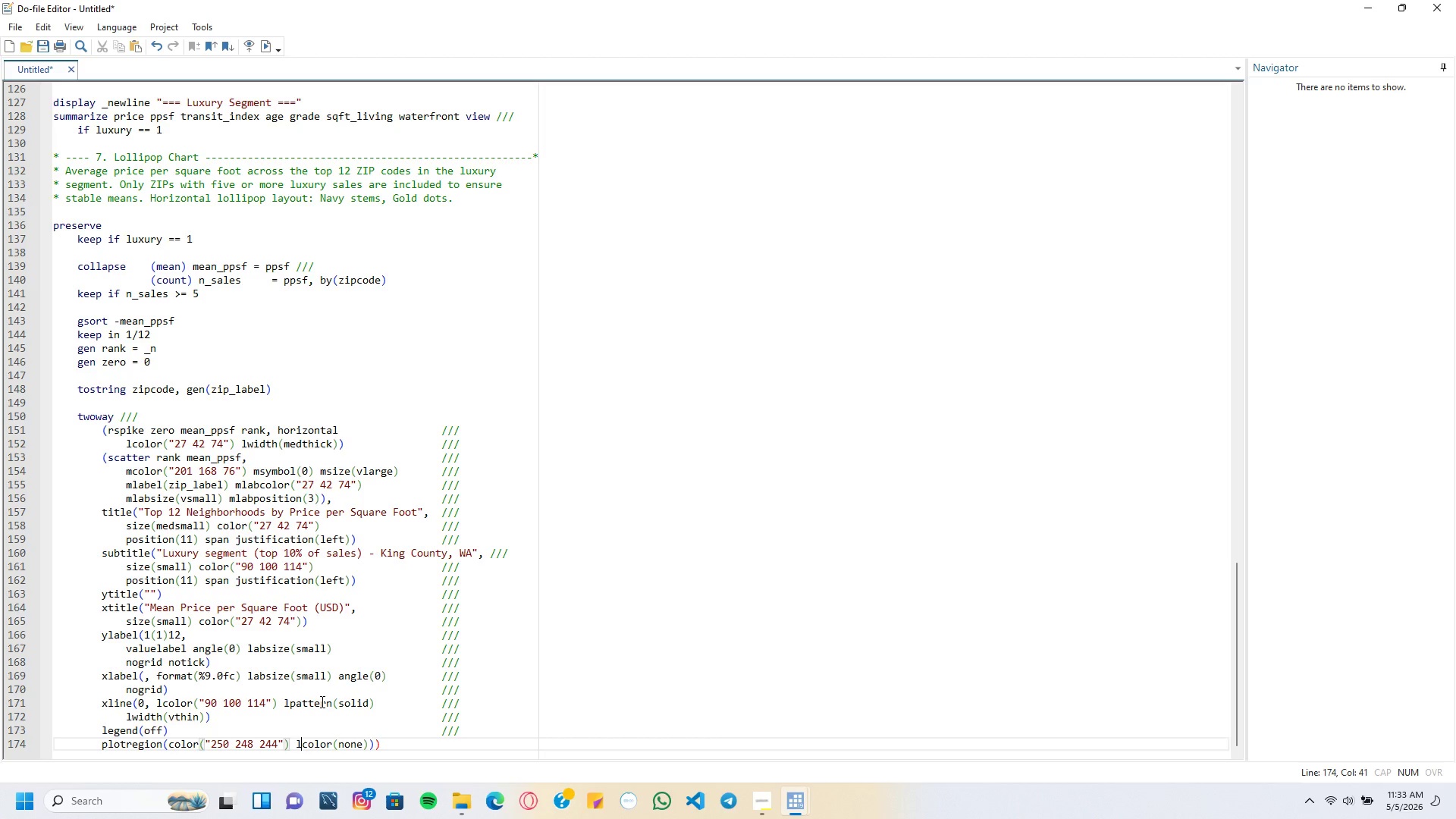 
key(ArrowRight)
 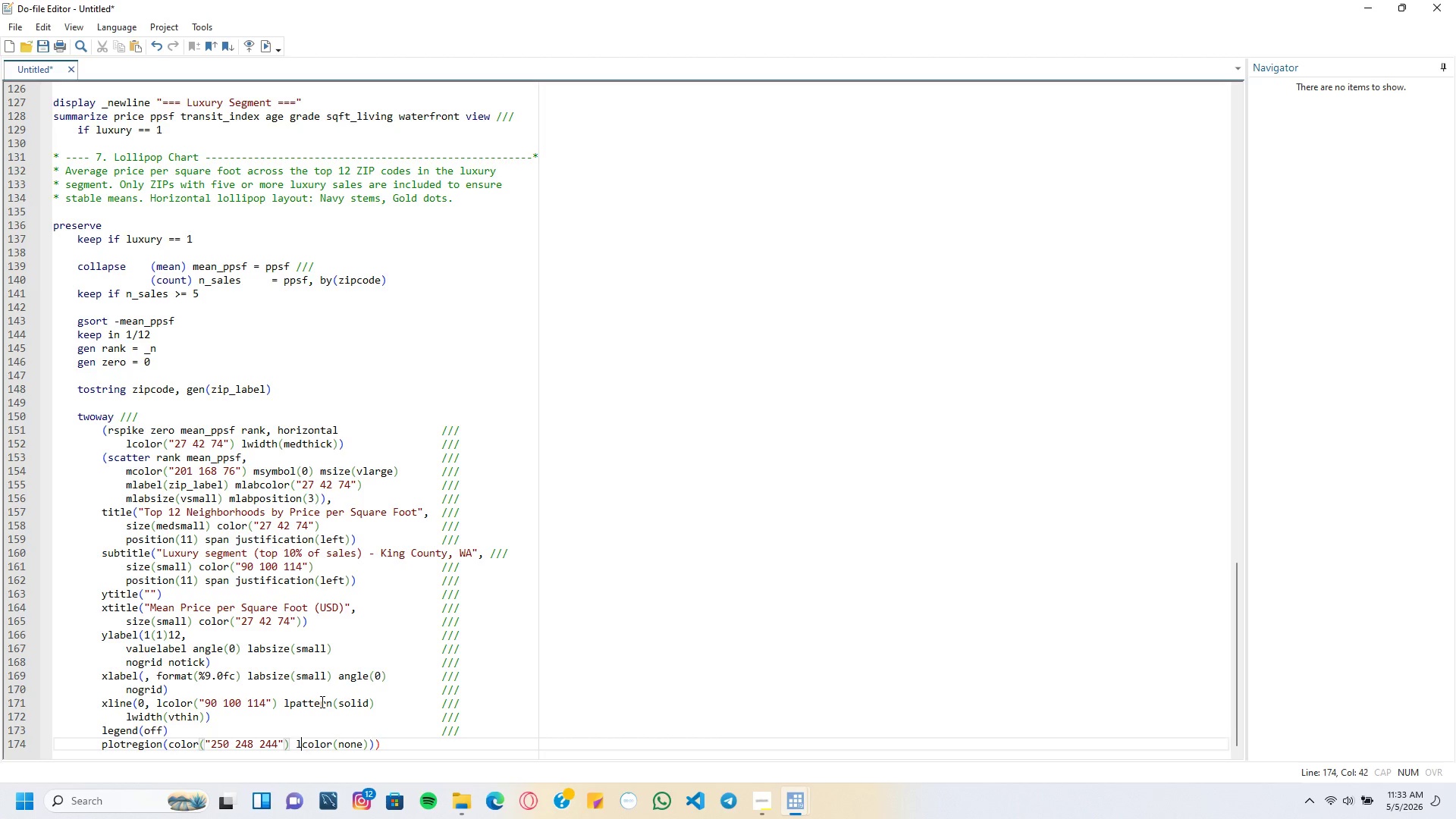 
key(ArrowRight)
 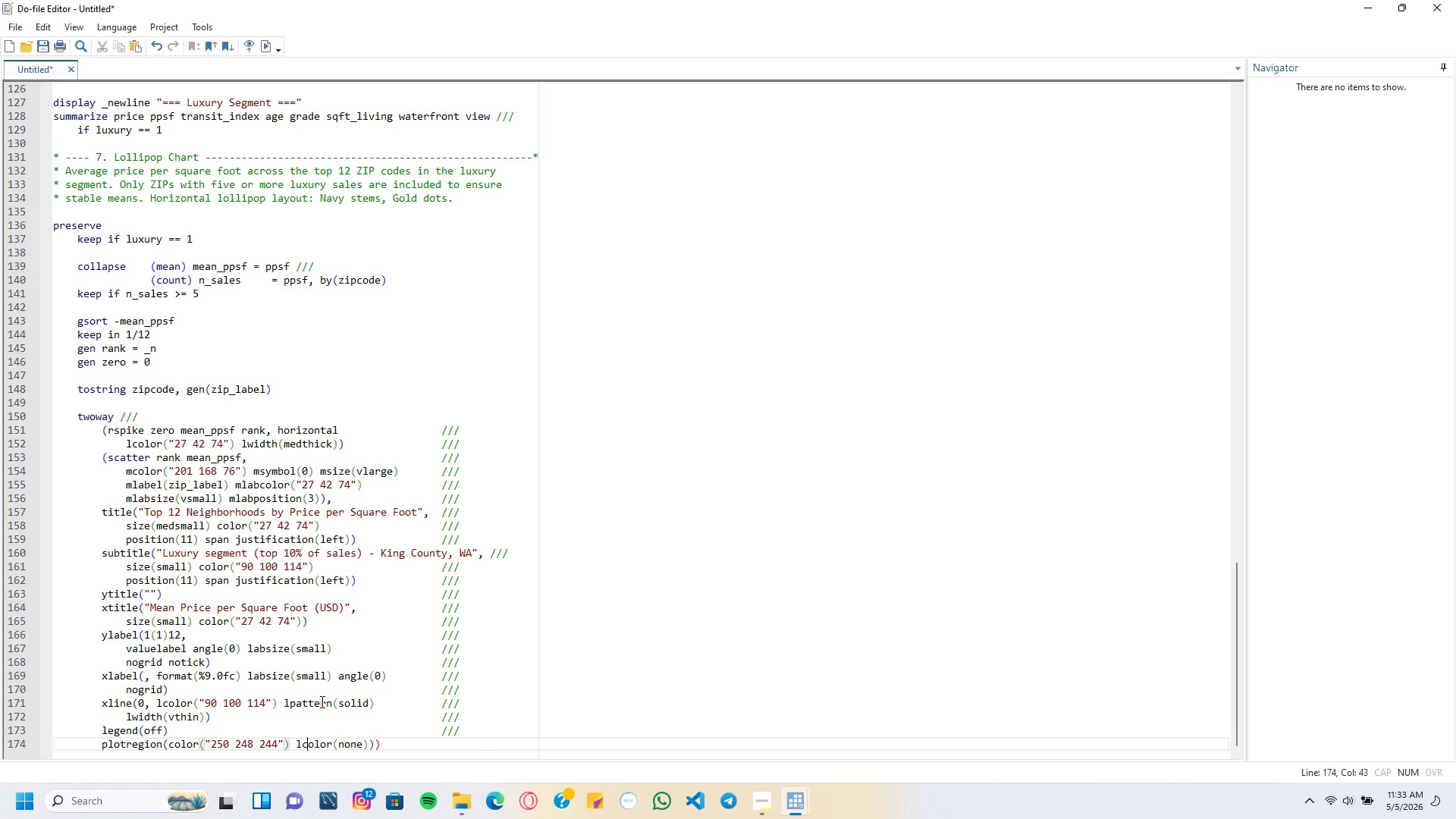 
key(ArrowRight)
 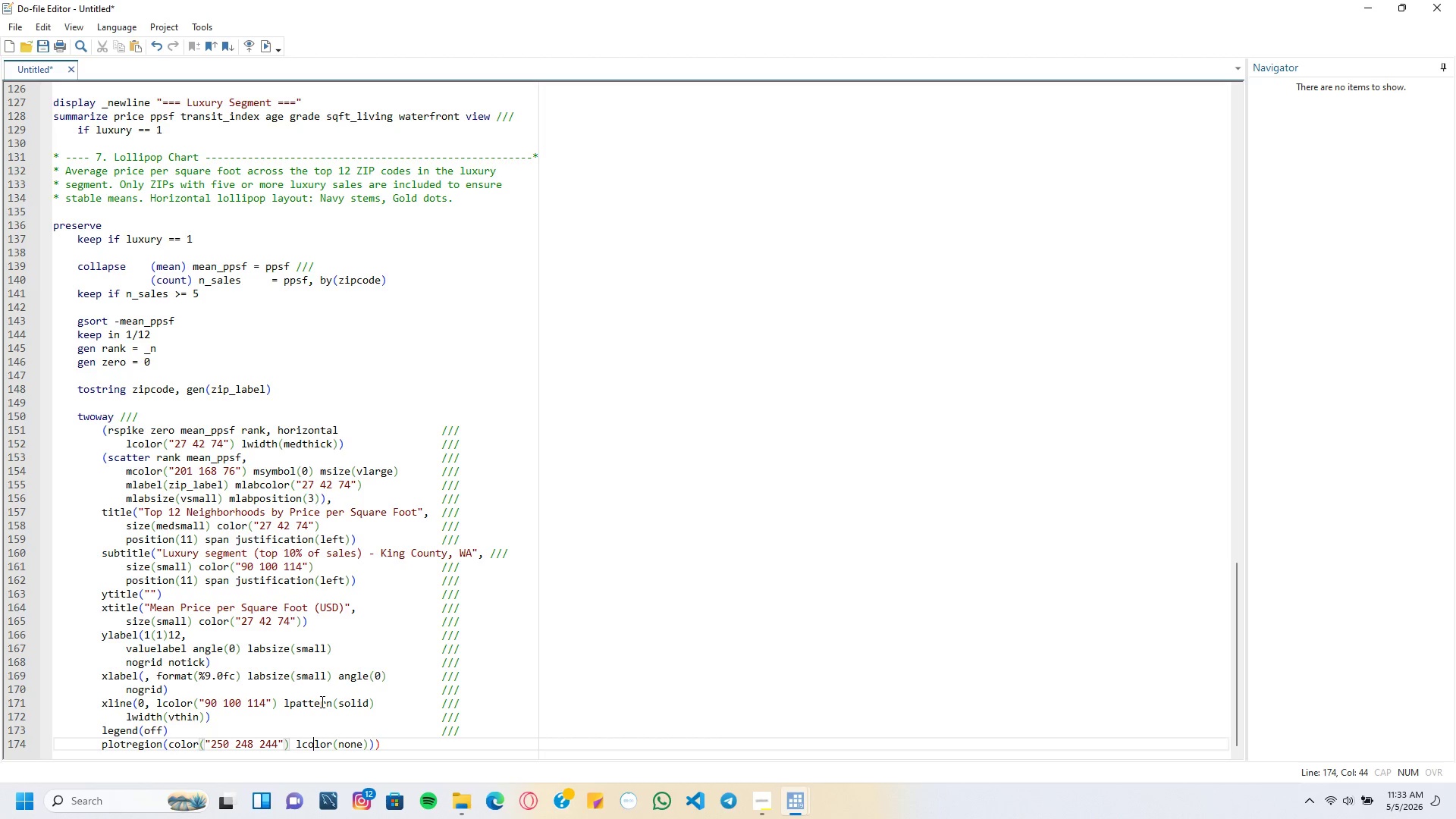 
key(ArrowRight)
 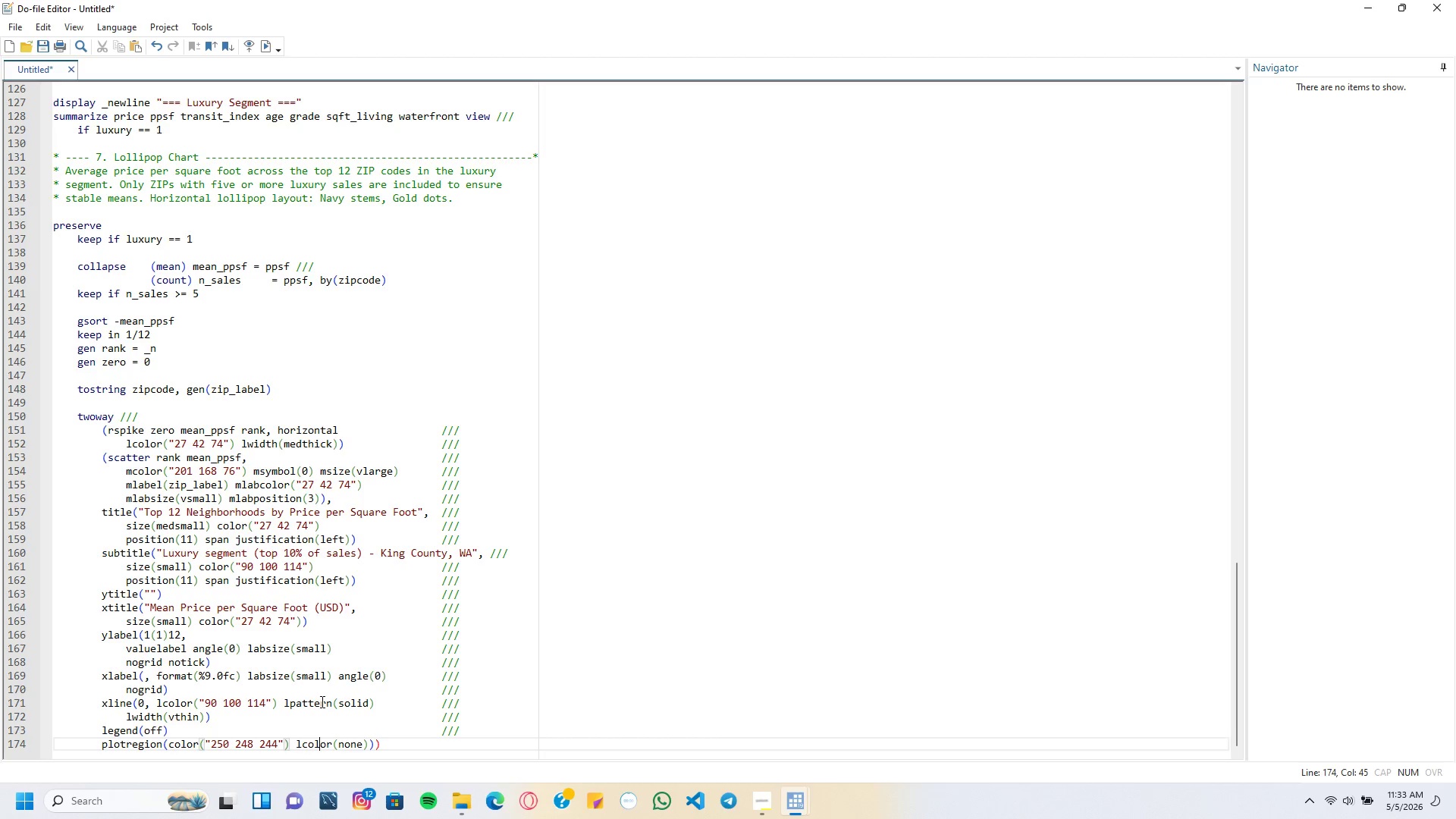 
key(ArrowRight)
 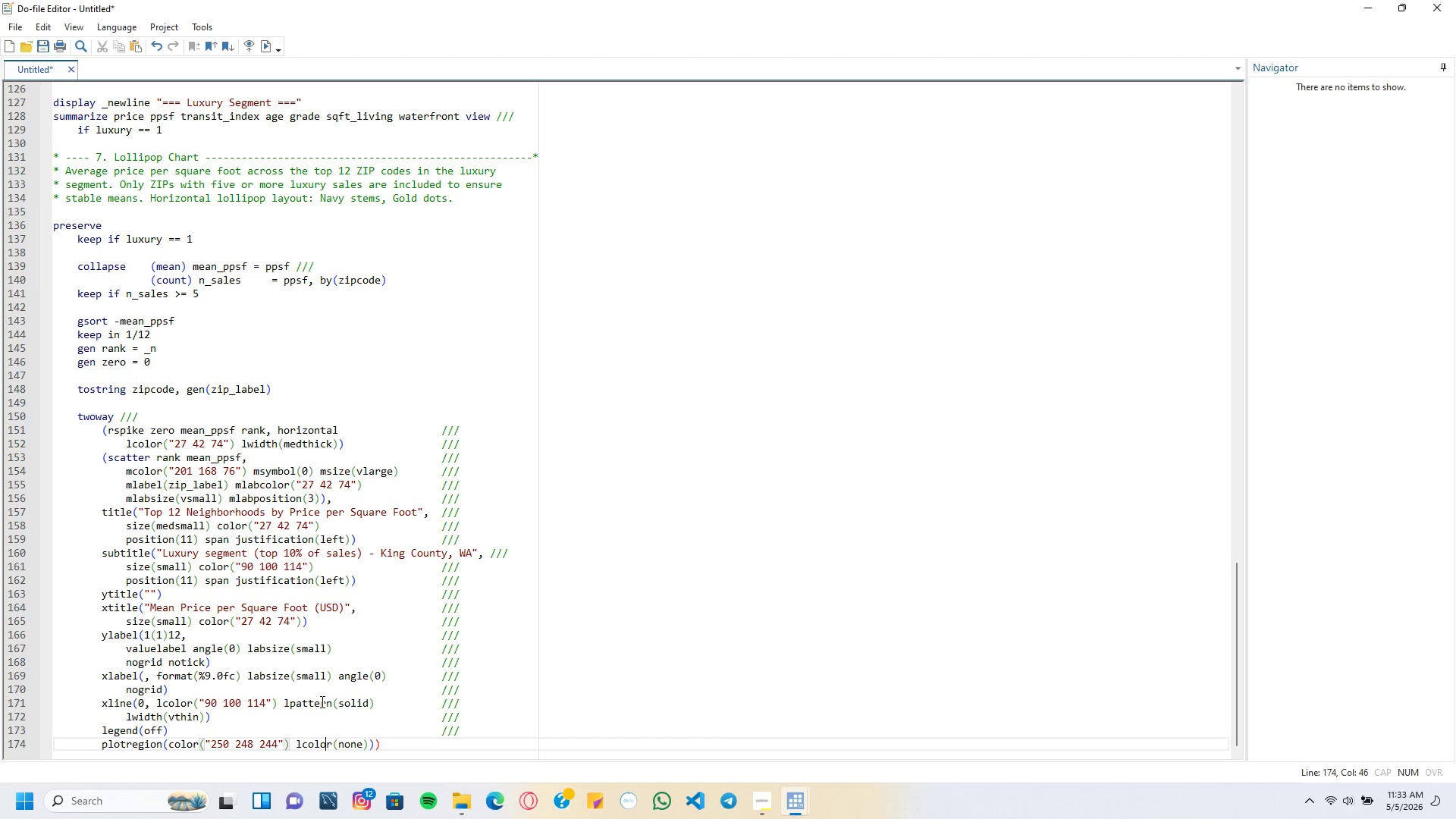 
key(ArrowRight)
 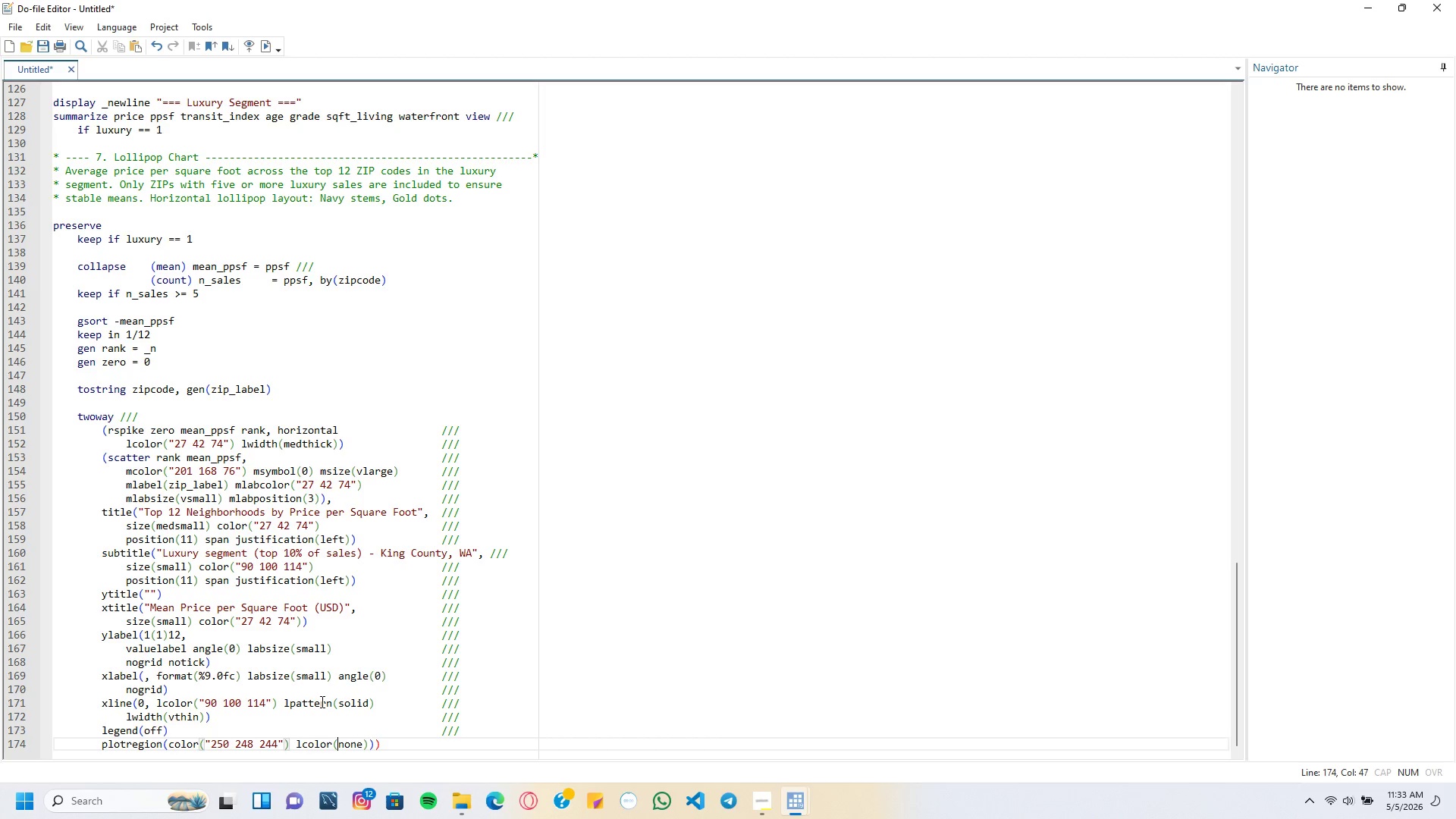 
key(ArrowRight)
 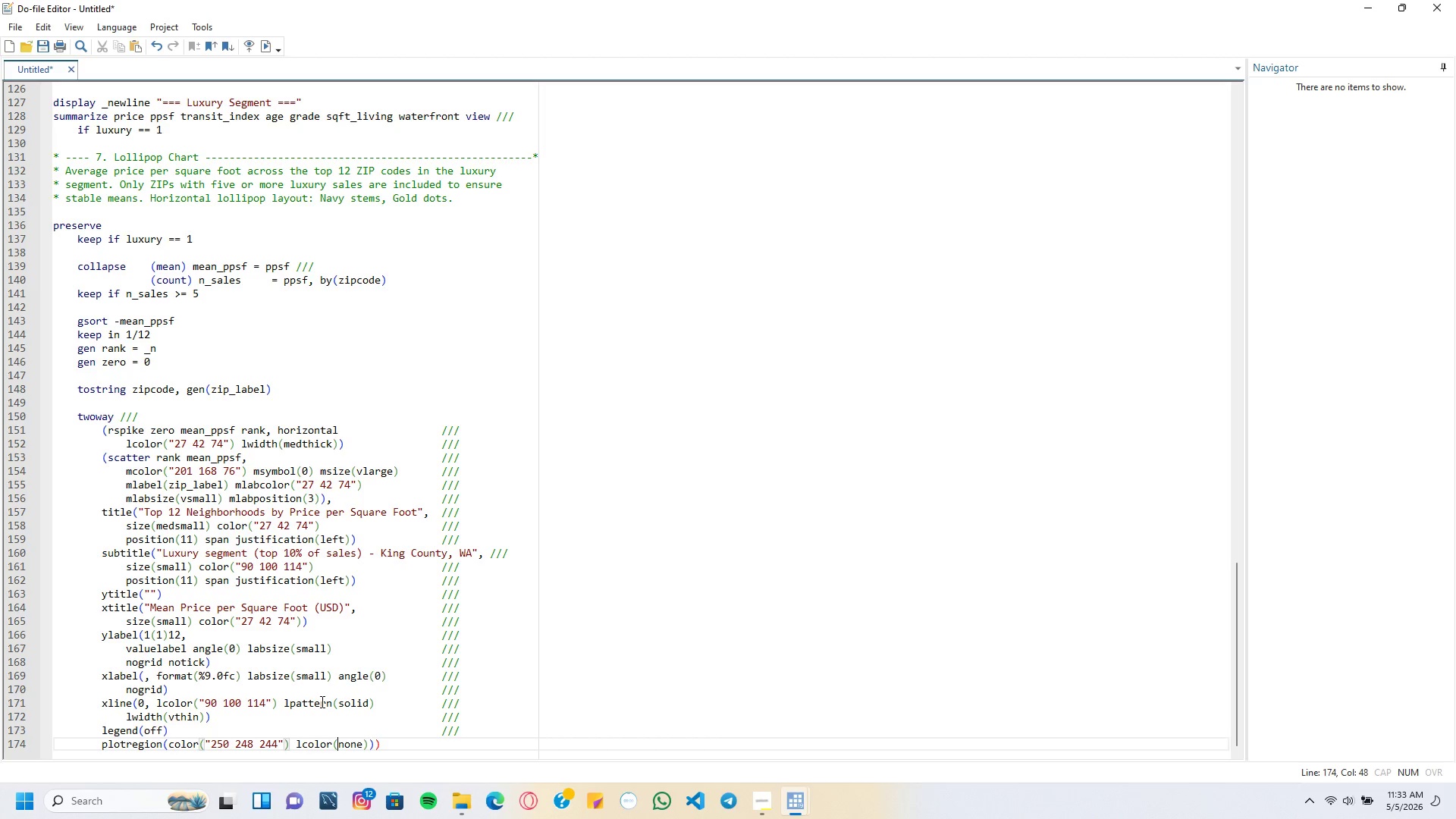 
key(ArrowRight)
 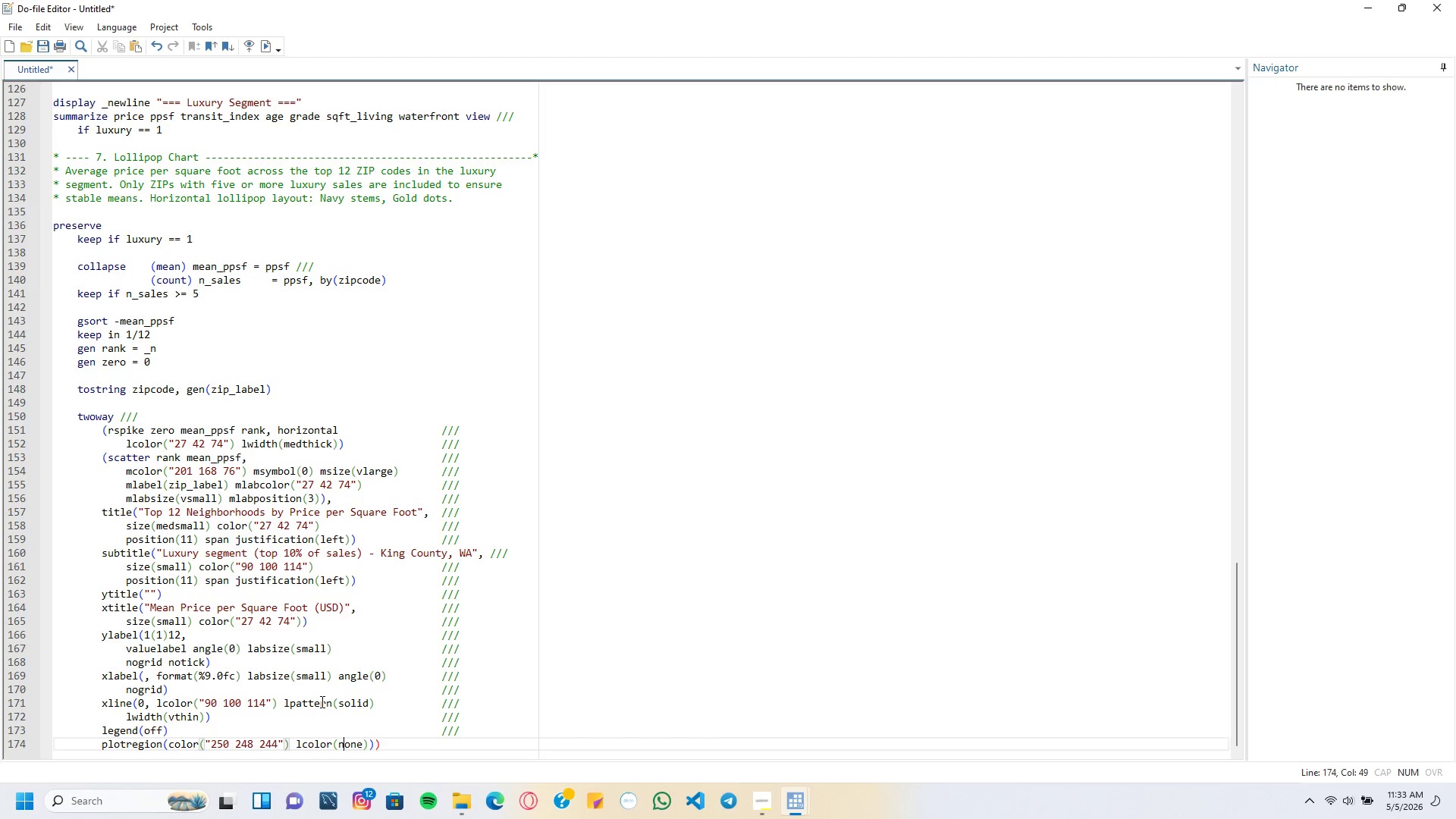 
key(ArrowRight)
 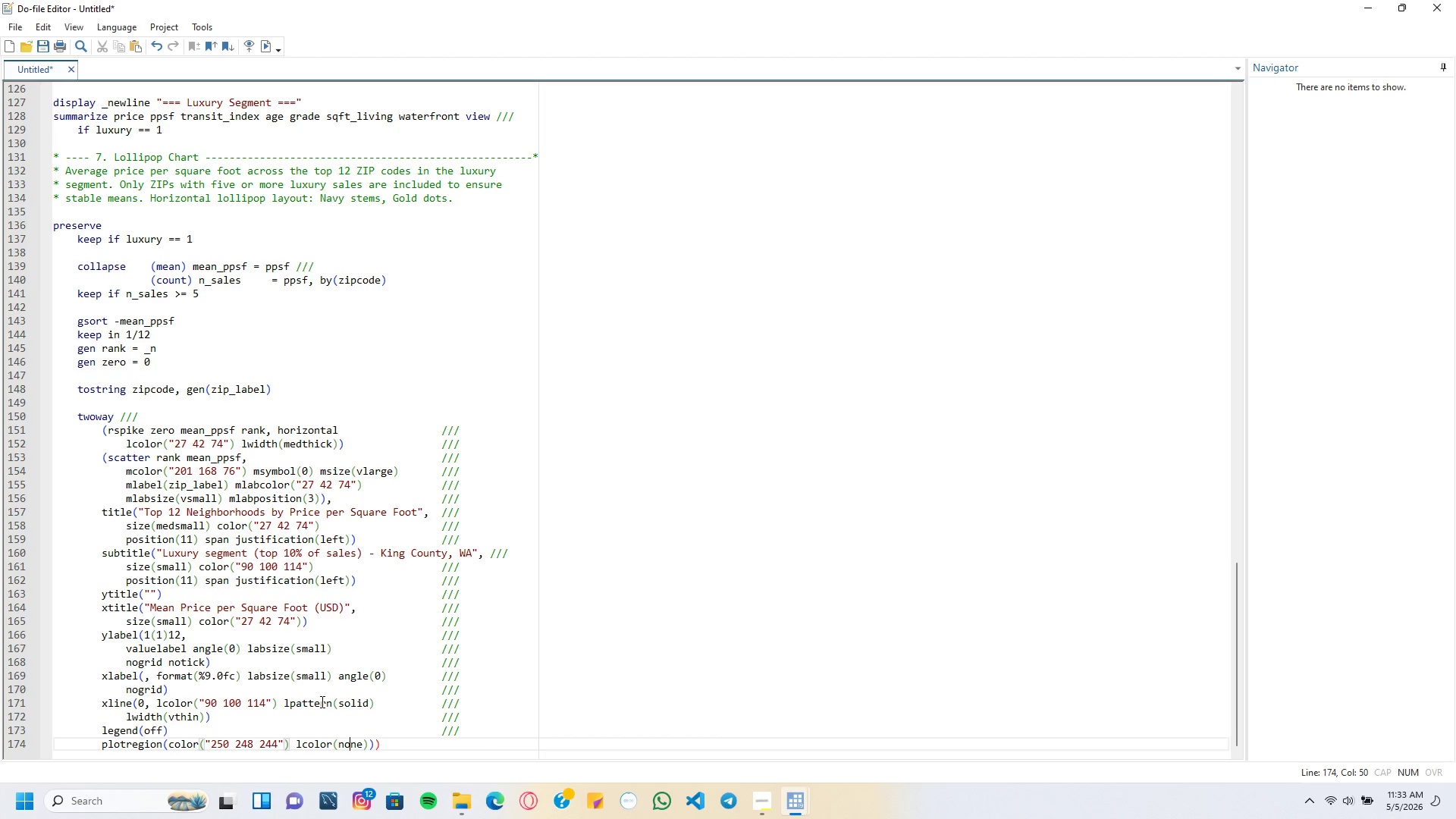 
key(ArrowRight)
 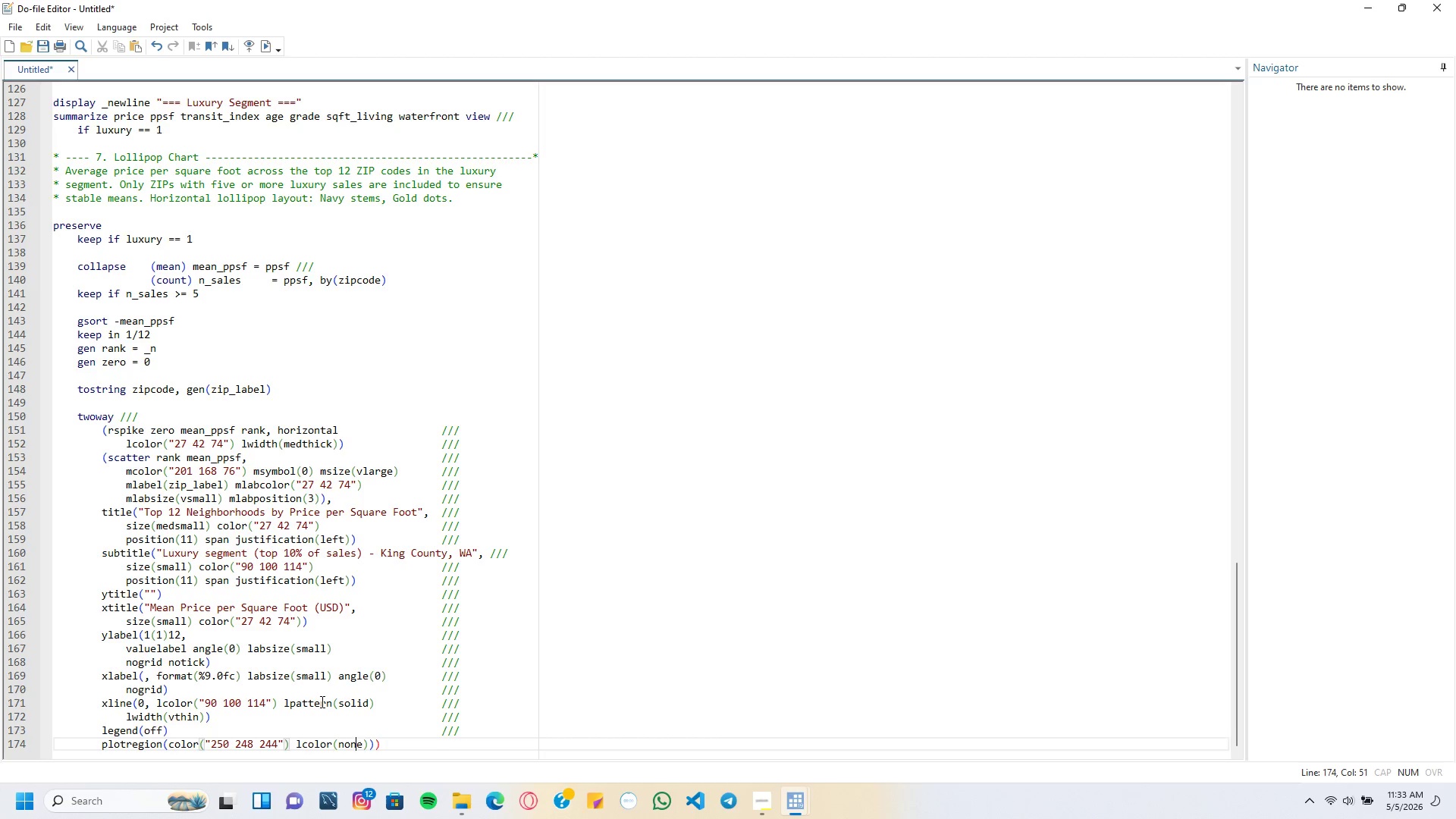 
key(ArrowRight)
 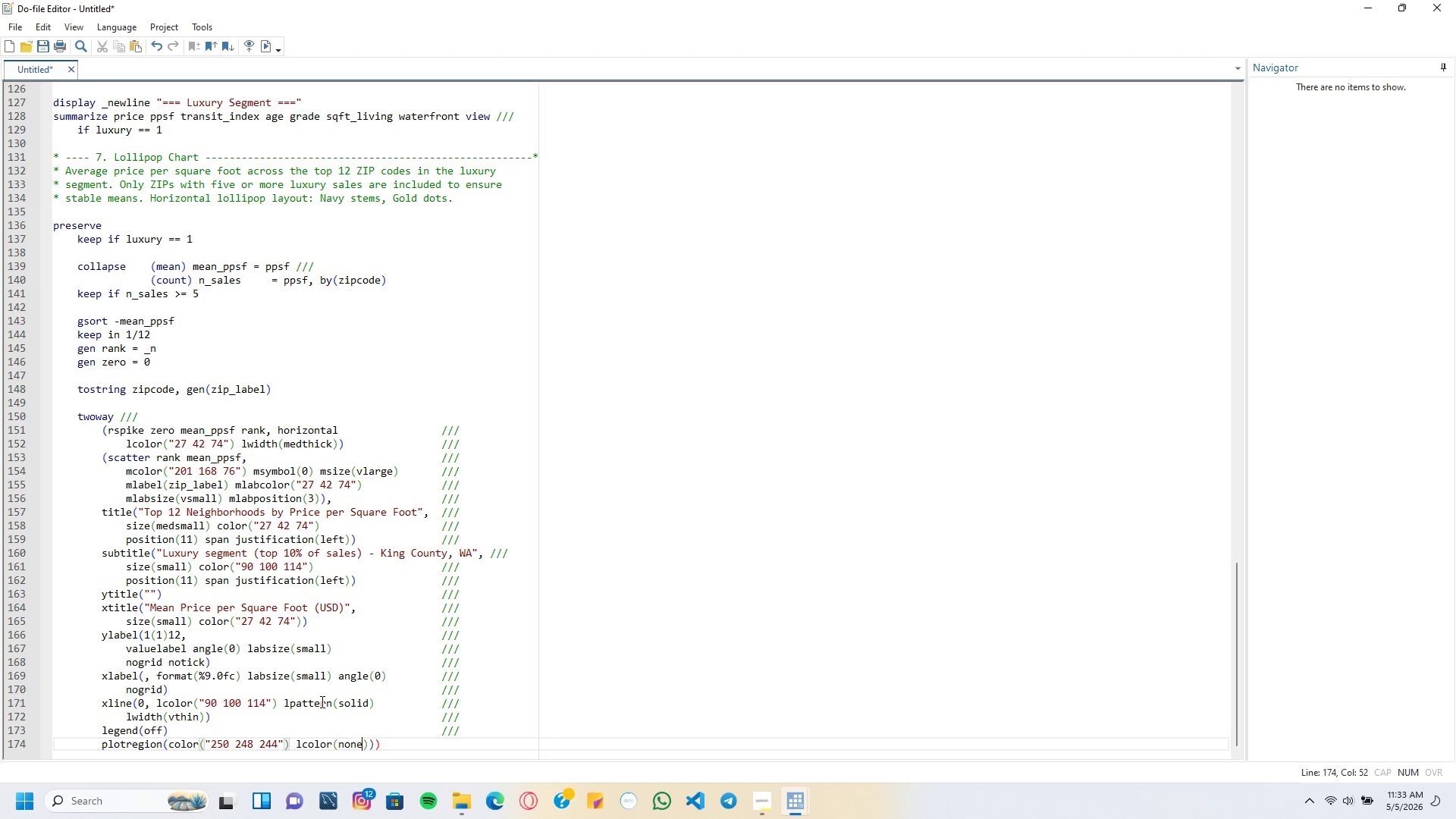 
key(ArrowRight)
 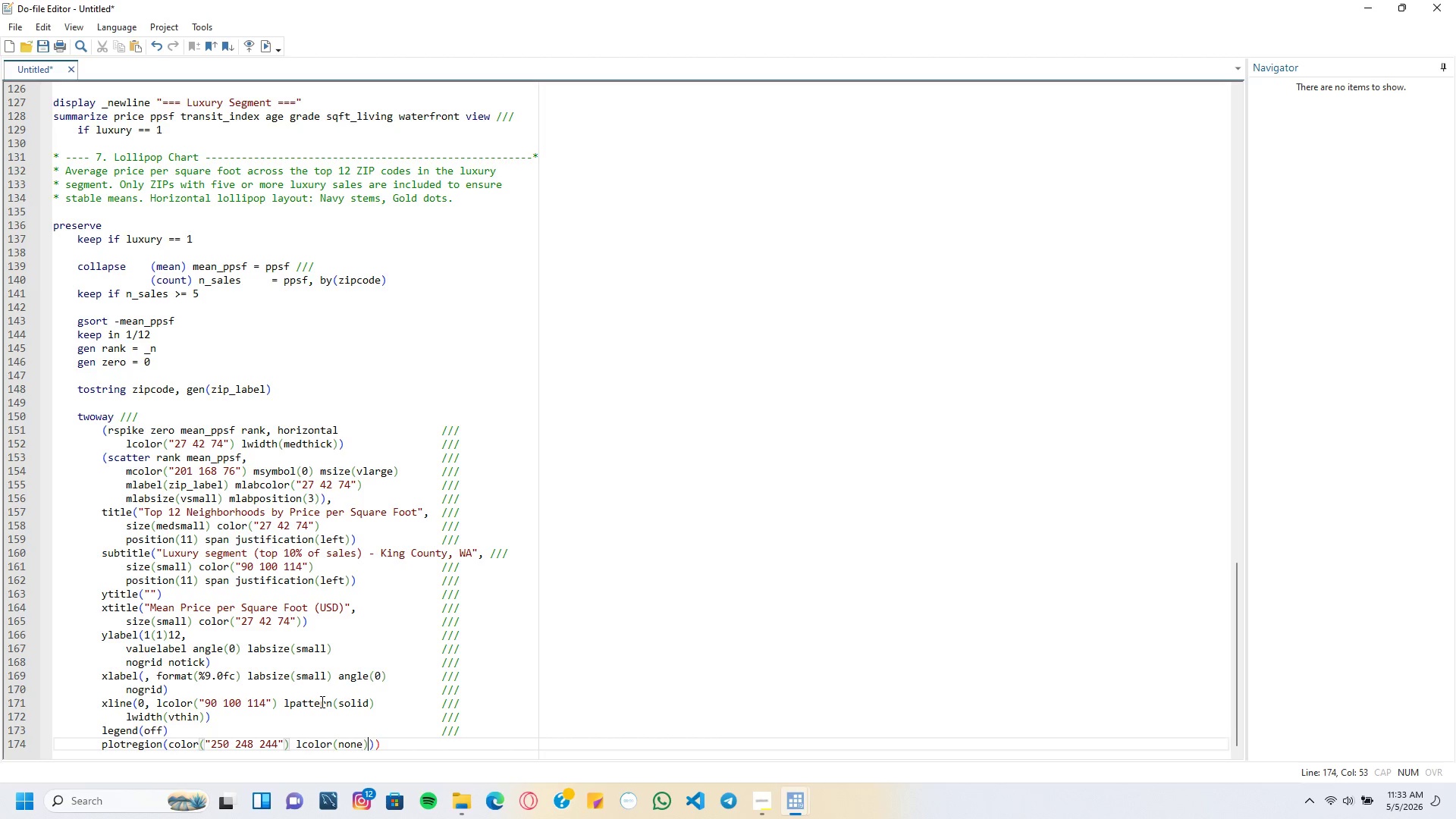 
key(ArrowRight)
 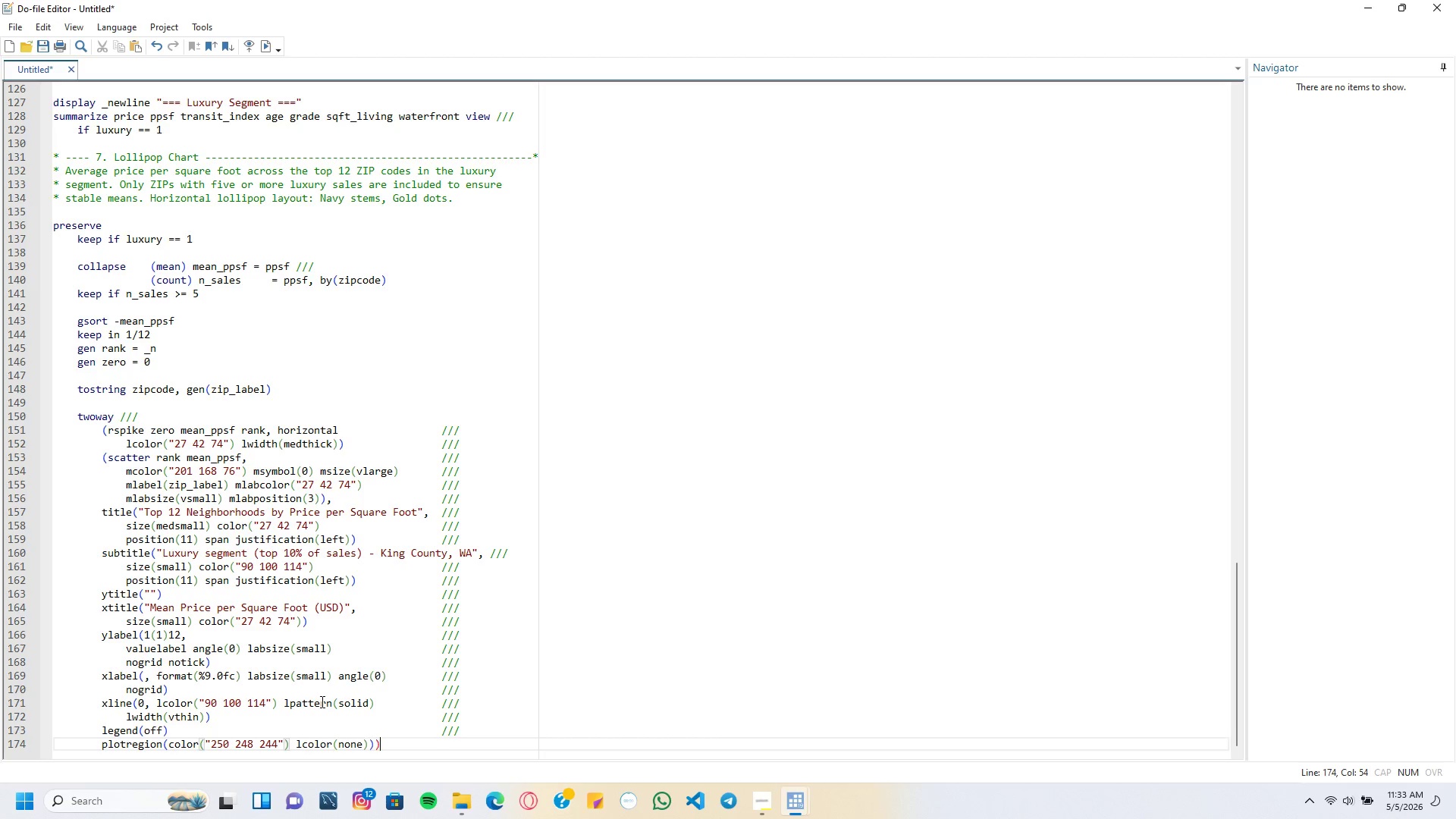 
key(ArrowRight)
 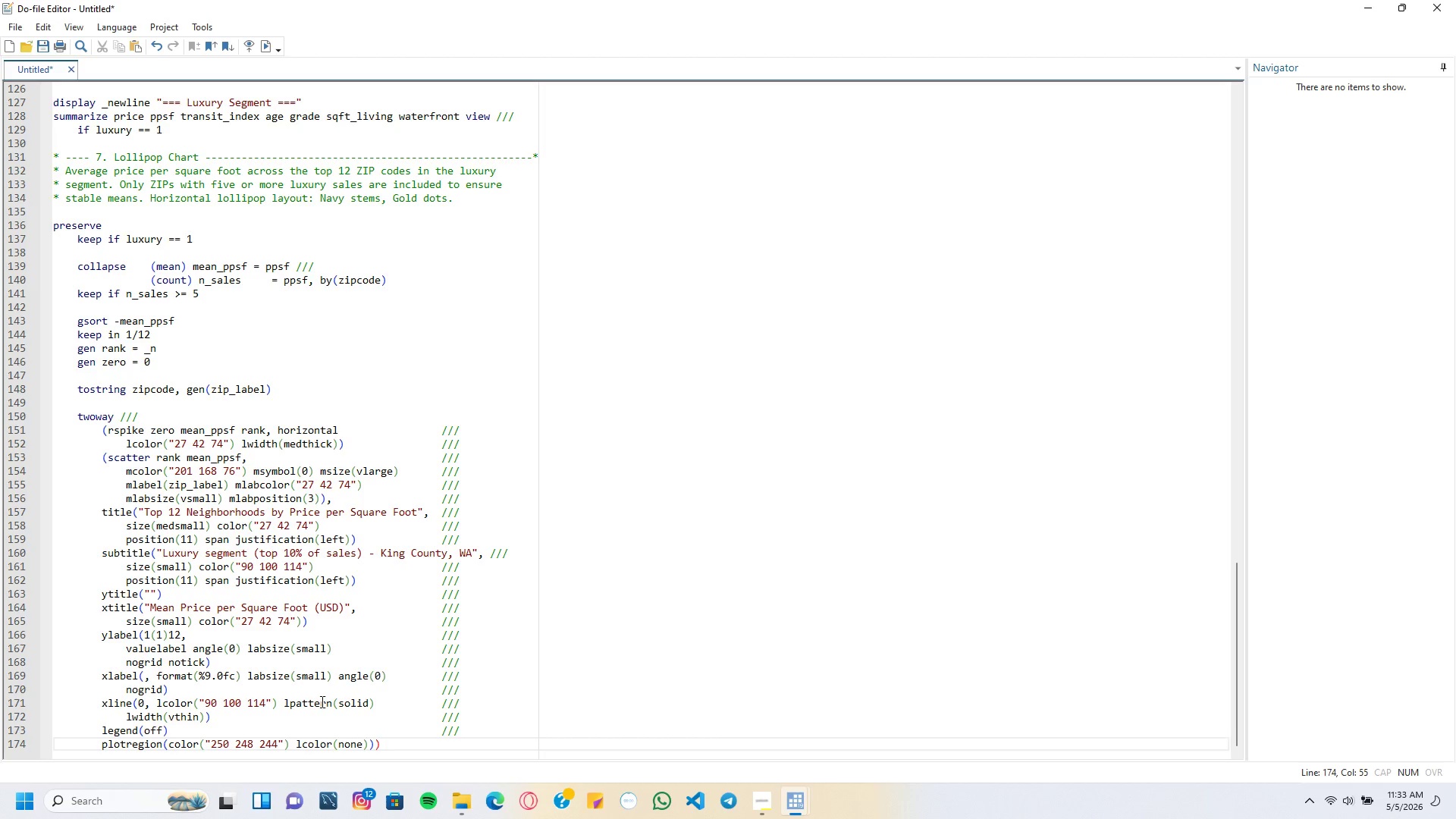 
key(Backspace)
 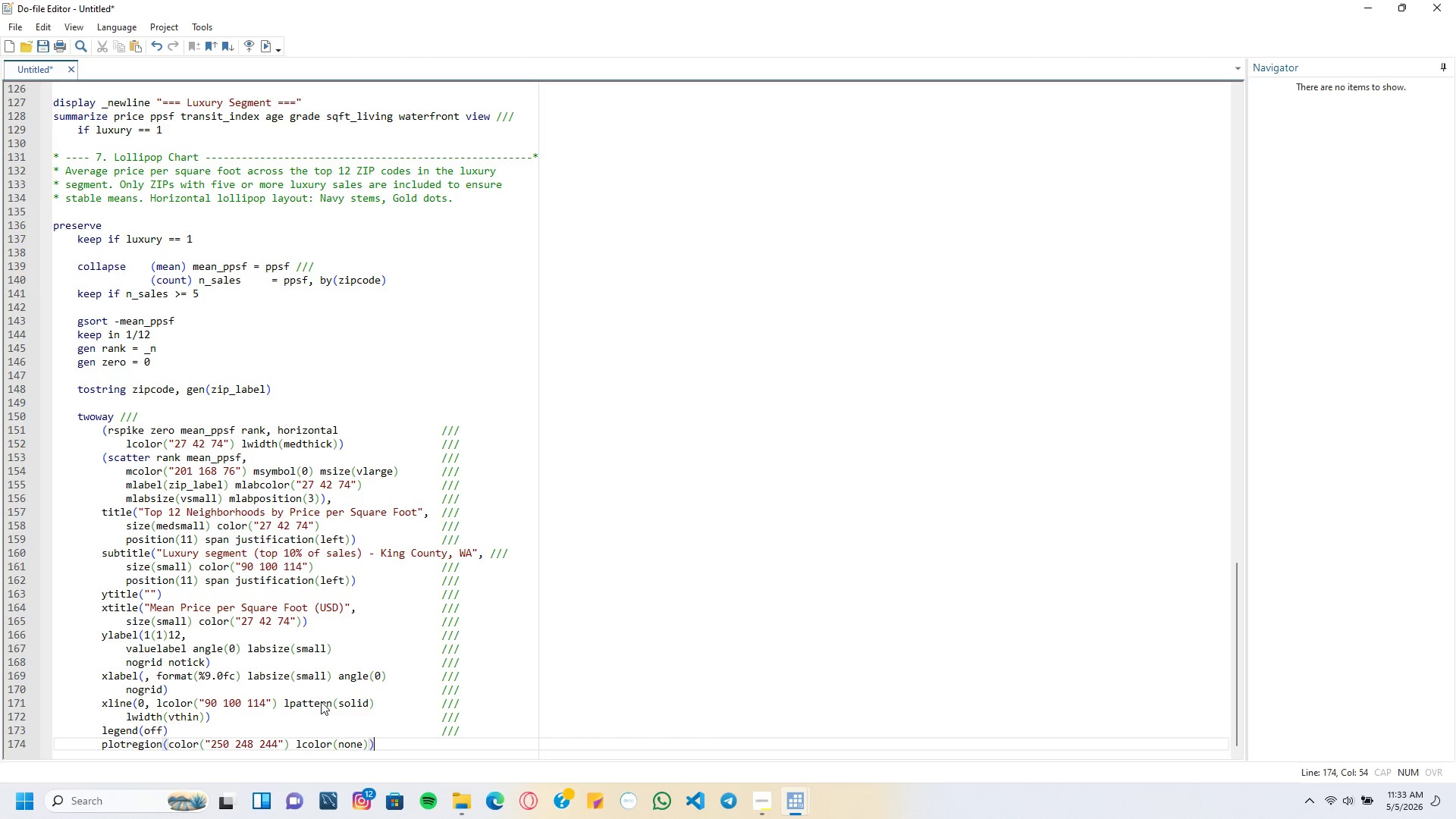 
key(Tab)
 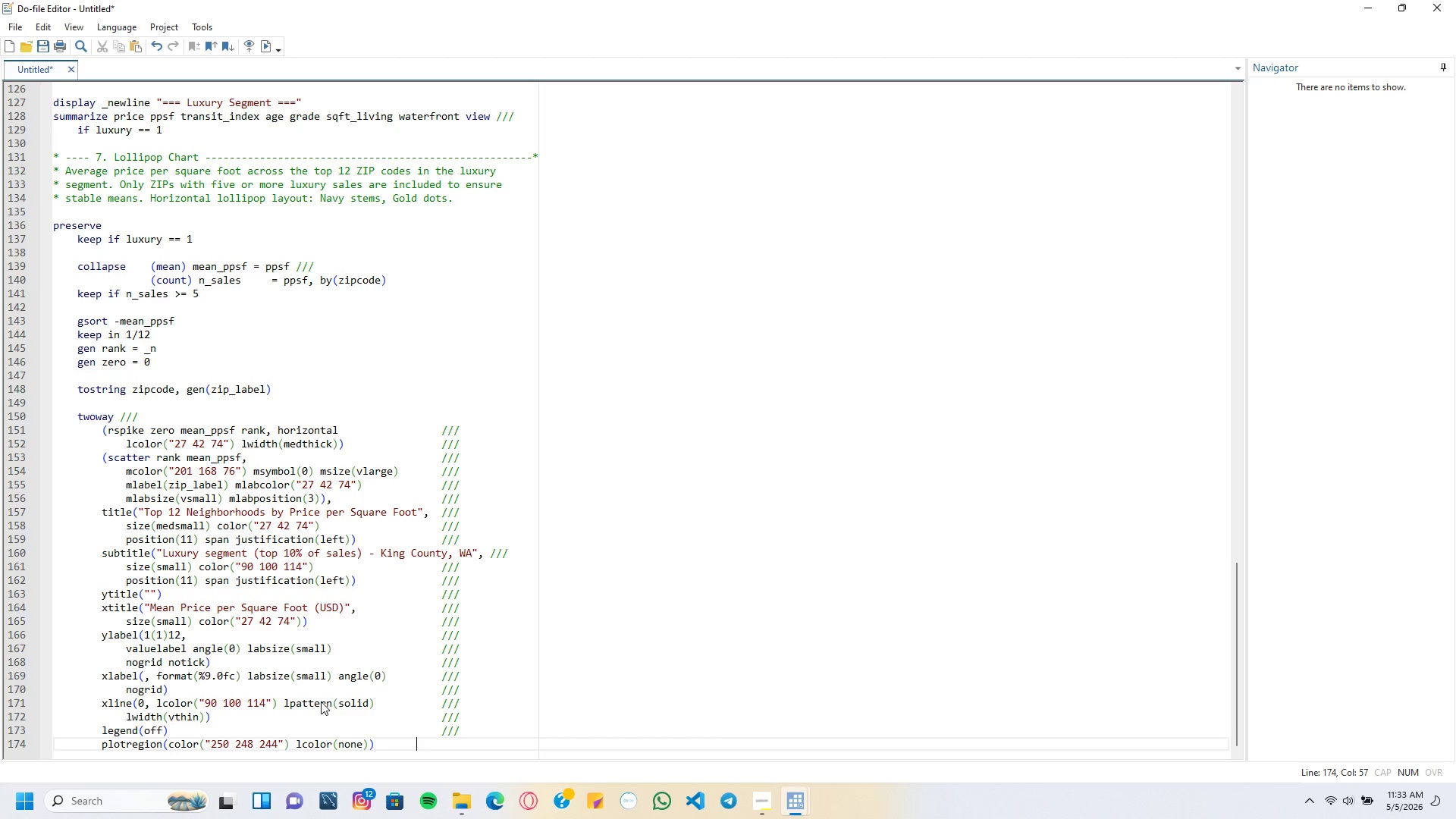 
key(Tab)
 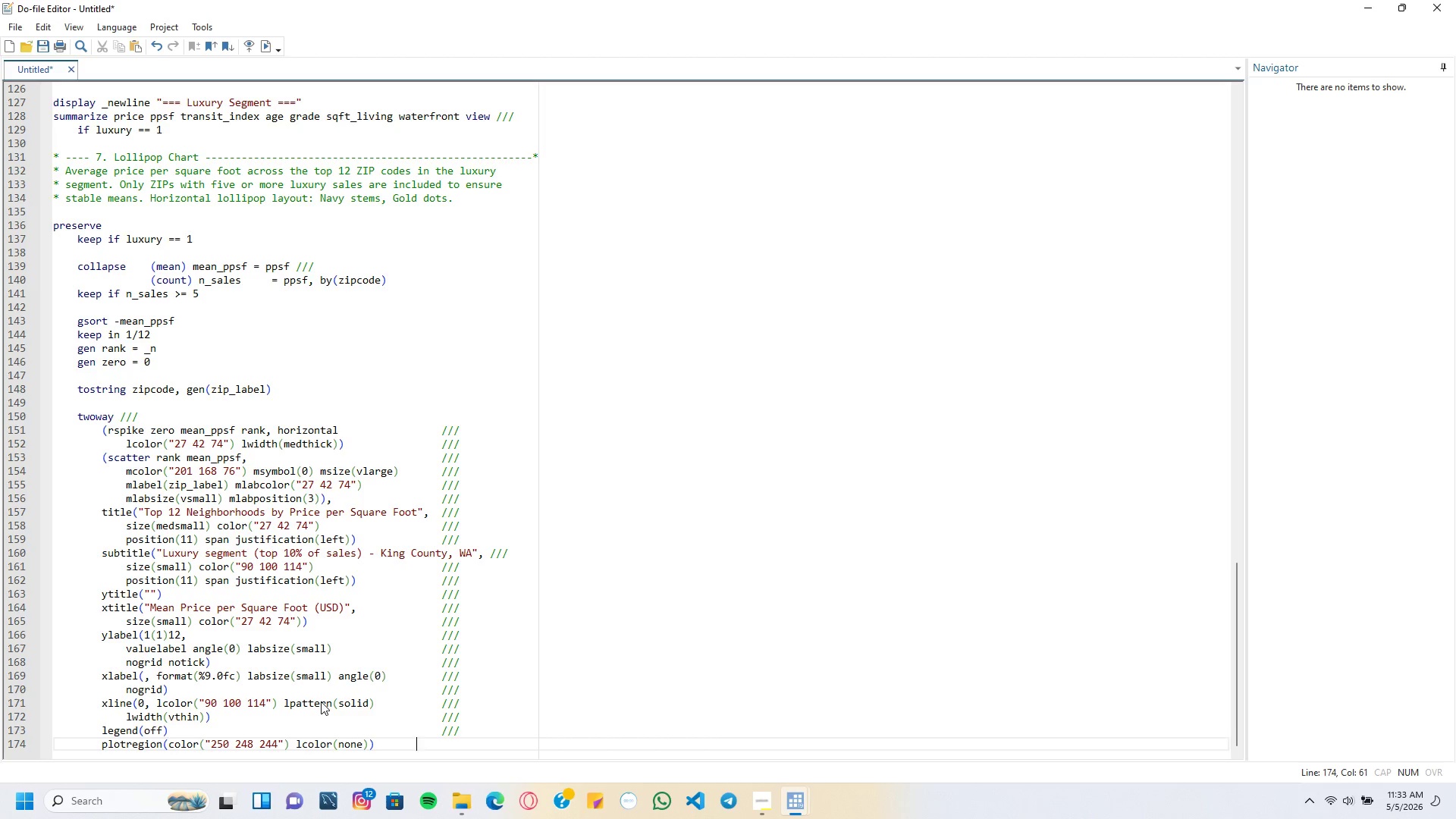 
key(Tab)
 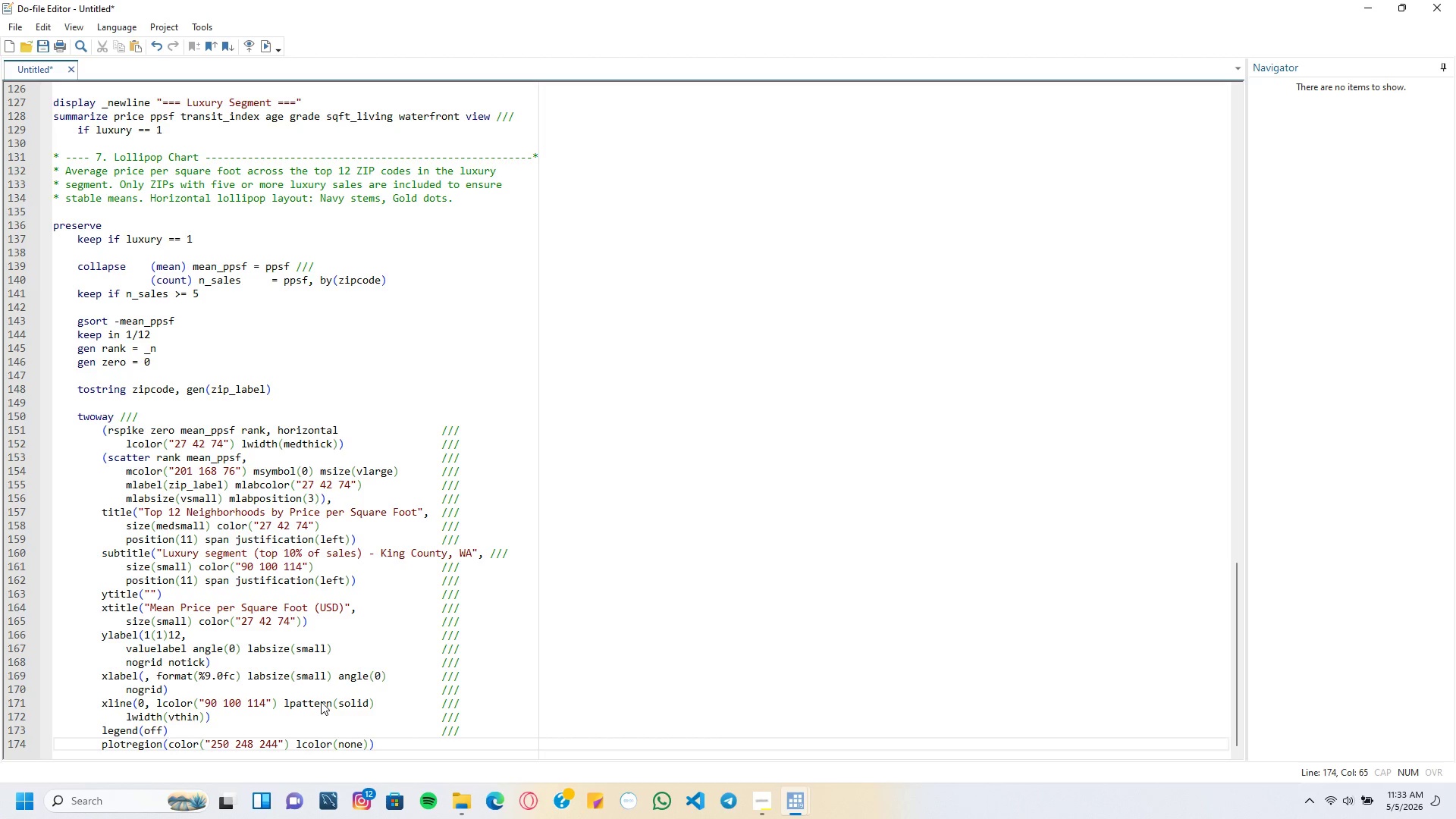 
key(Slash)
 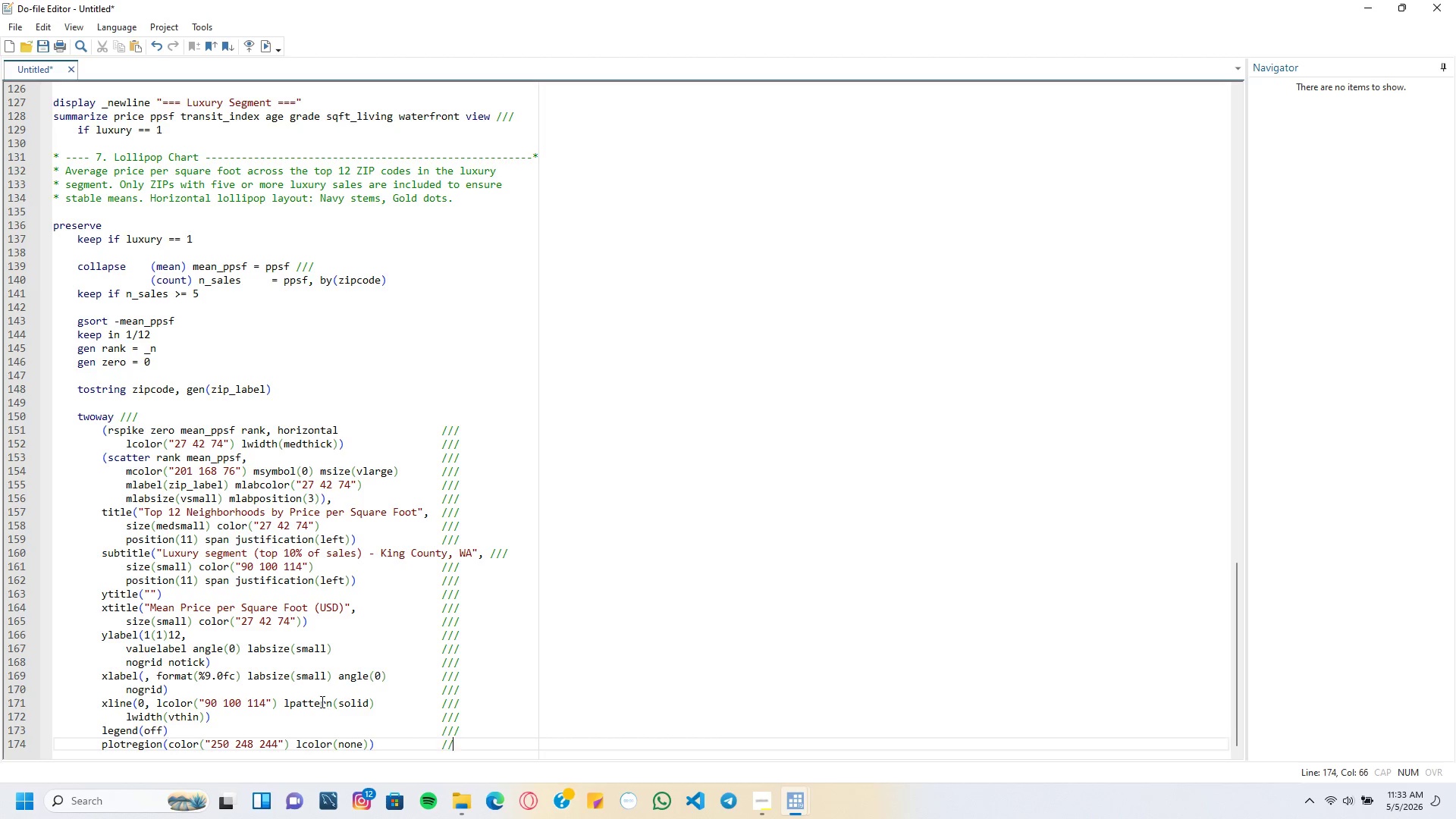 
key(Slash)
 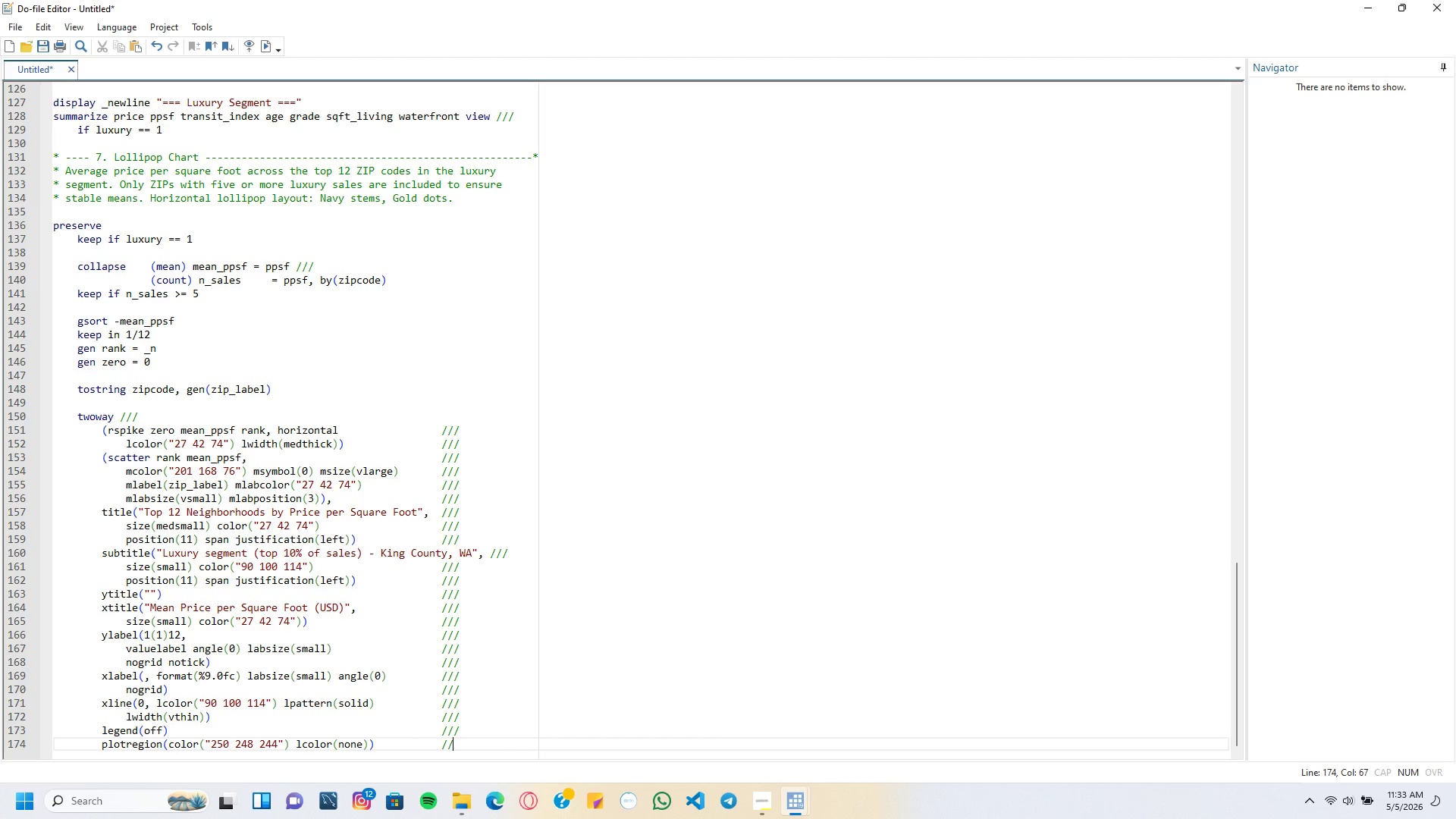 
key(Slash)
 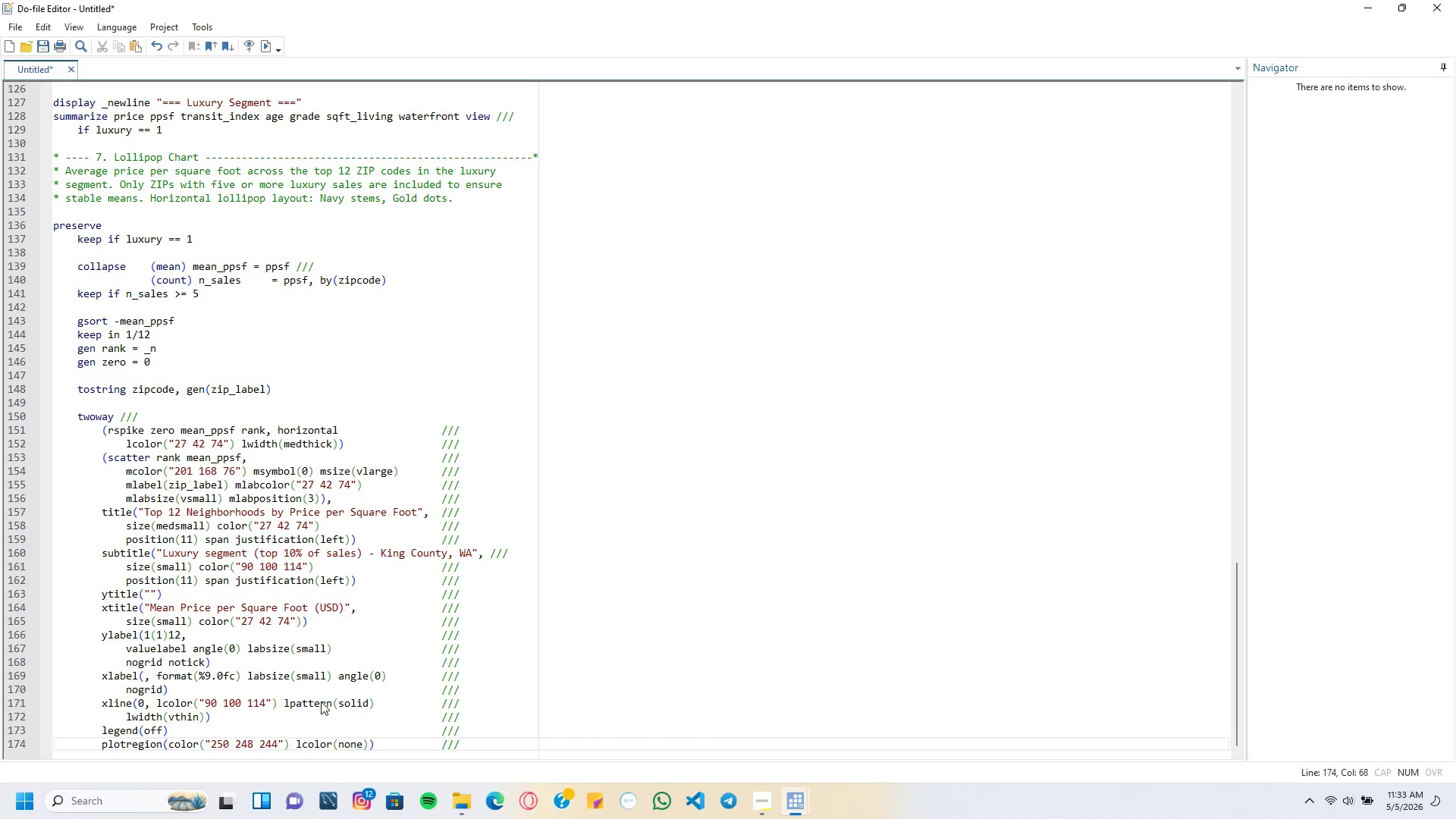 
hold_key(key=ArrowLeft, duration=0.8)
 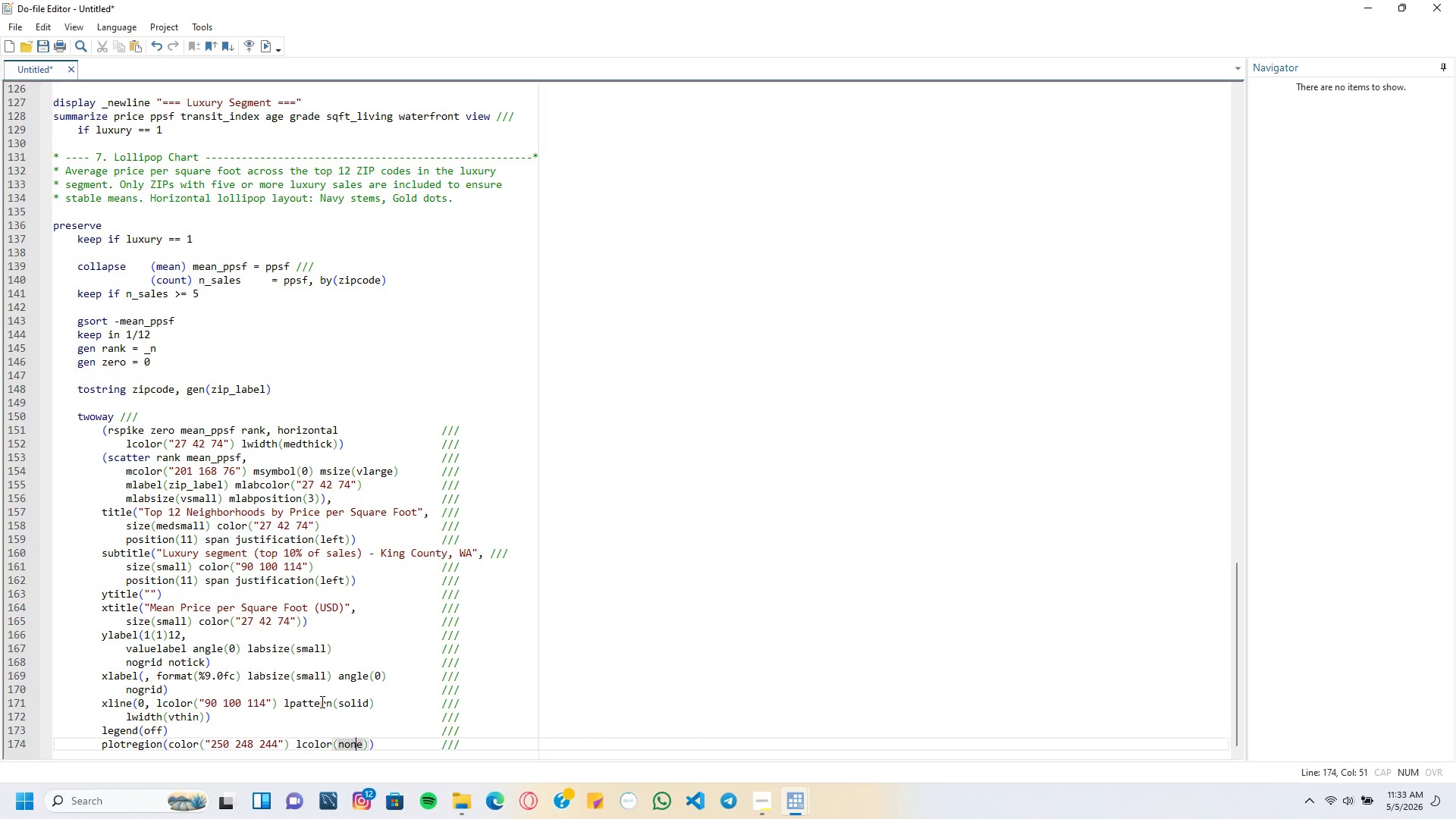 
key(ArrowRight)
 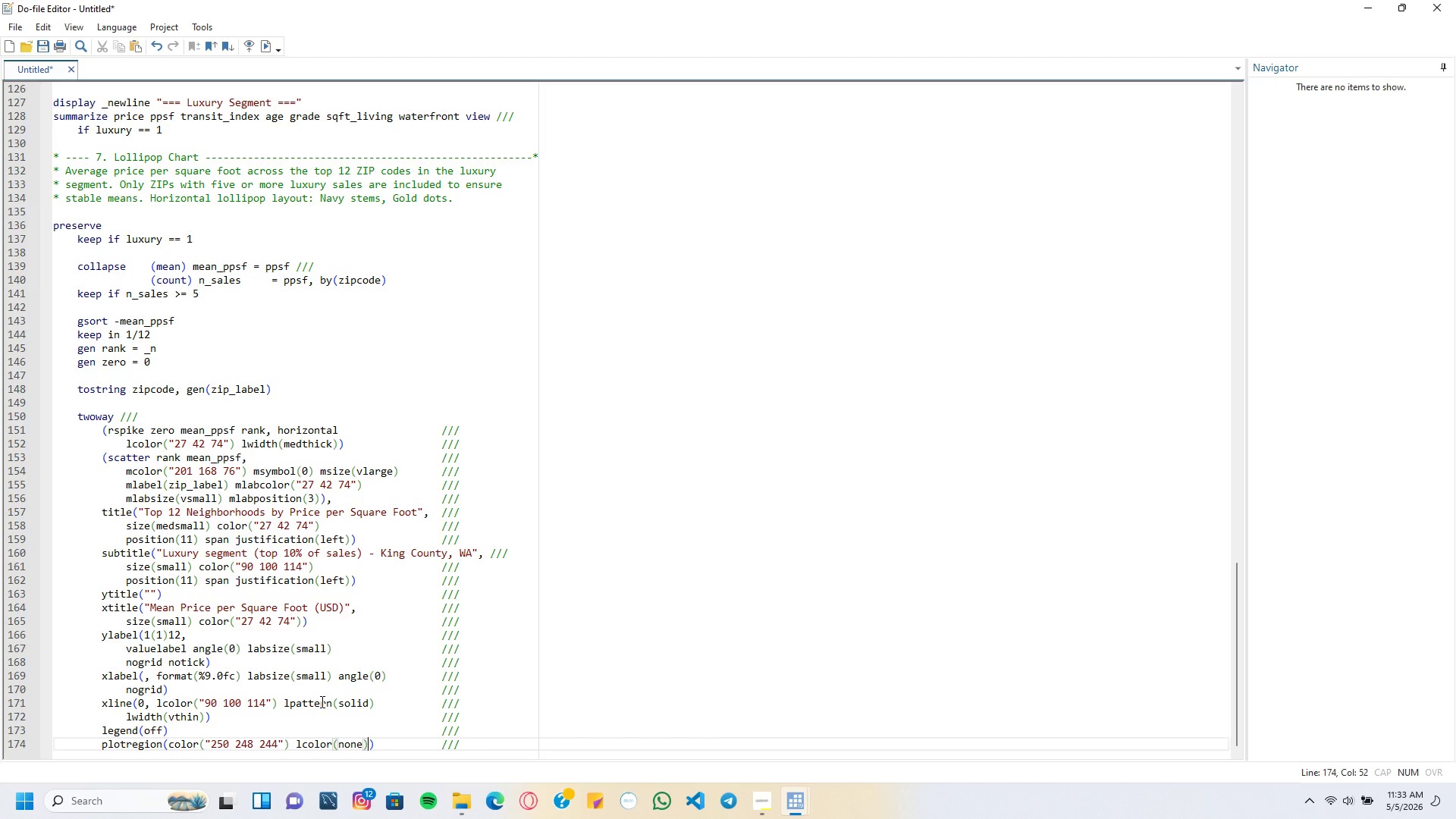 
key(ArrowRight)
 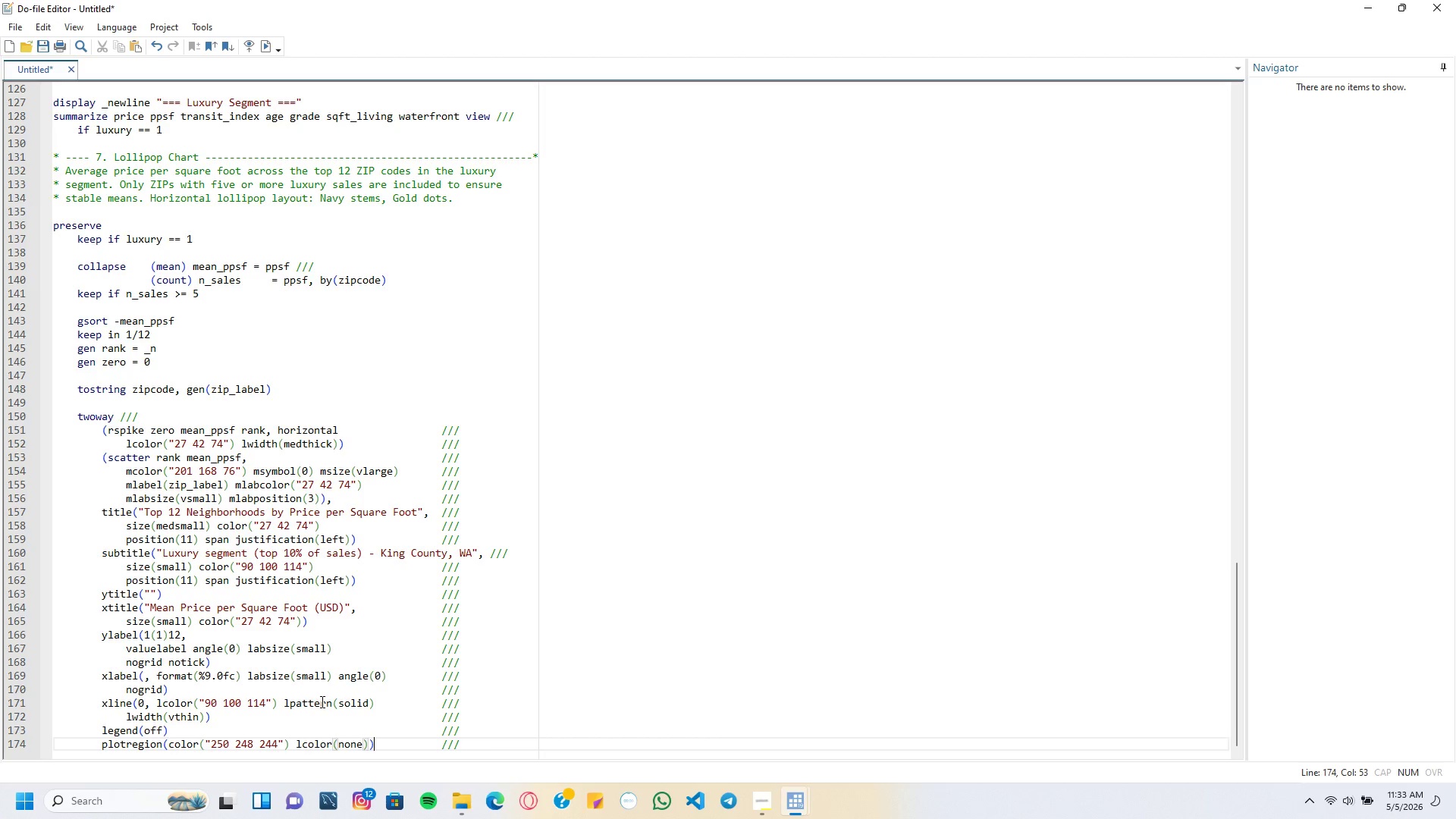 
key(ArrowRight)
 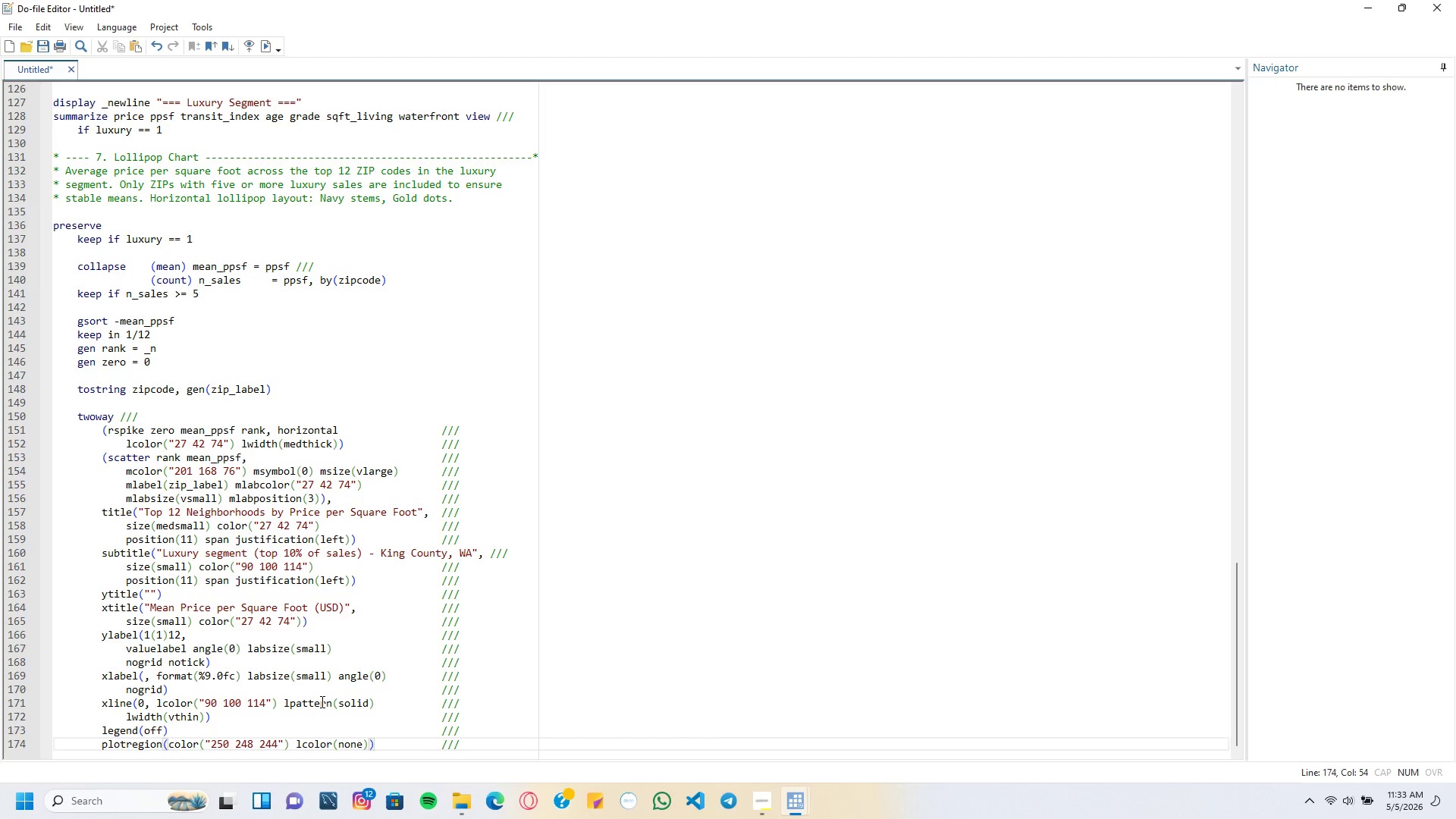 
key(ArrowRight)
 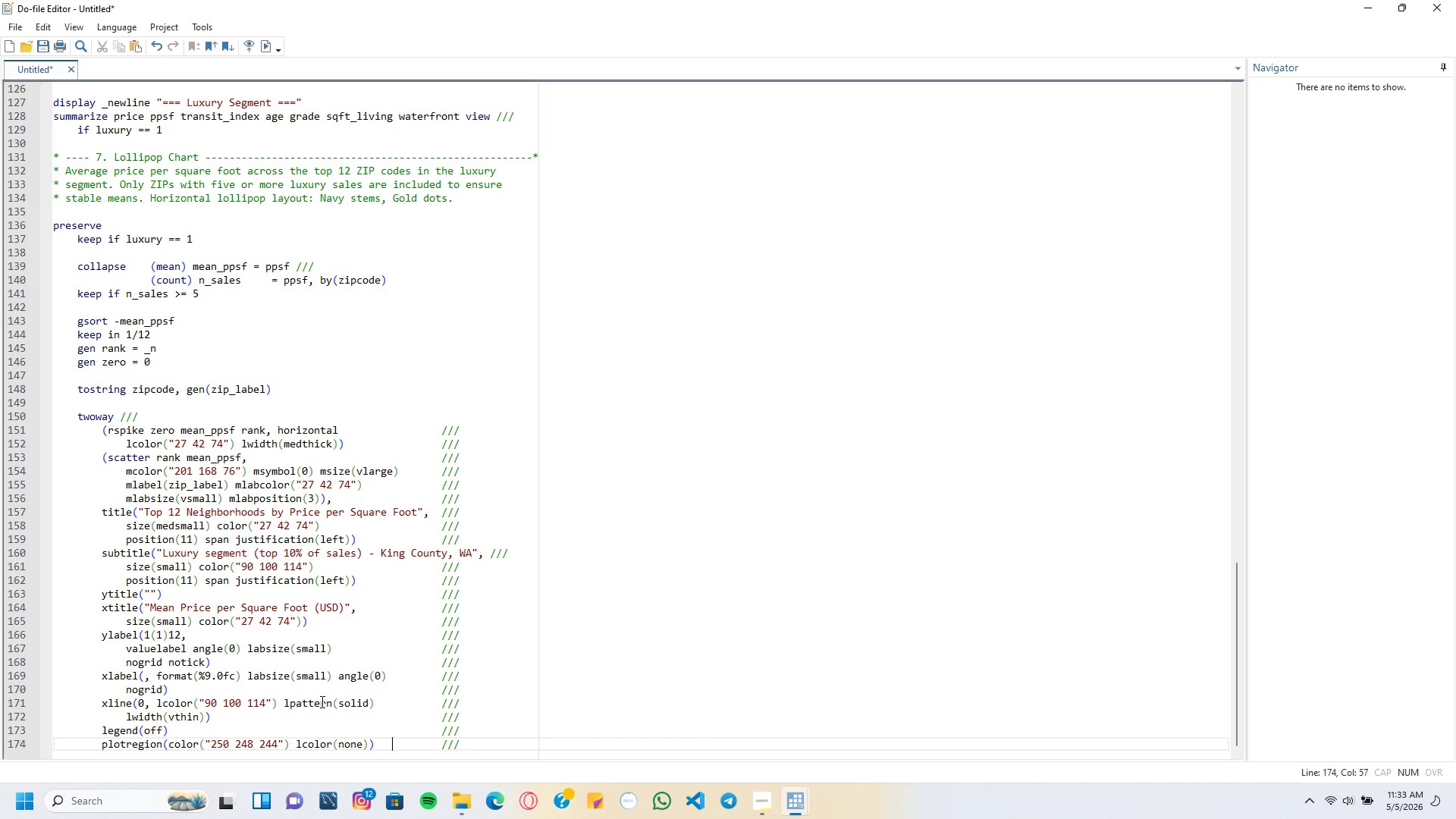 
key(ArrowRight)
 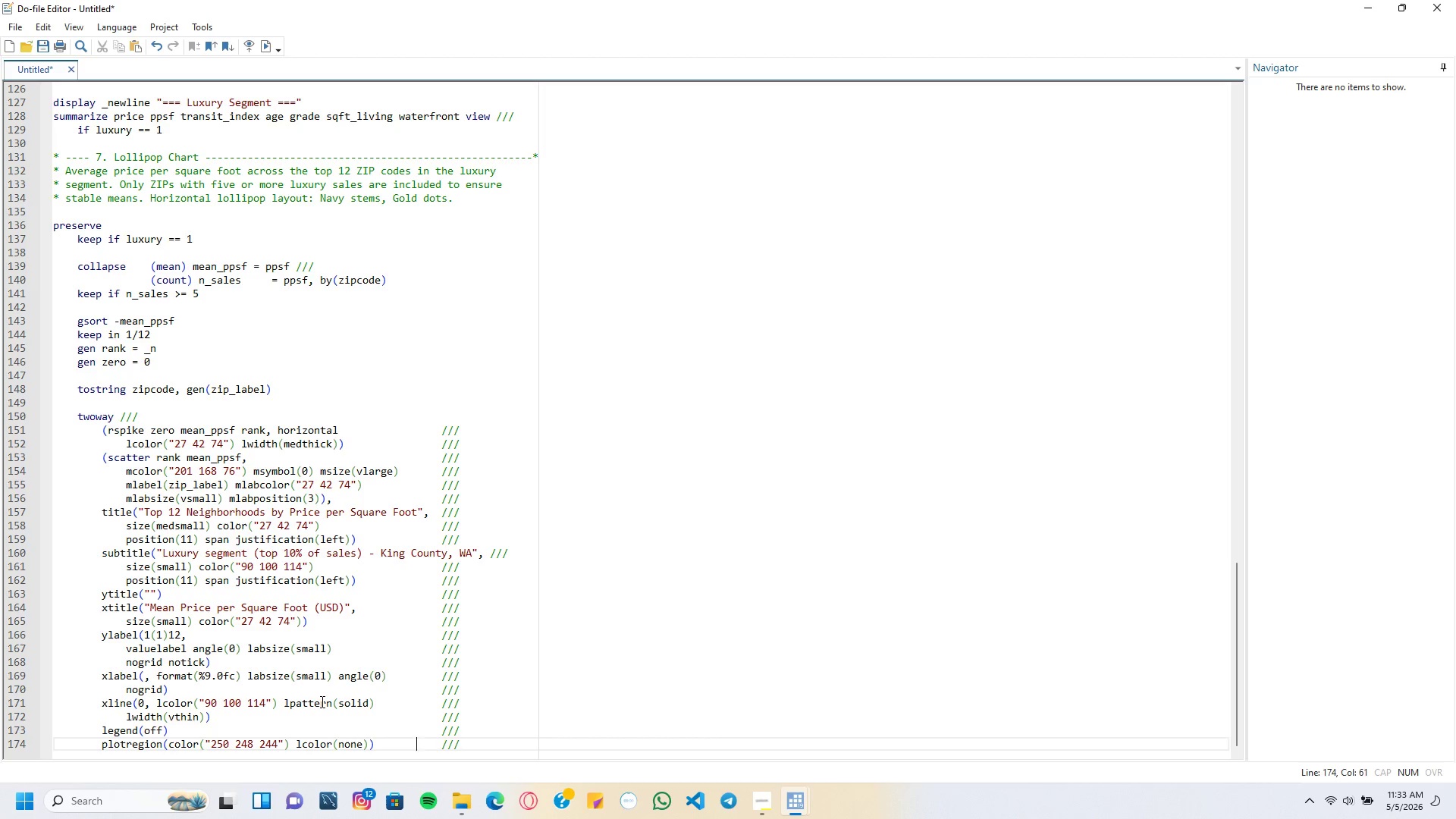 
key(ArrowRight)
 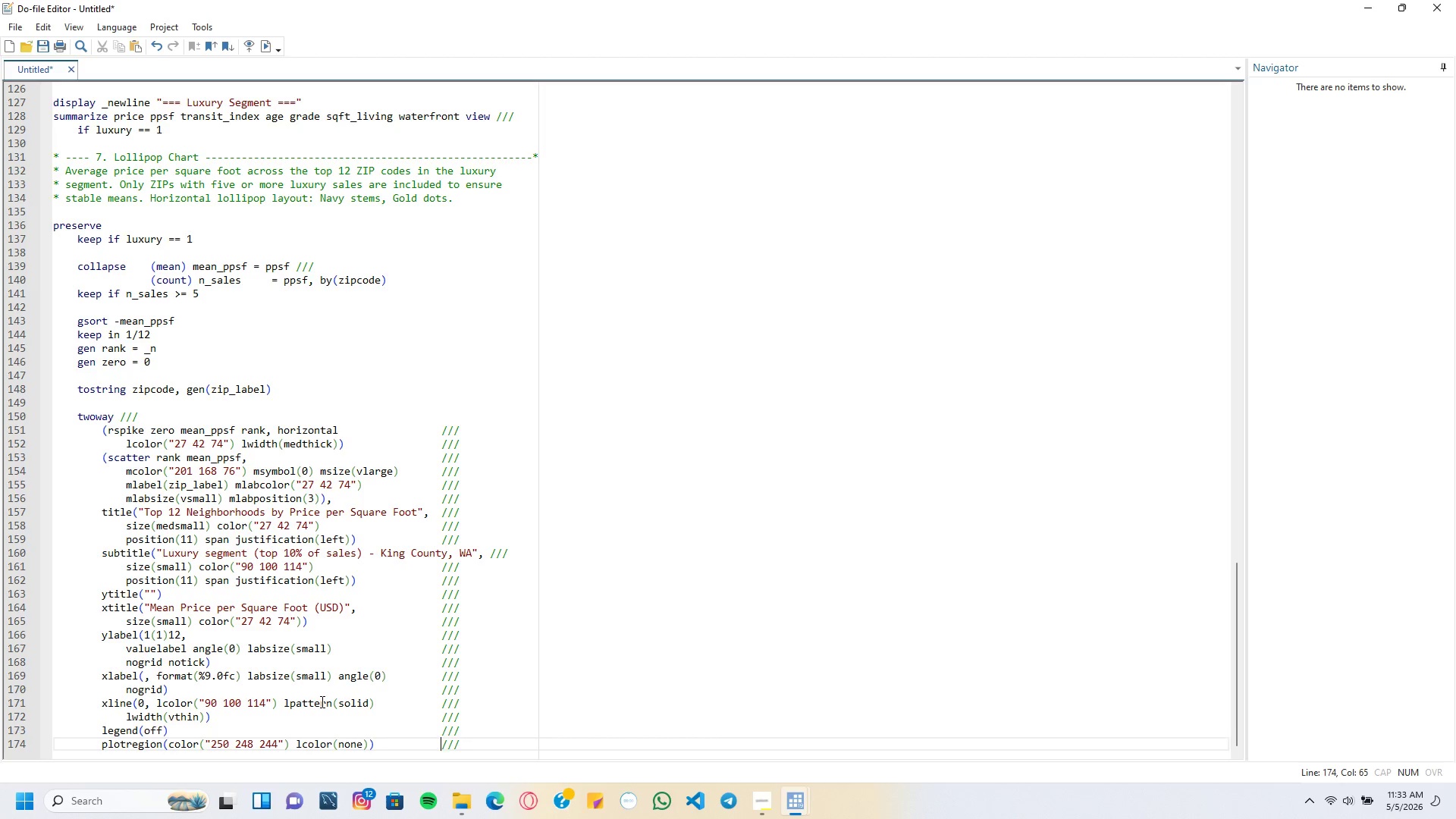 
key(ArrowRight)
 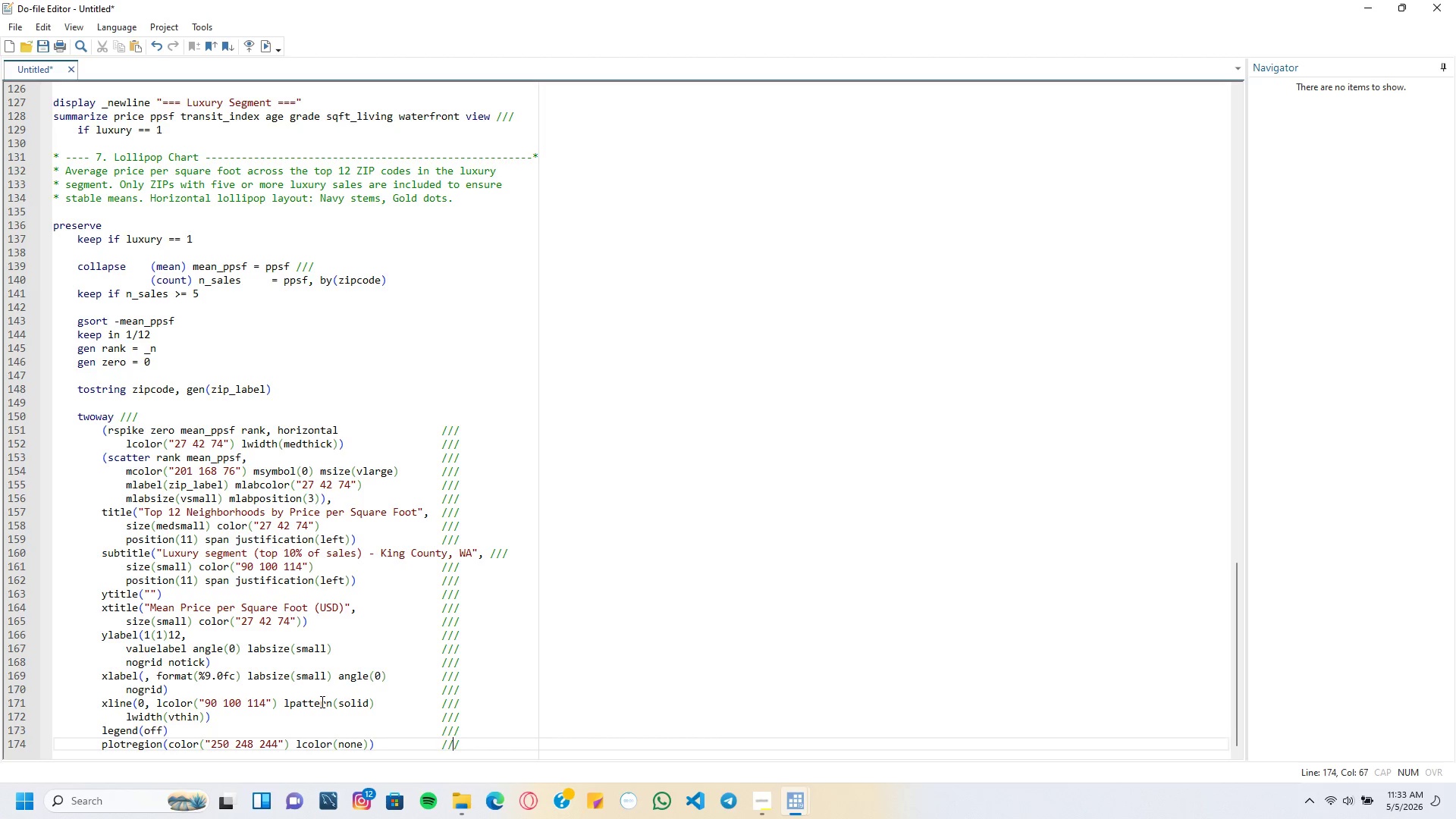 
key(ArrowRight)
 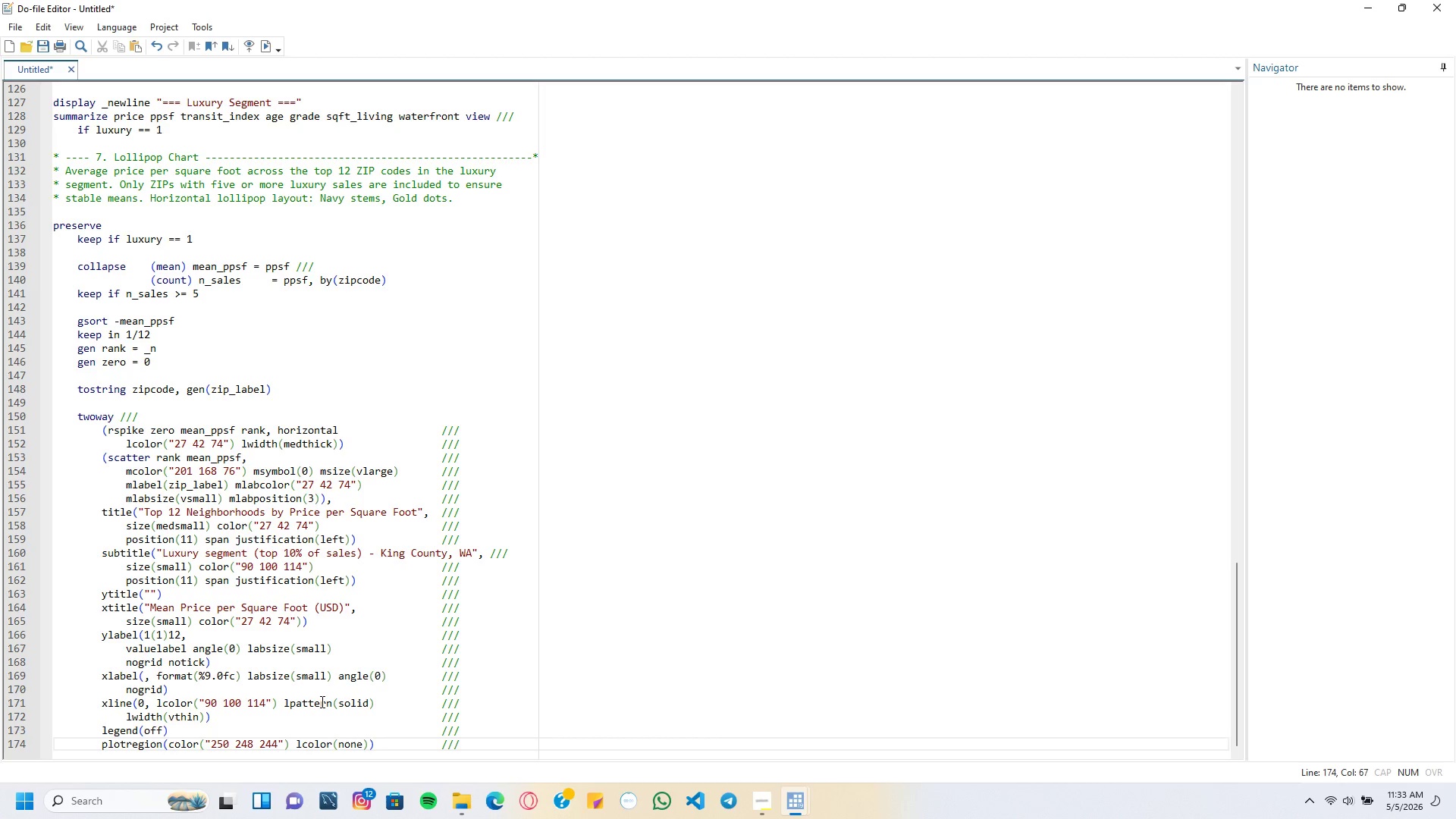 
key(ArrowRight)
 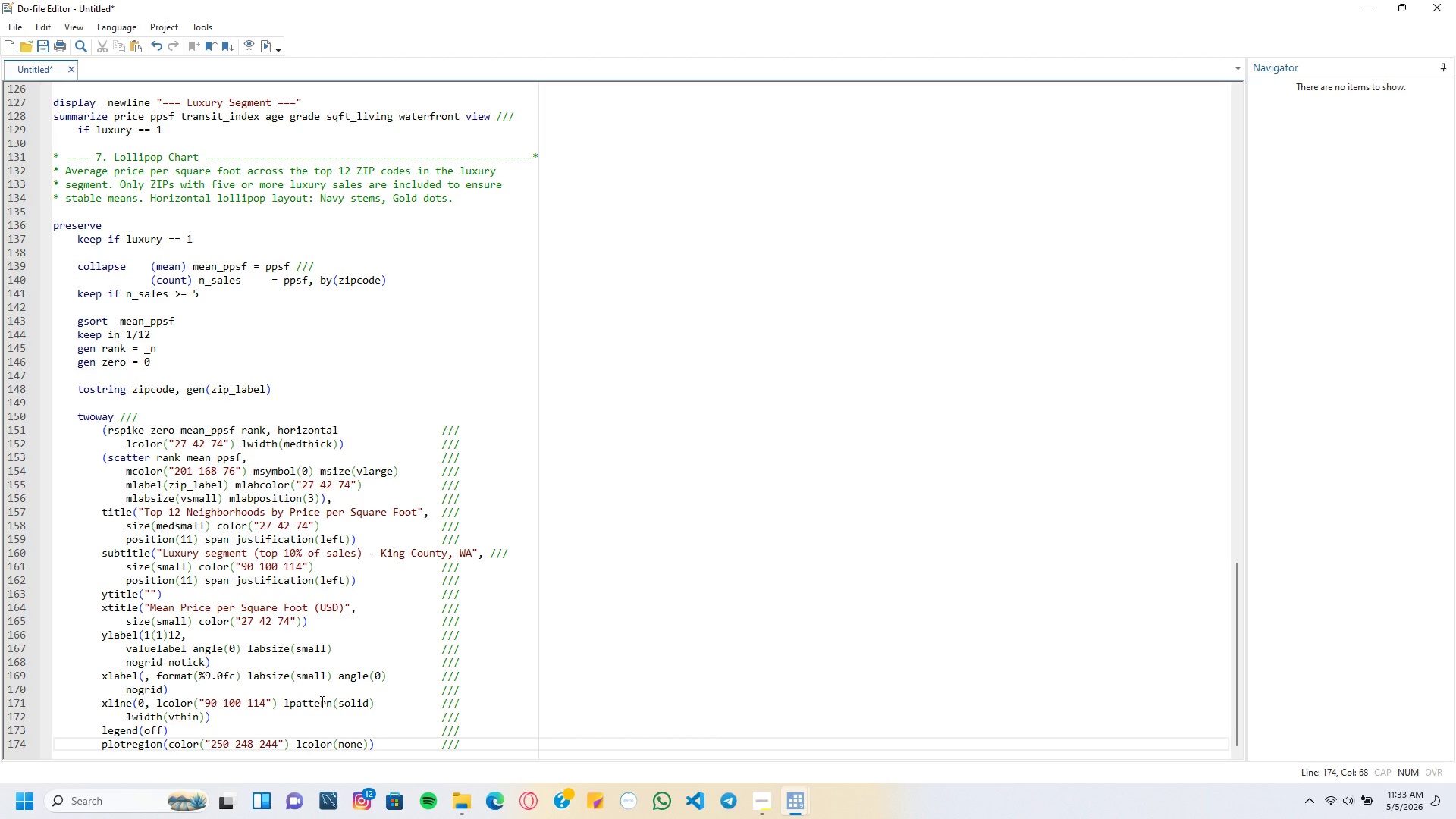 
wait(6.77)
 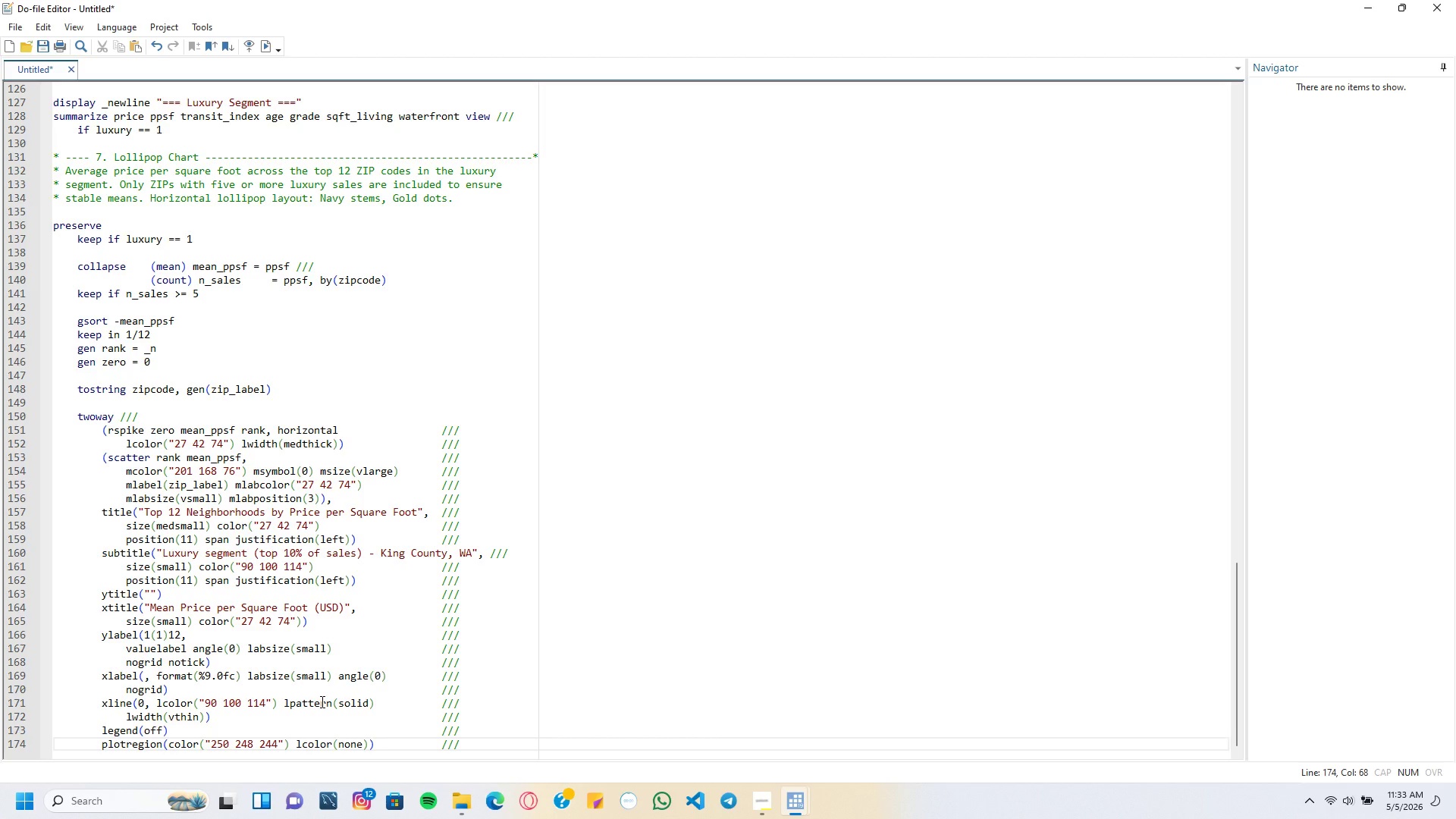 
key(Enter)
 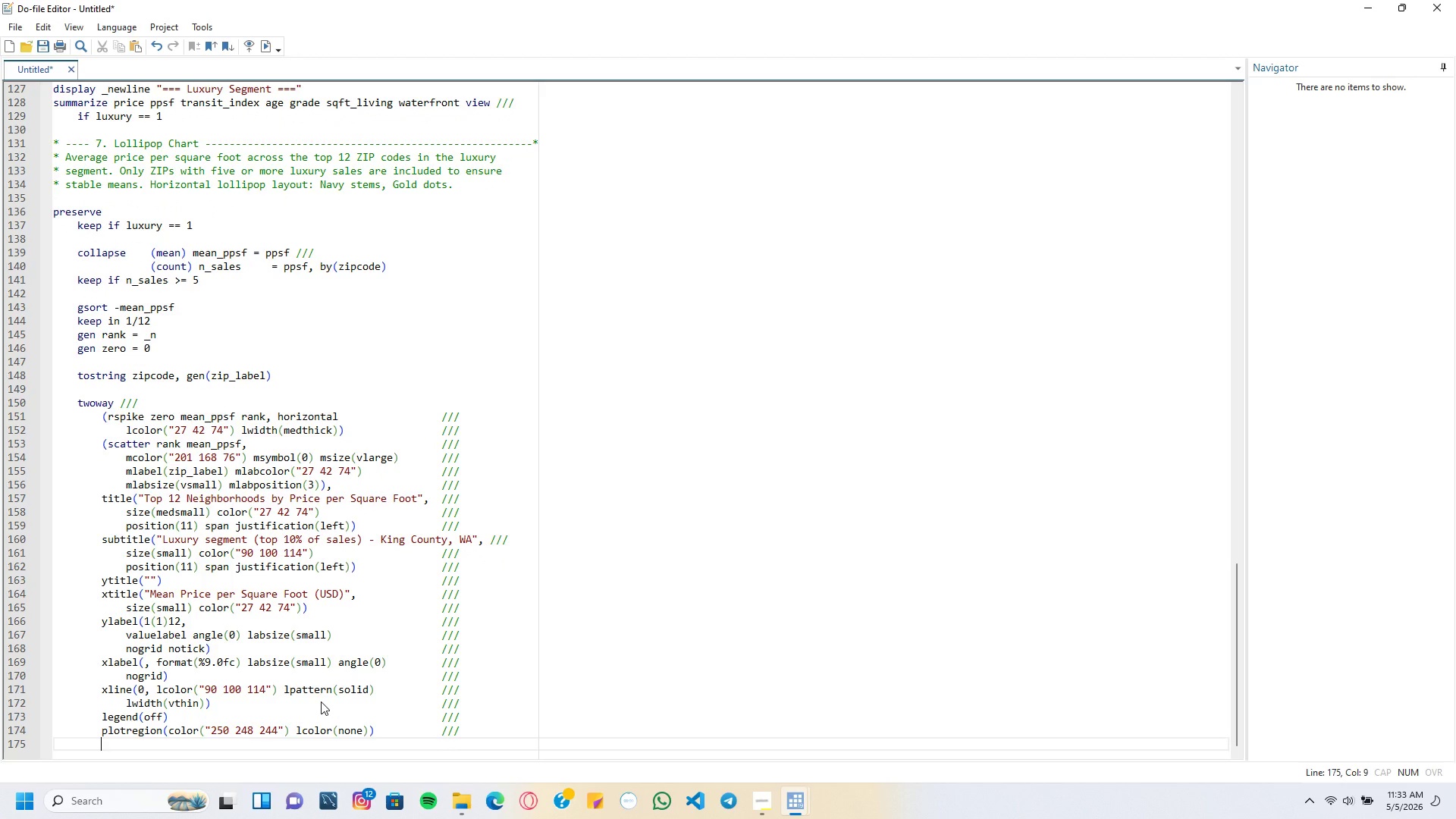 
wait(10.53)
 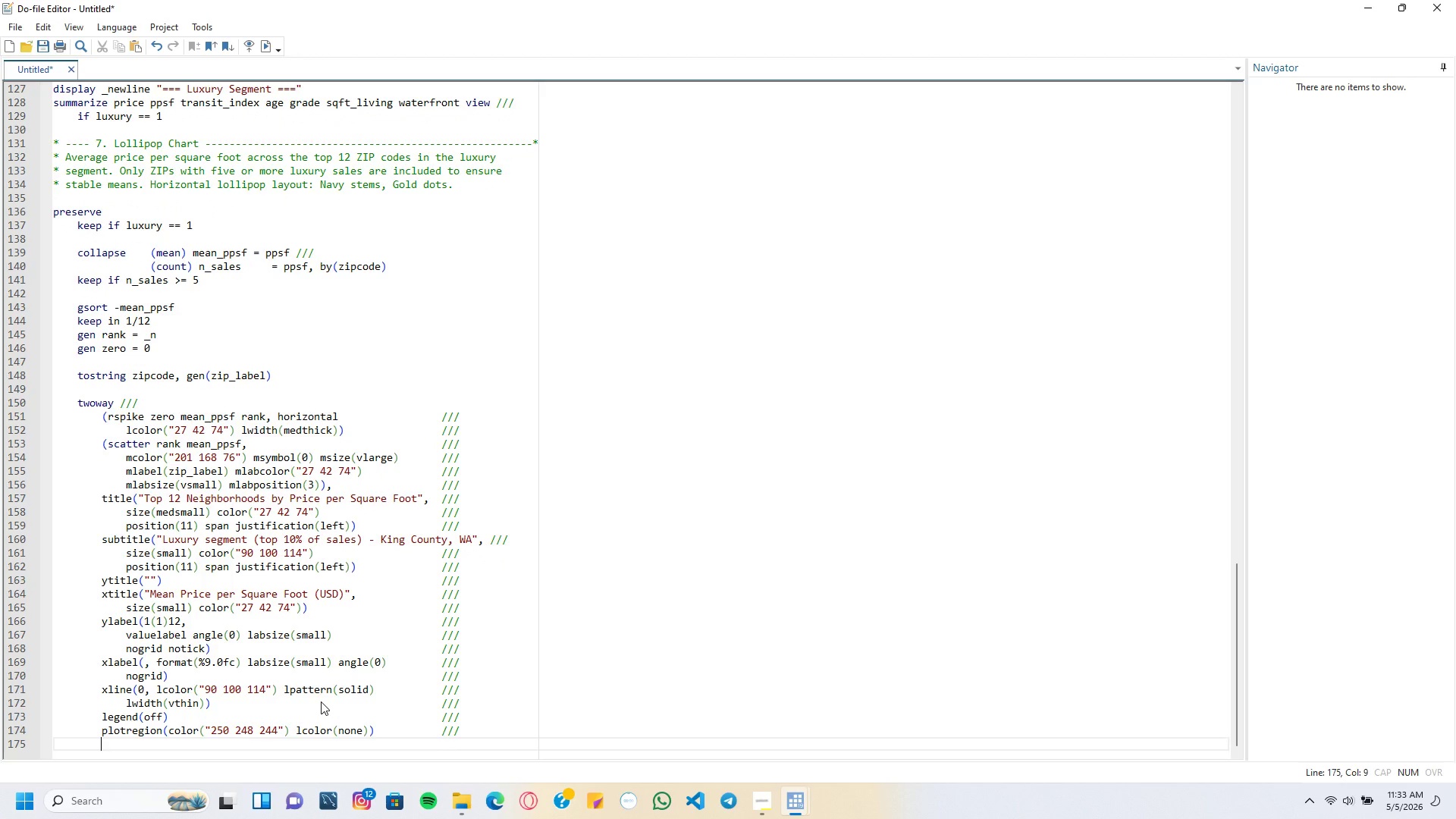 
type(graph)
 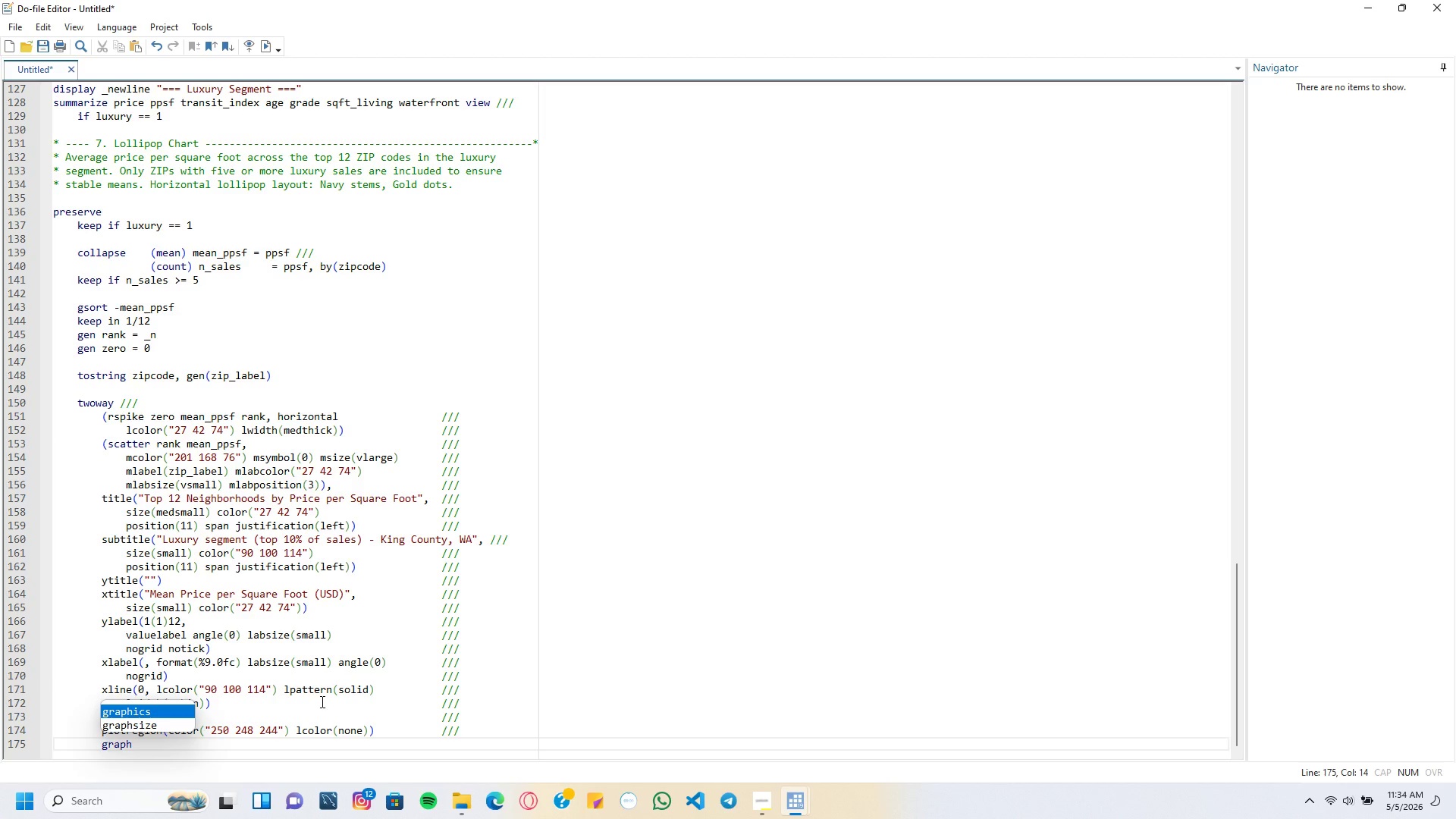 
wait(12.06)
 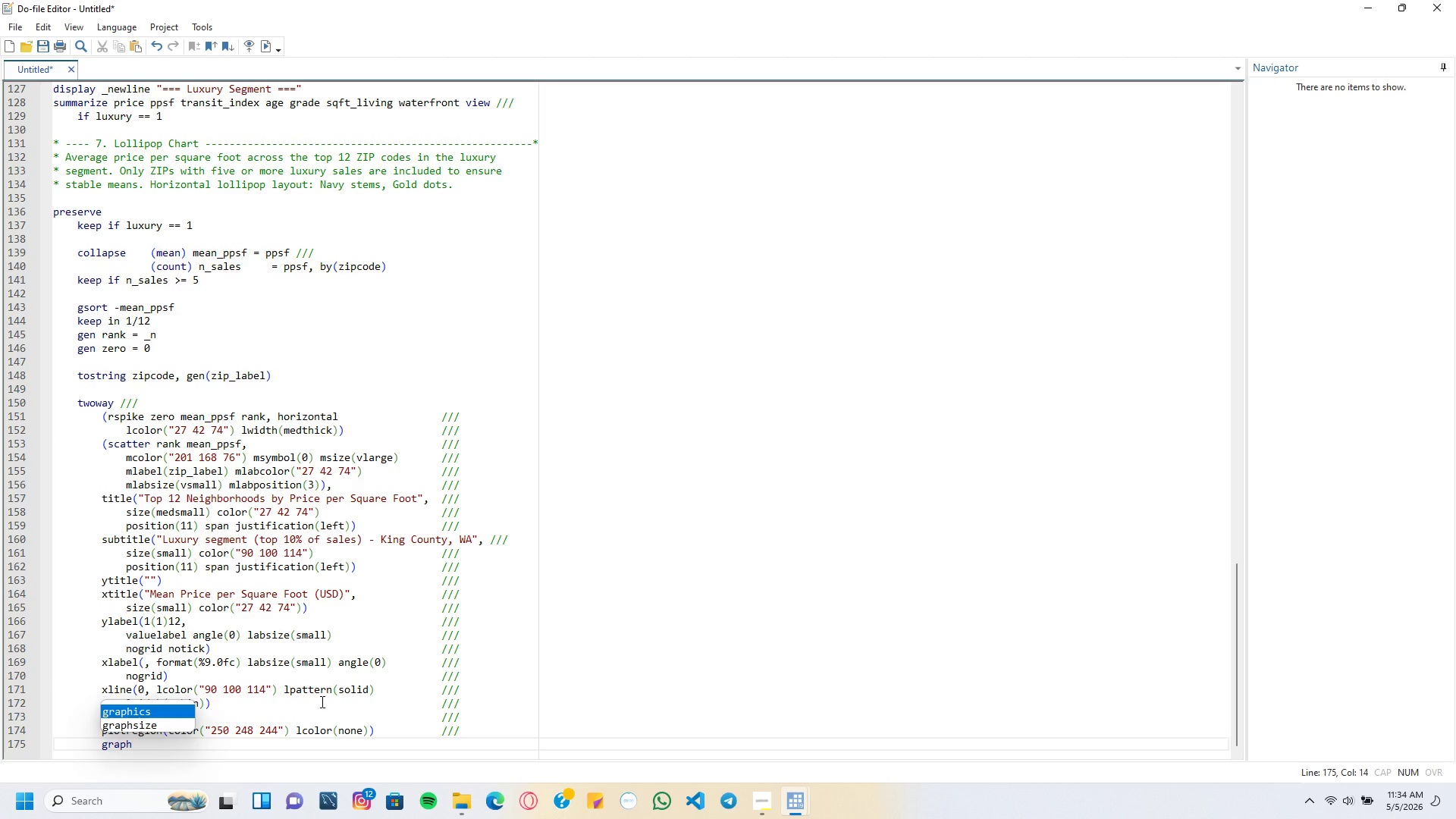 
type(regj)
key(Backspace)
type(ion(color(")
 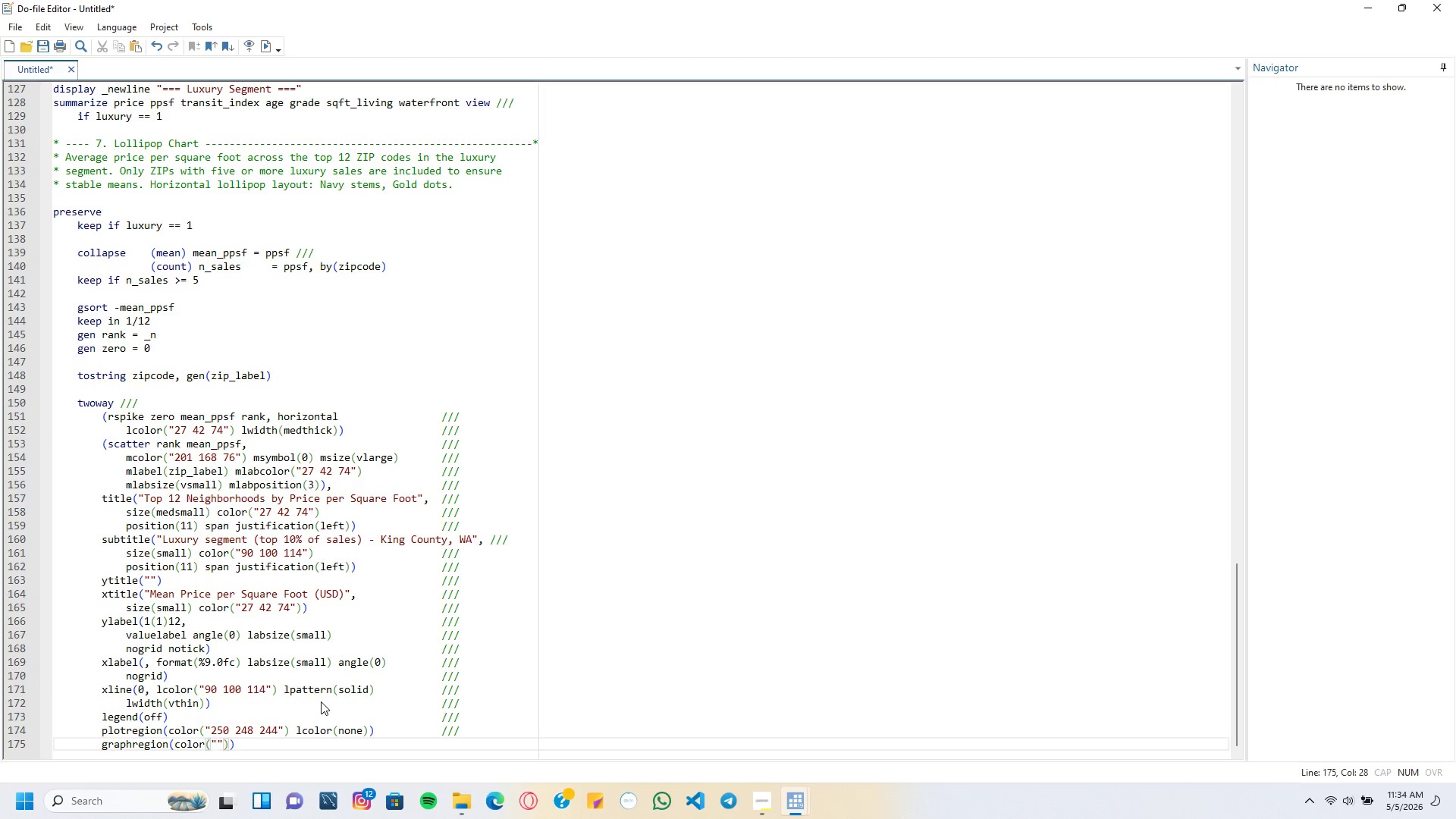 
type(245 240 232)
 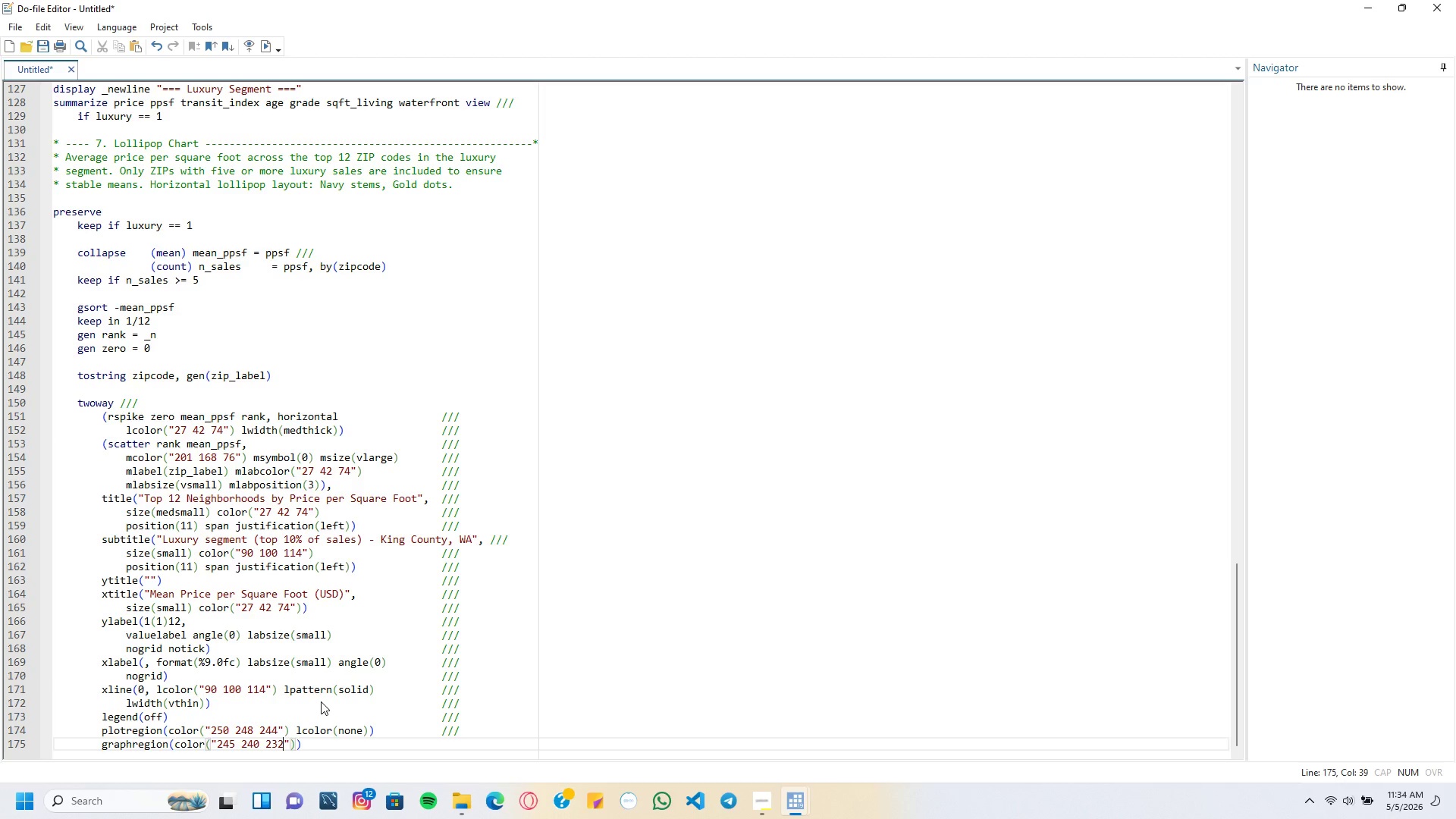 
key(ArrowRight)
 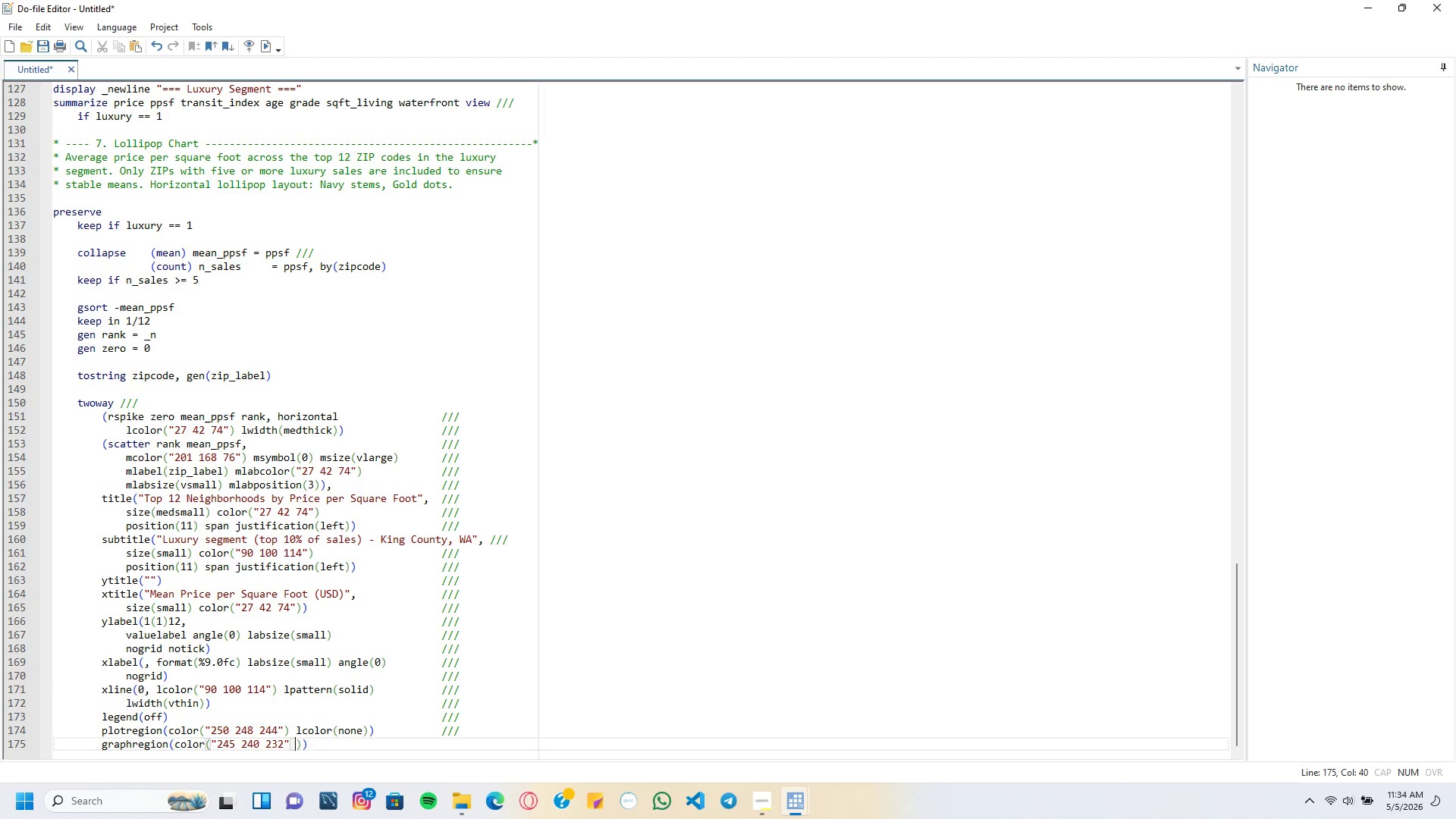 
type( lcolor()
 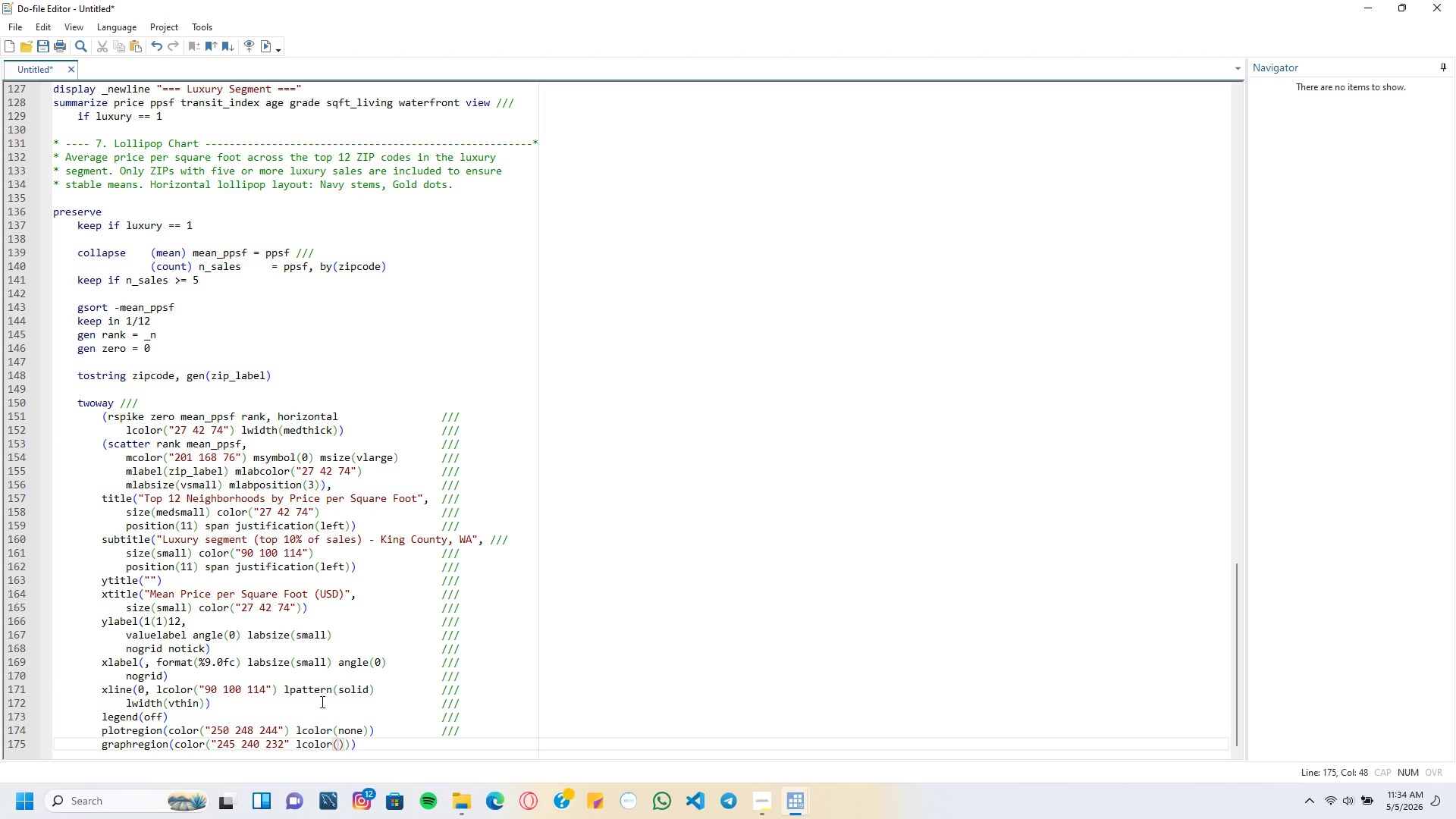 
type(none)
 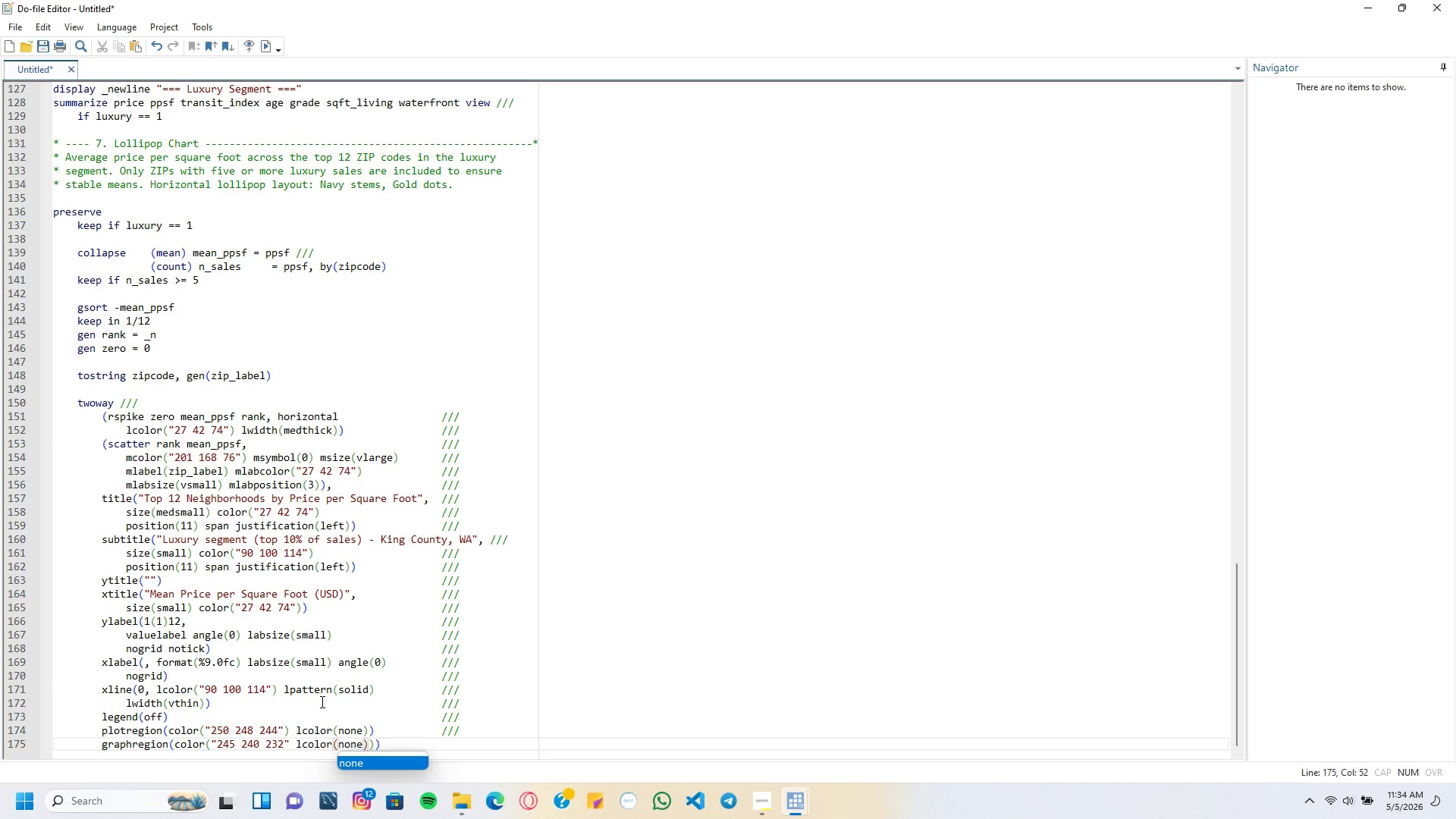 
key(ArrowRight)
 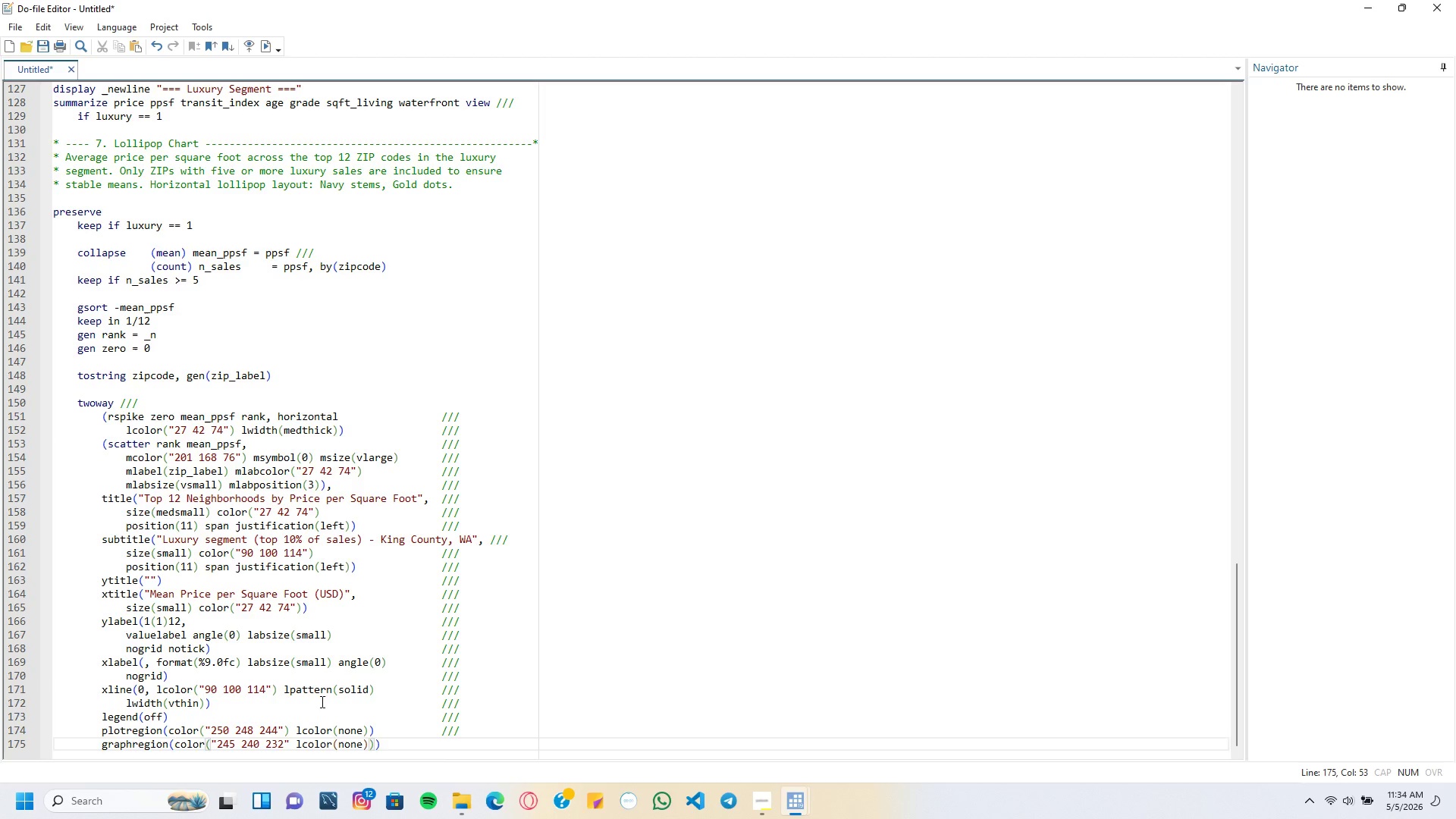 
key(Backspace)
 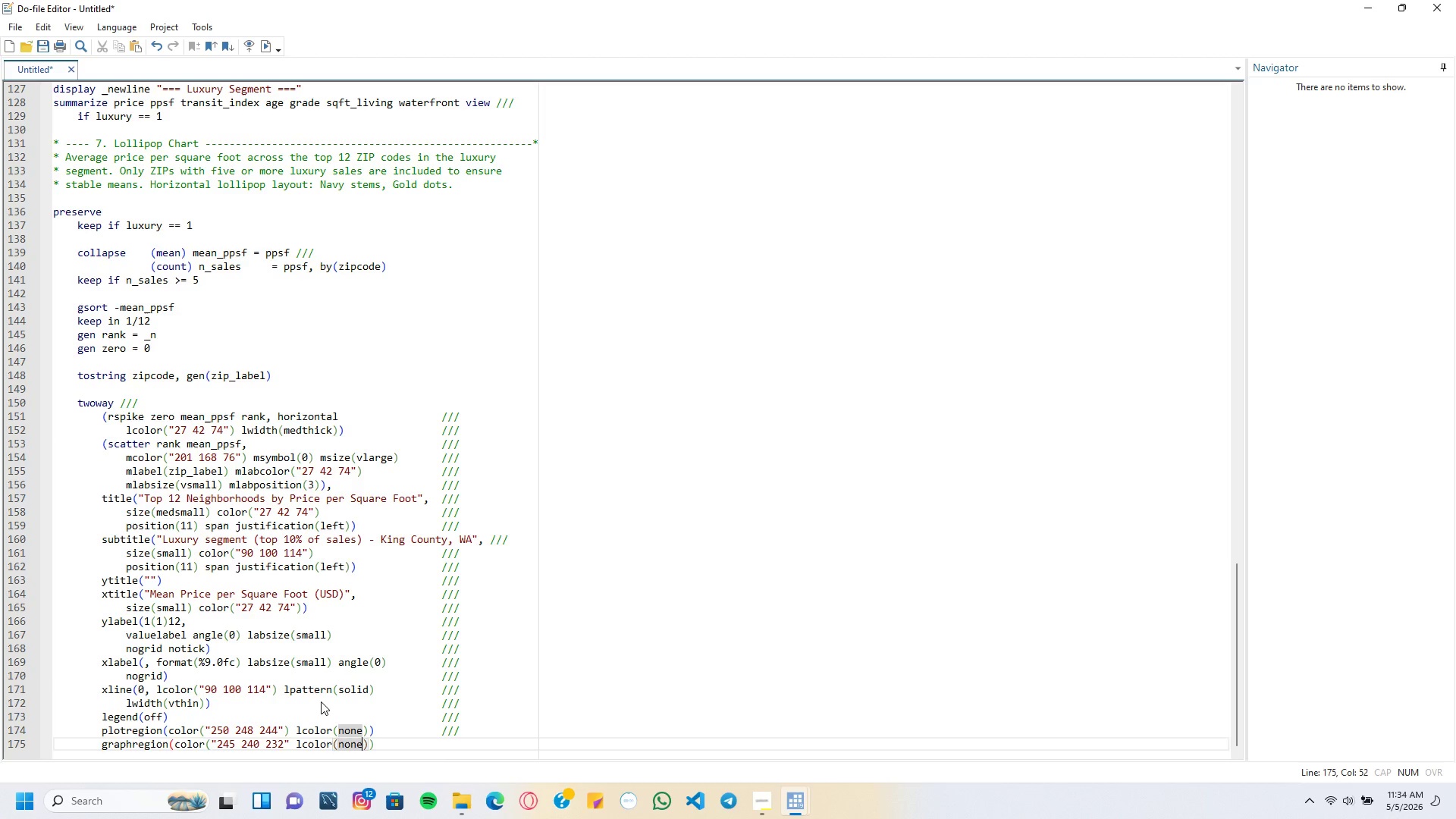 
key(ArrowLeft)
 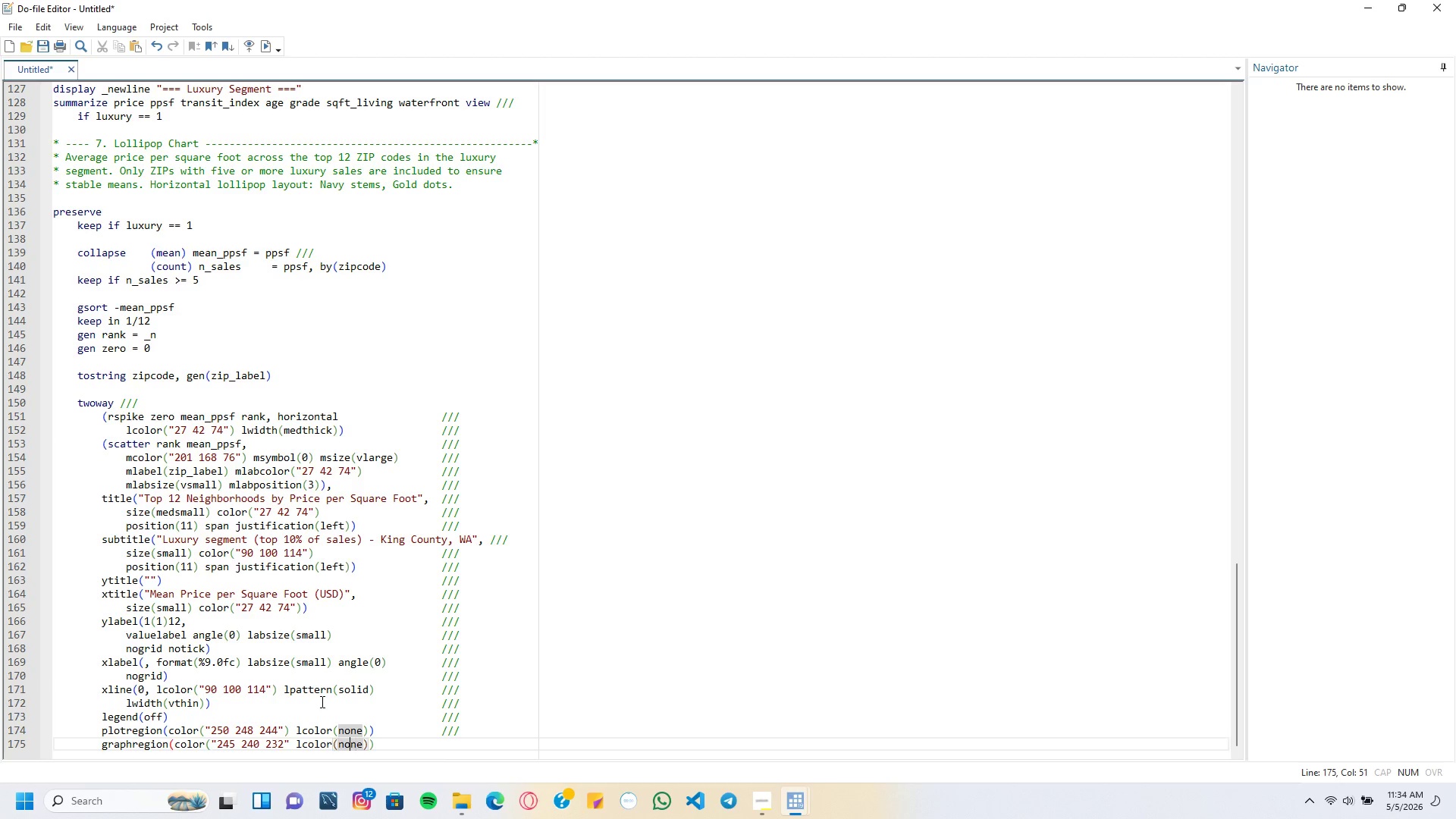 
key(ArrowLeft)
 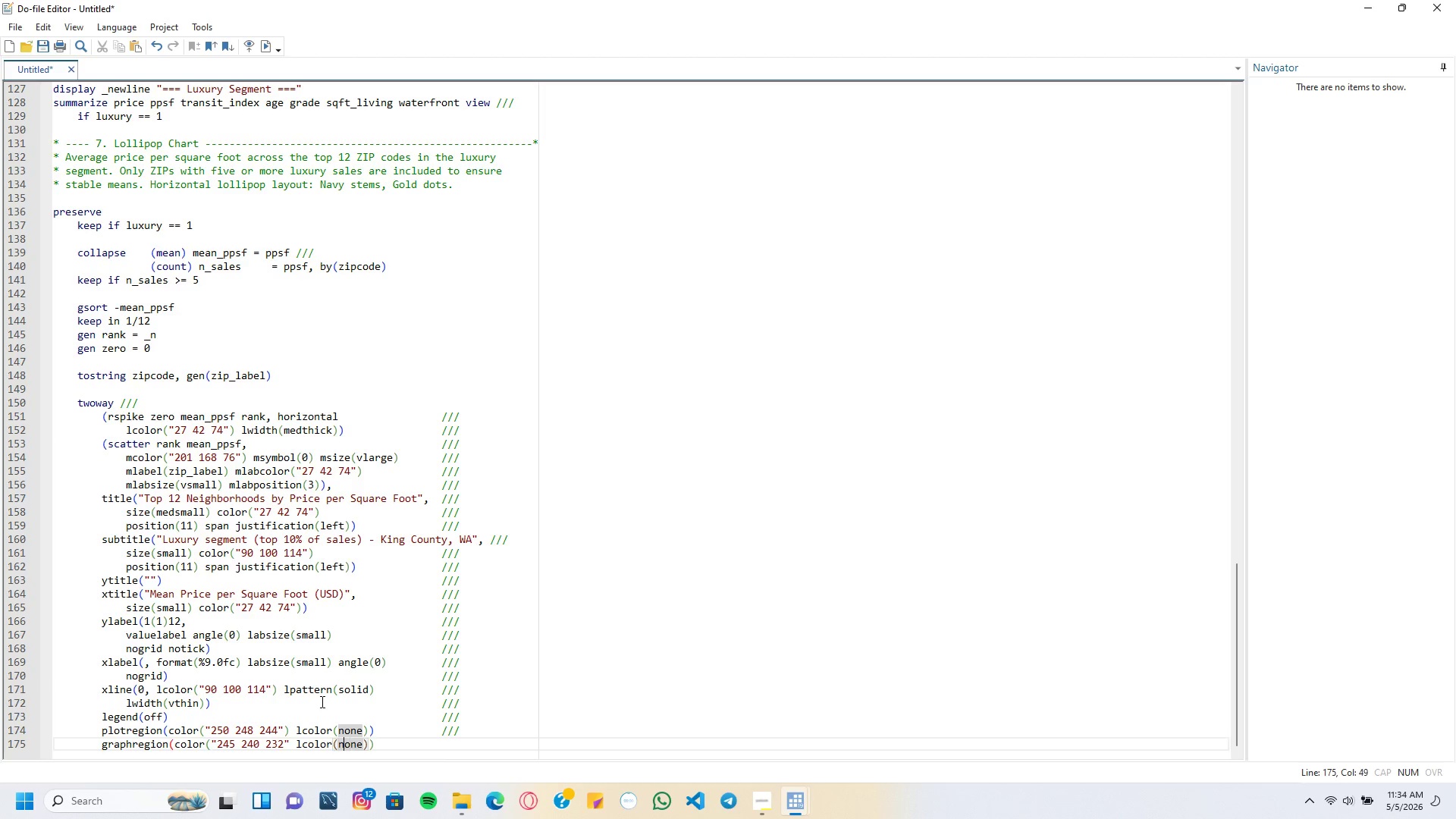 
key(ArrowLeft)
 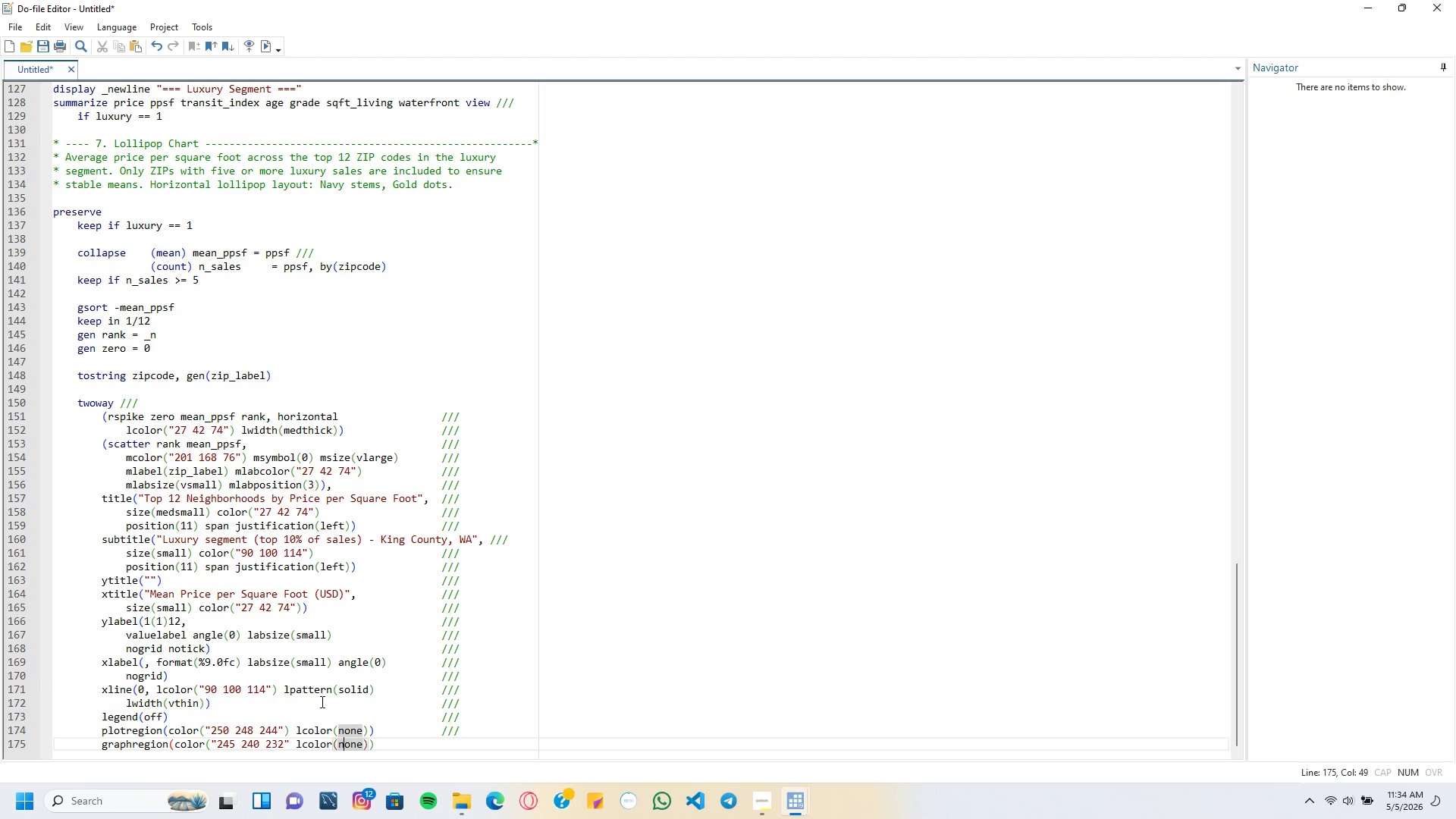 
key(ArrowLeft)
 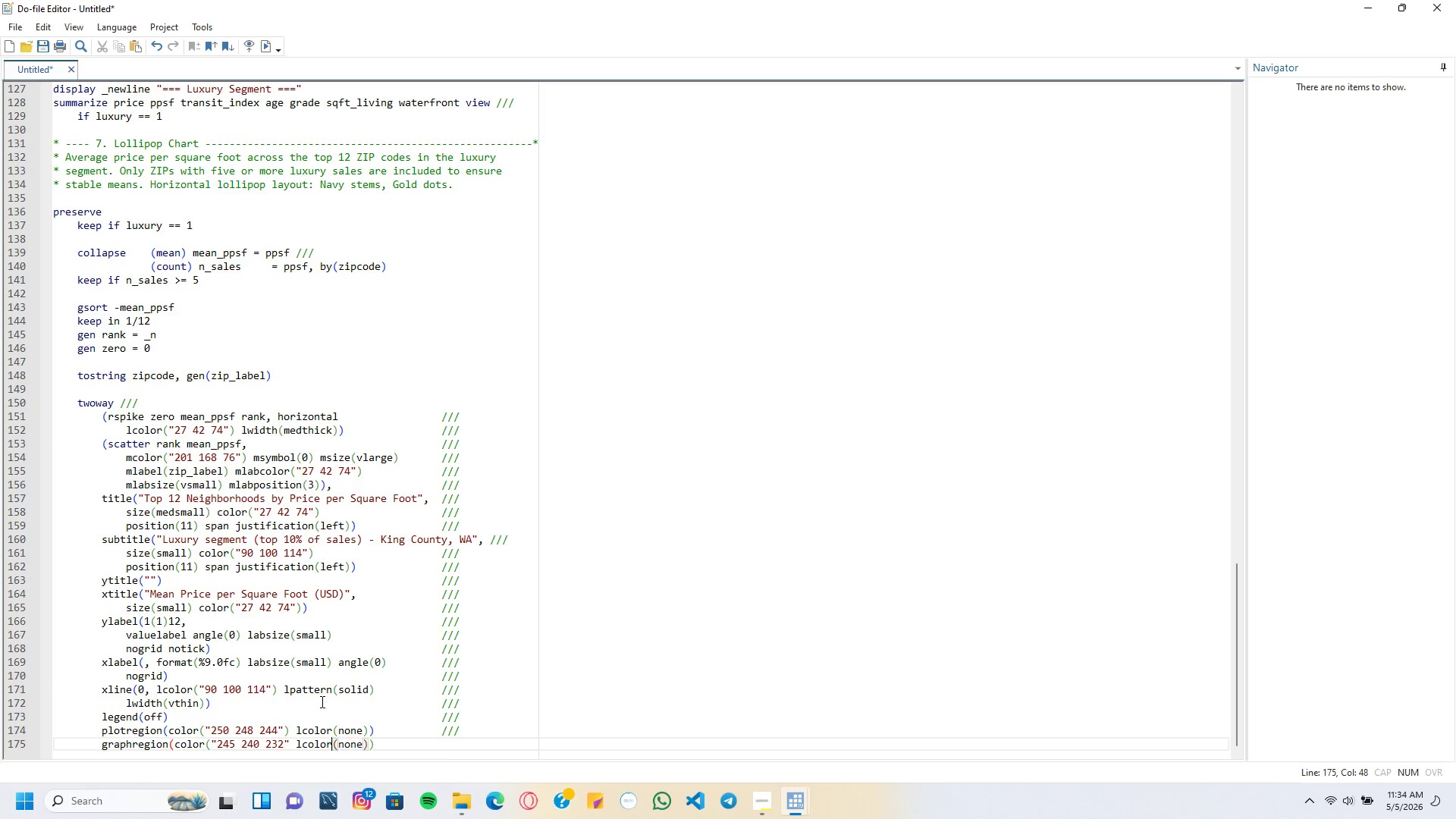 
key(ArrowLeft)
 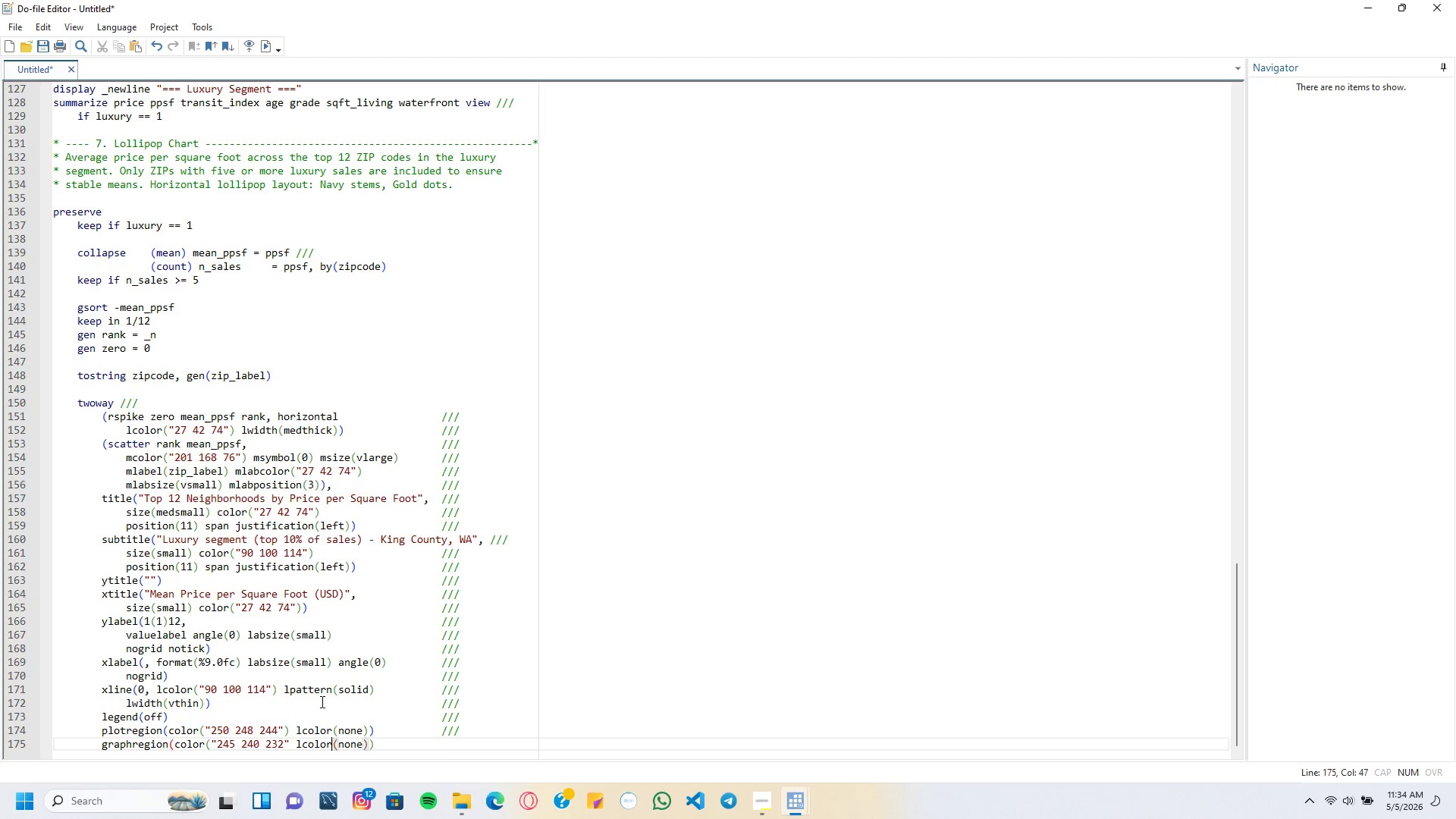 
key(ArrowLeft)
 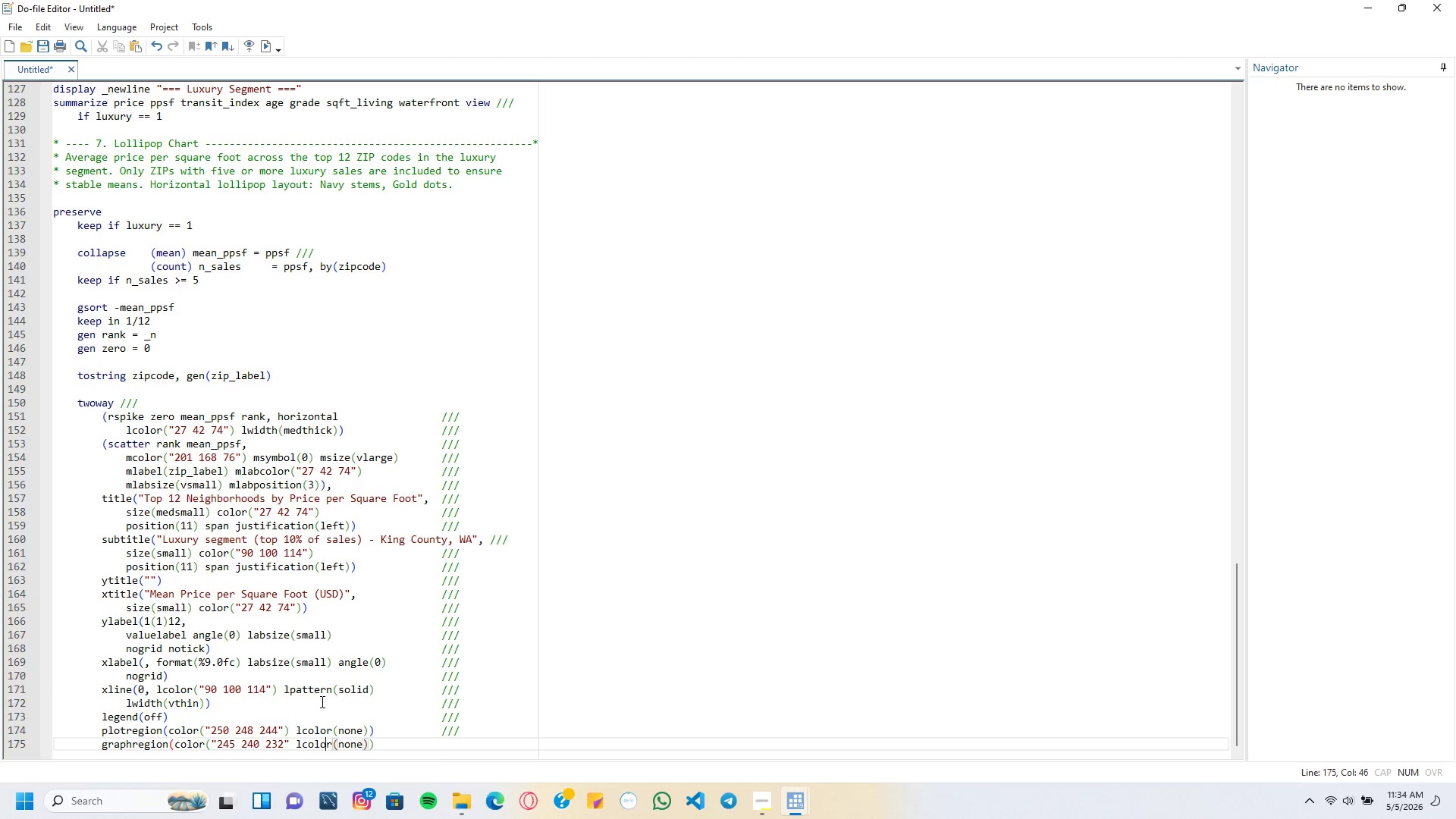 
key(ArrowLeft)
 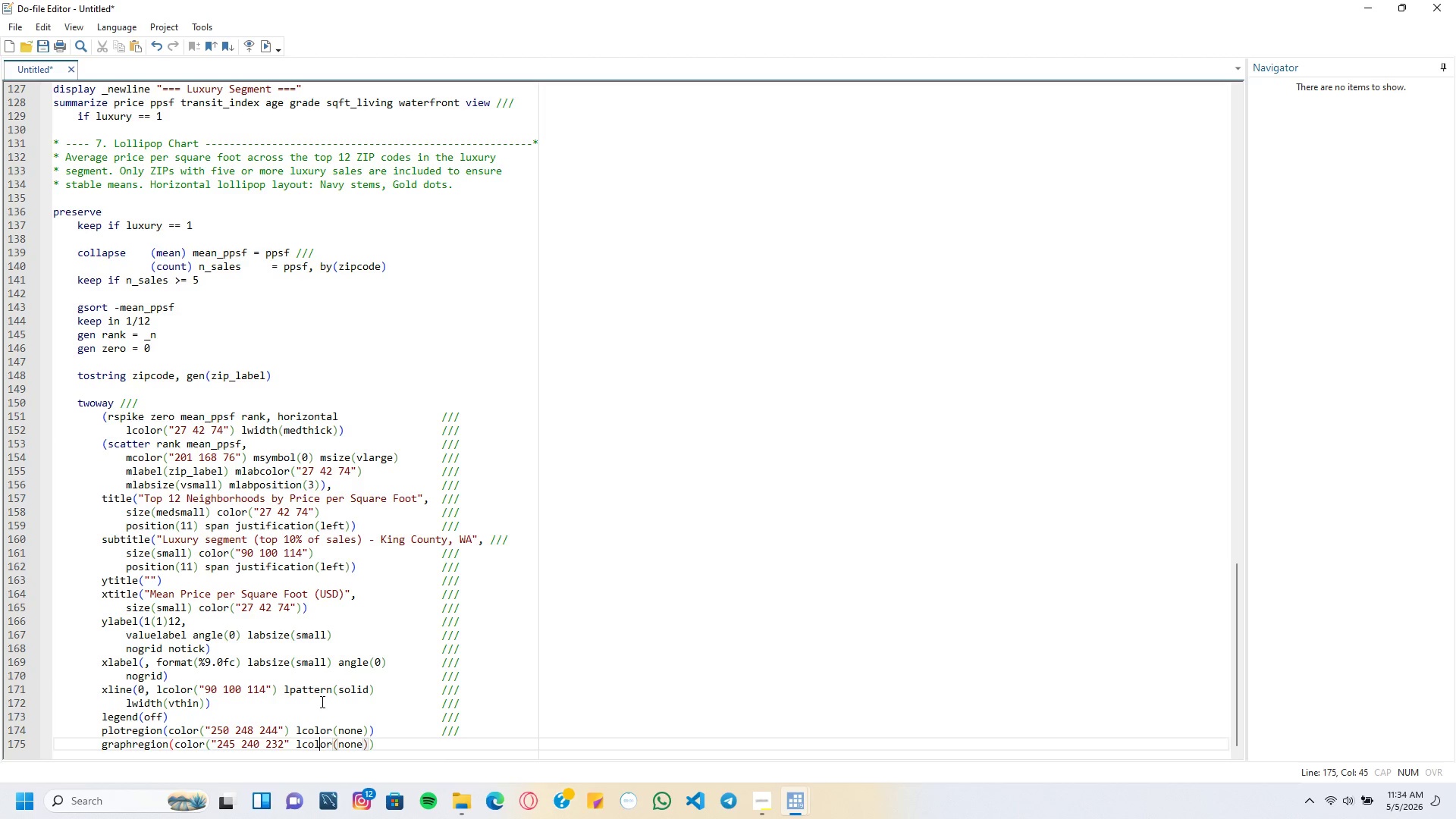 
key(ArrowLeft)
 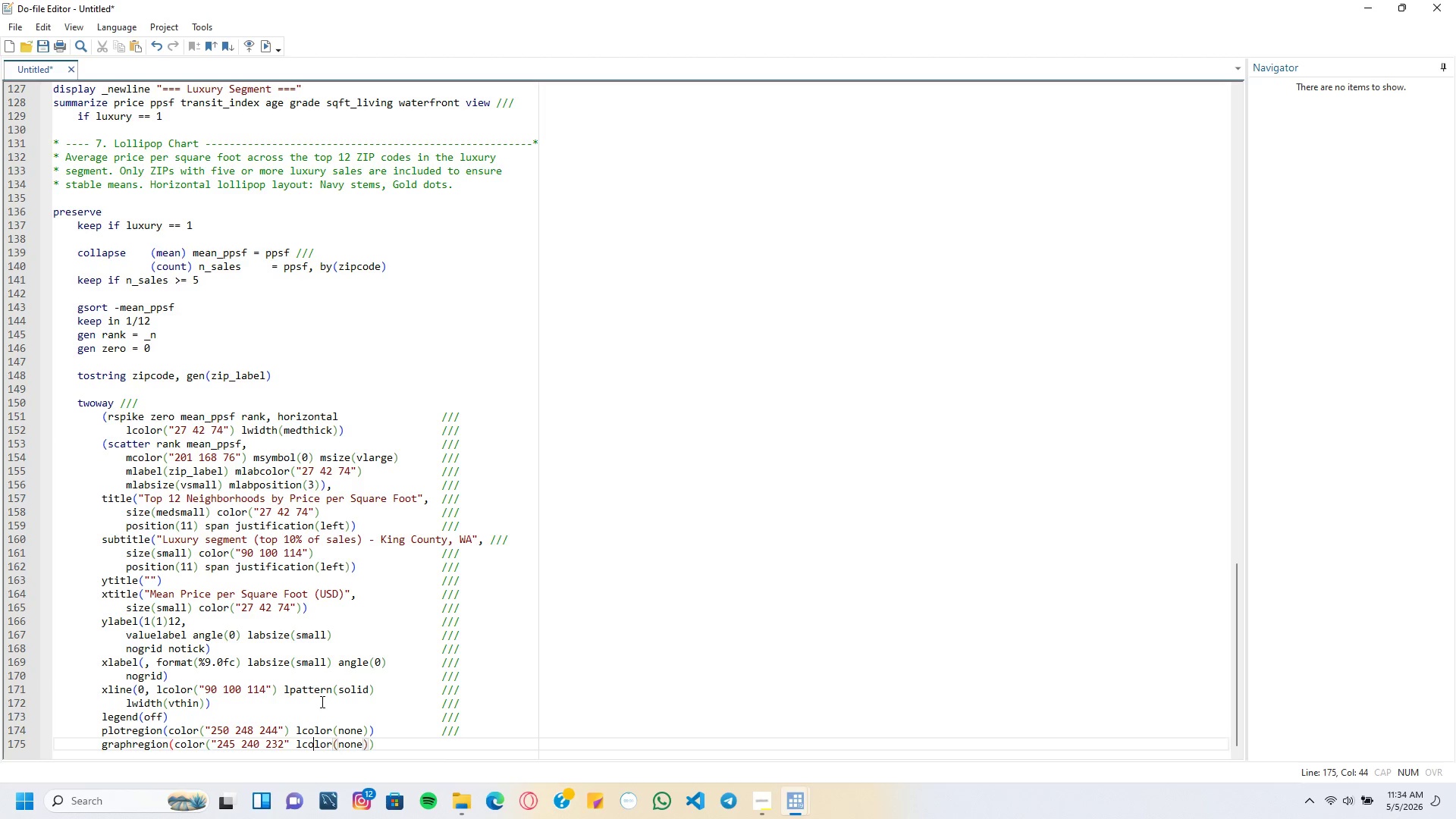 
key(ArrowLeft)
 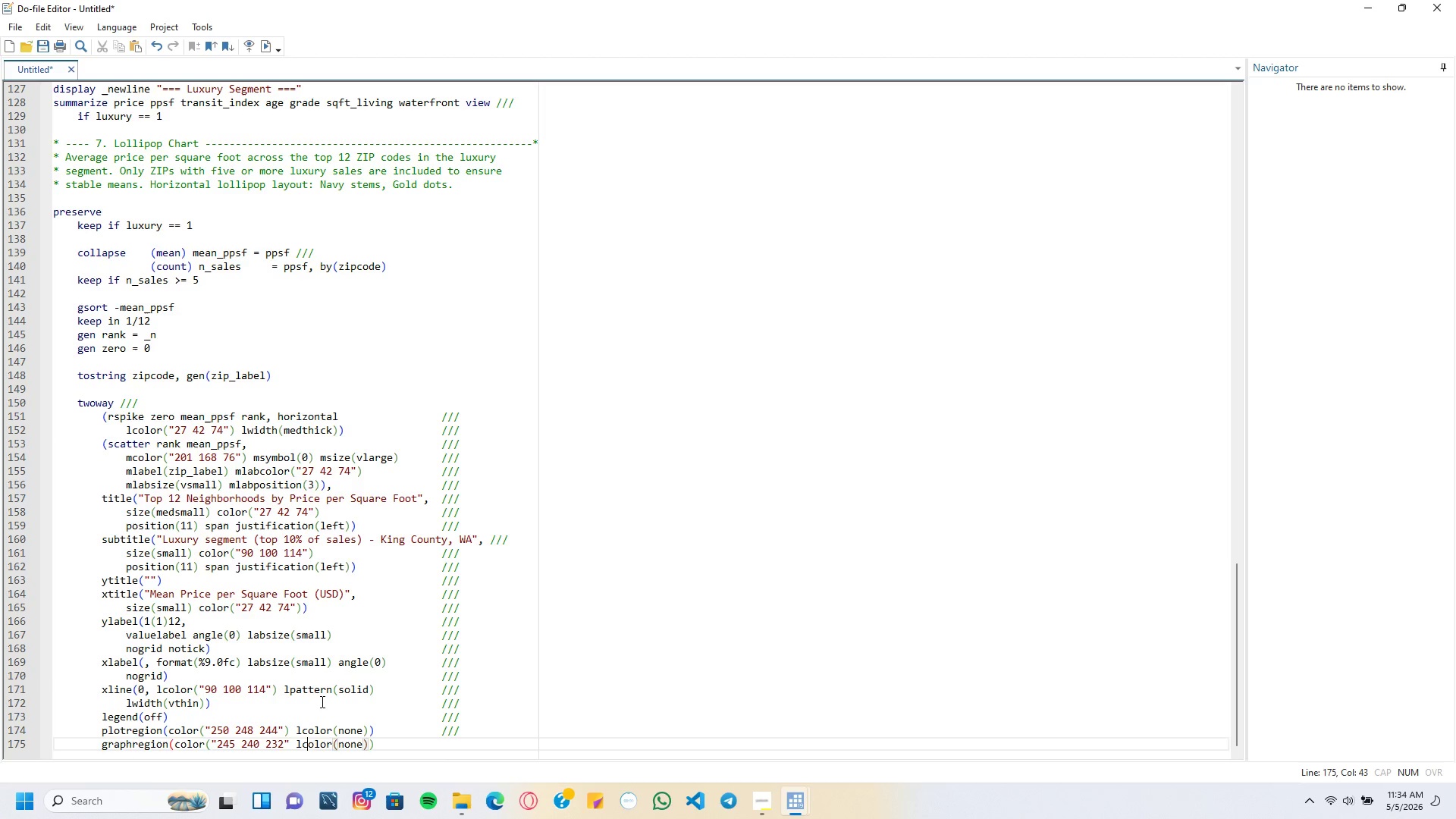 
key(ArrowLeft)
 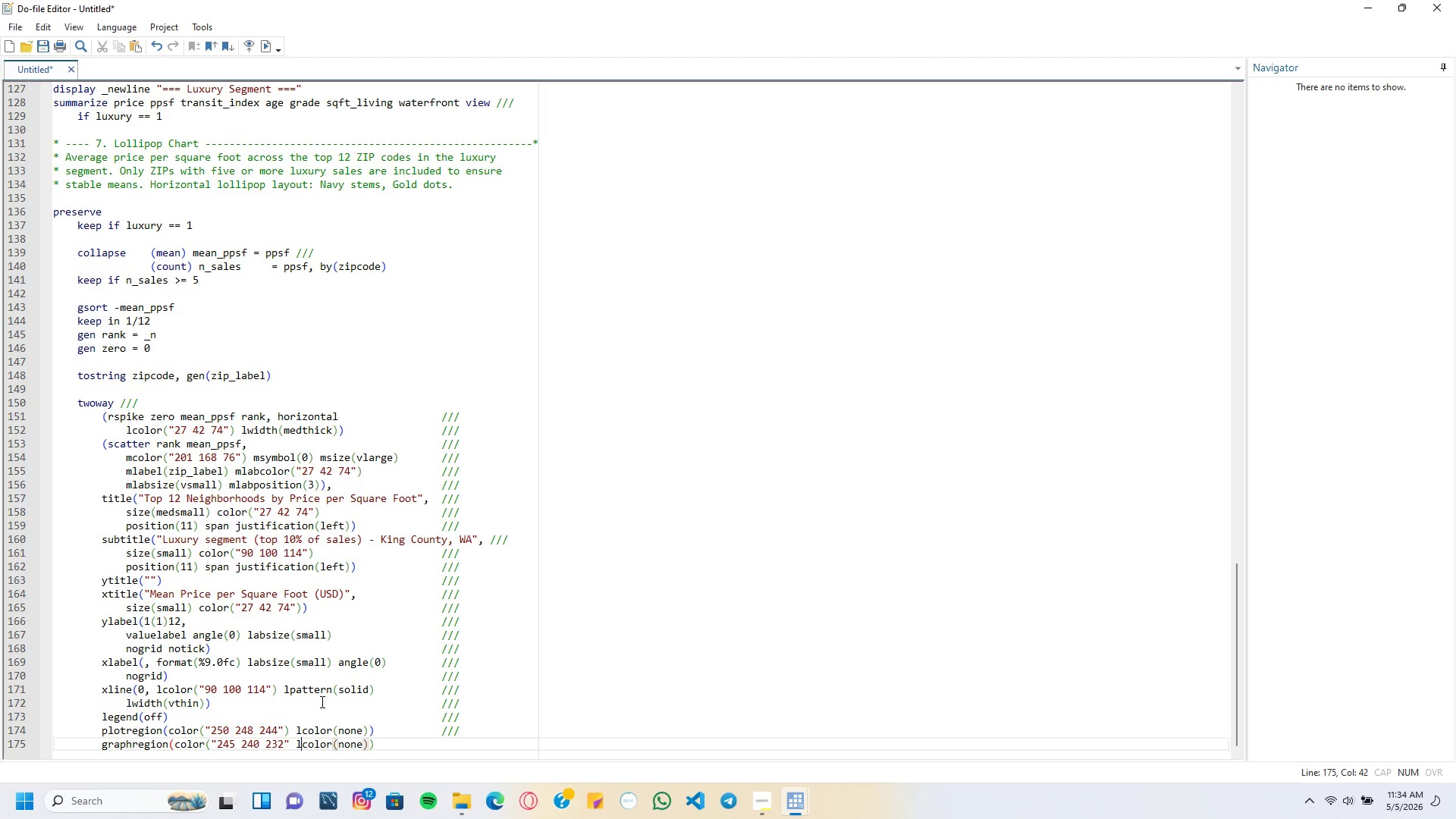 
key(ArrowLeft)
 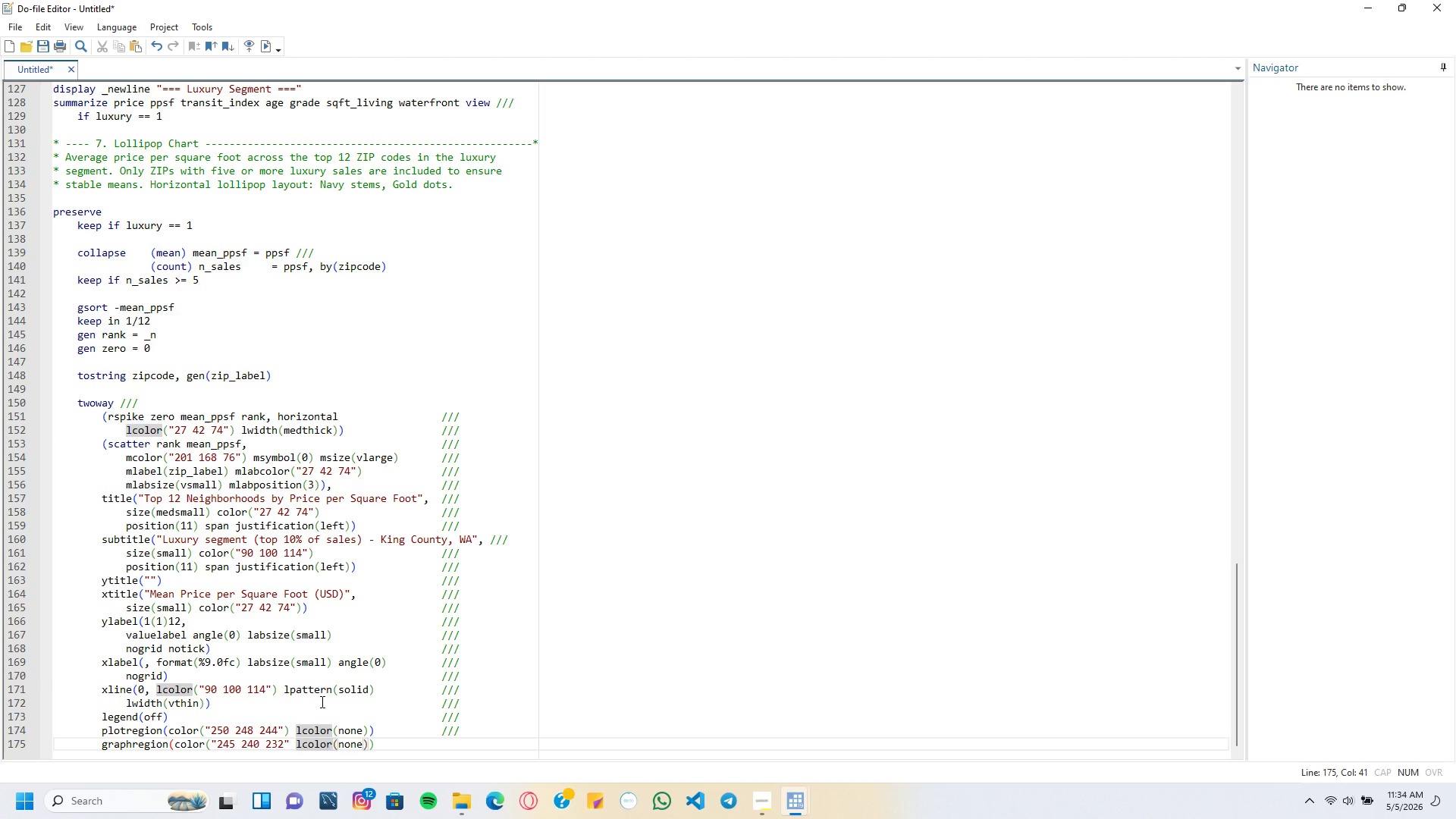 
key(ArrowLeft)
 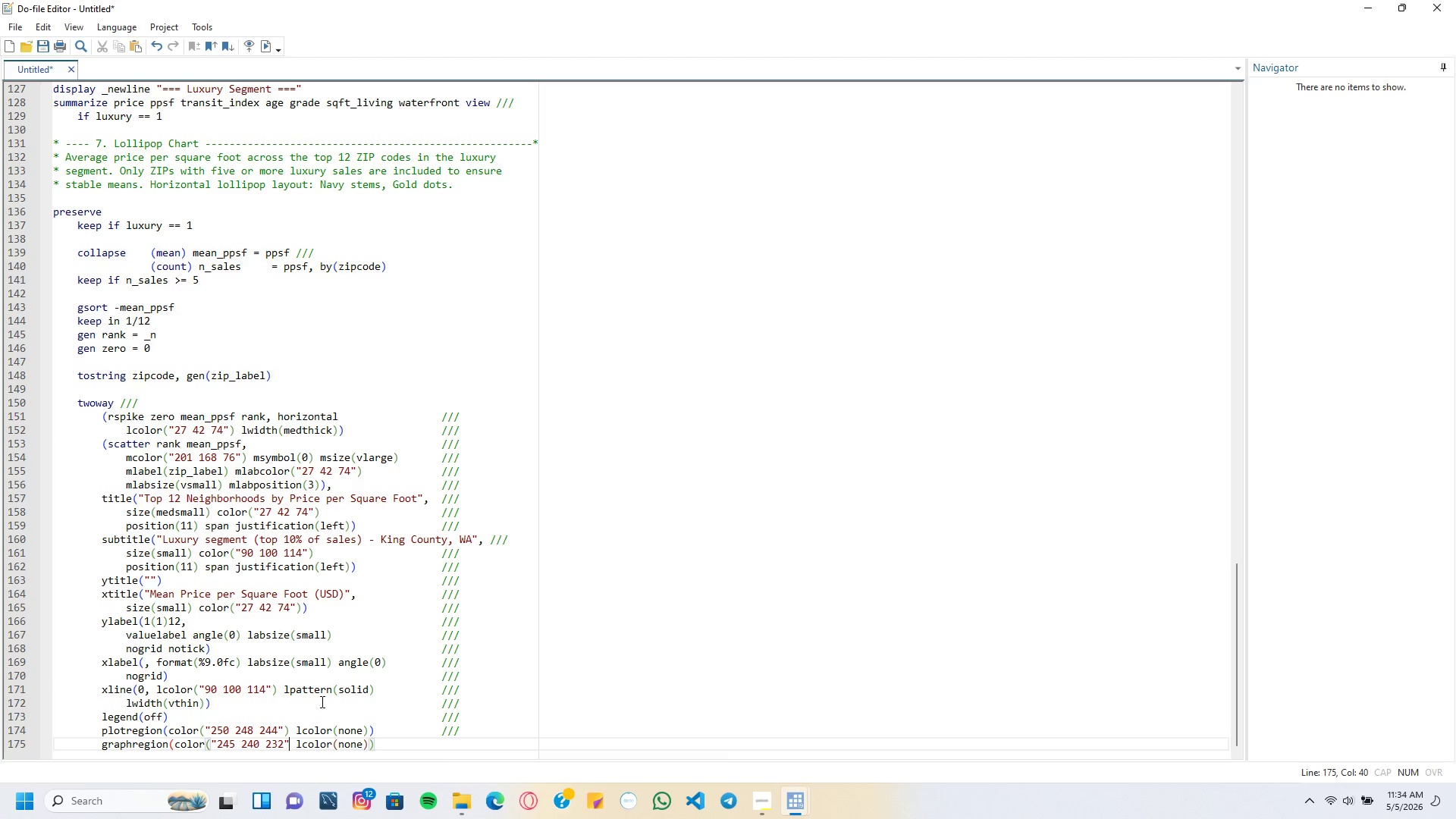 
key(Shift+0)
 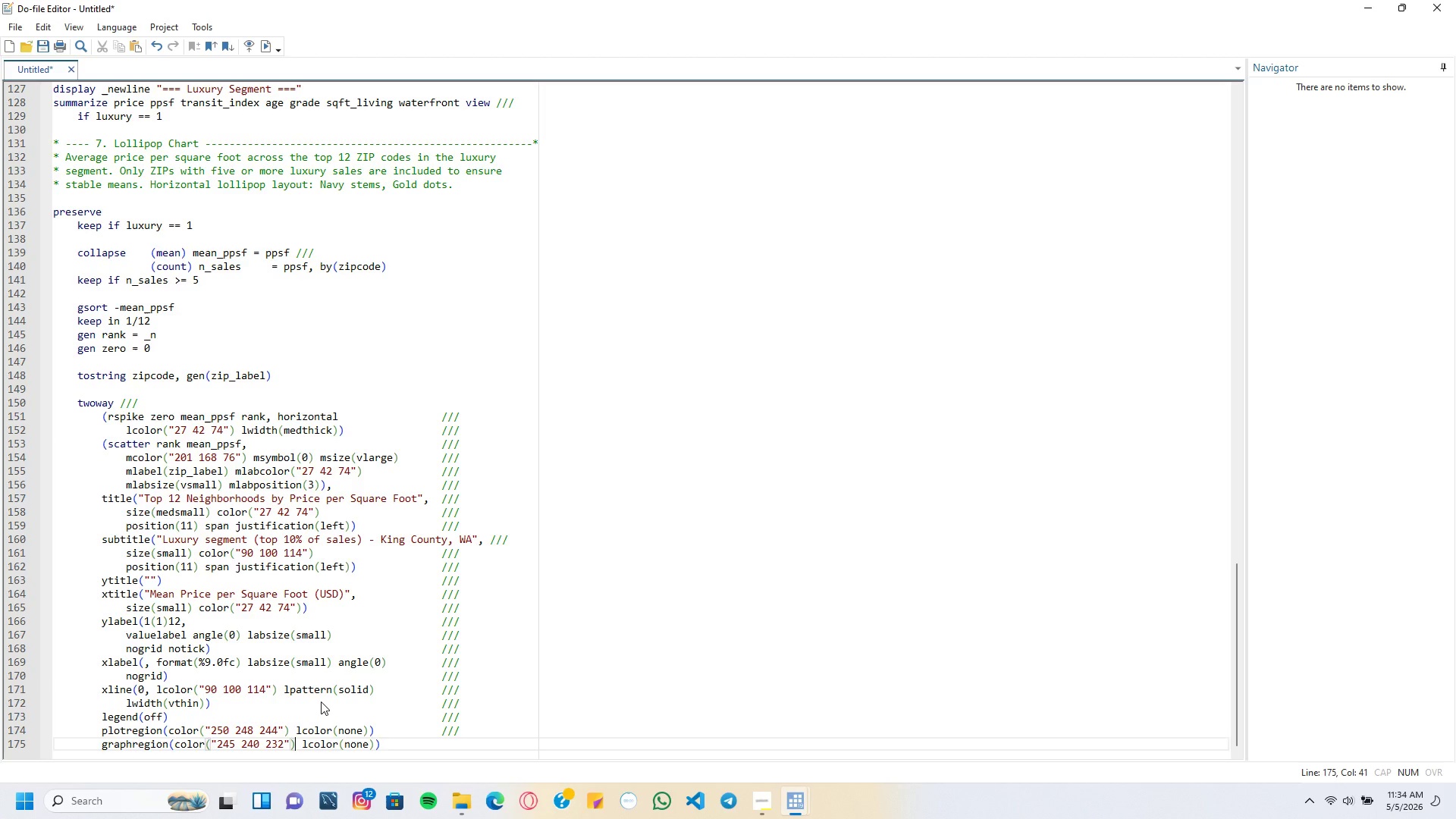 
hold_key(key=ArrowRight, duration=0.86)
 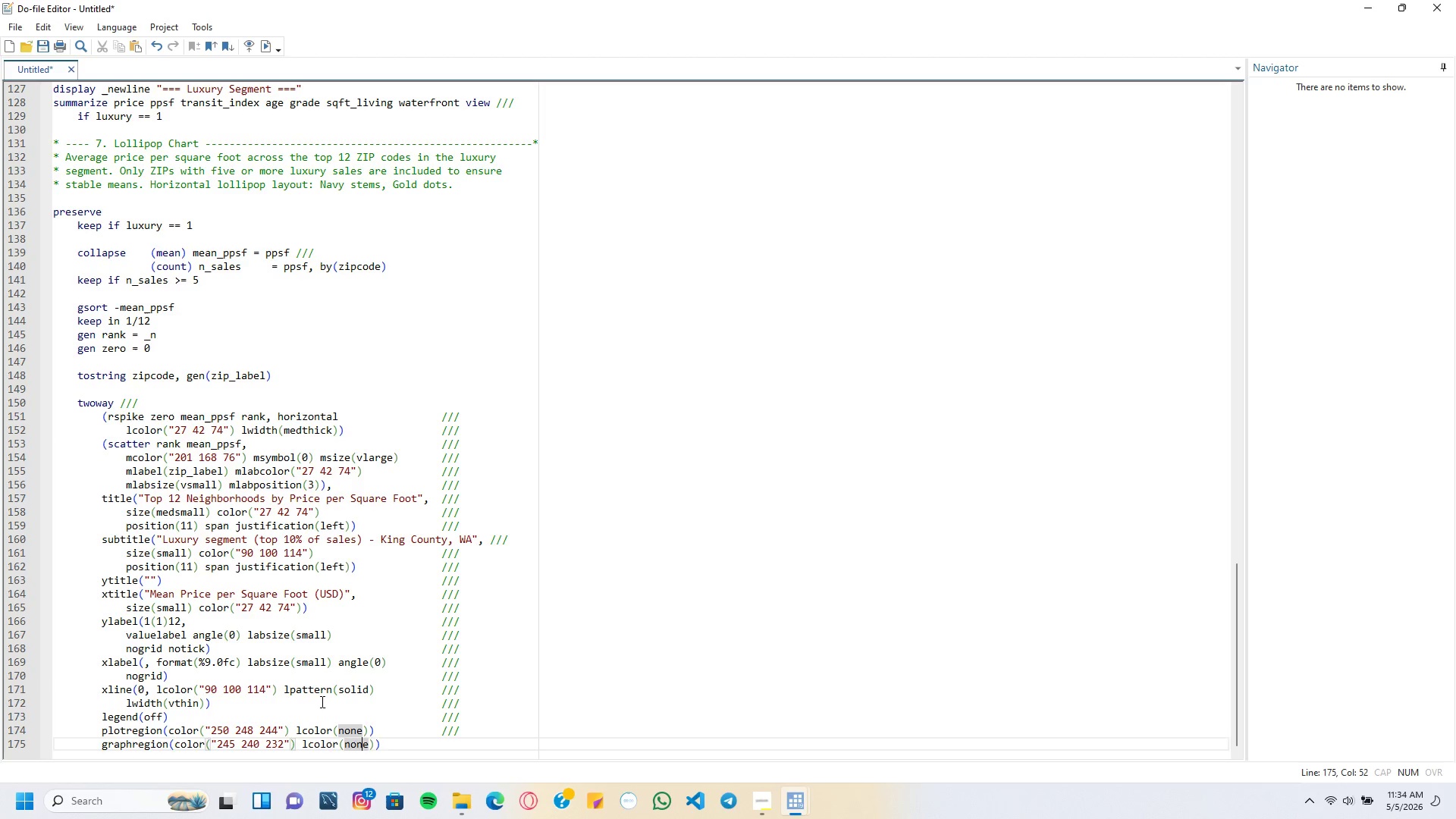 
key(ArrowRight)
 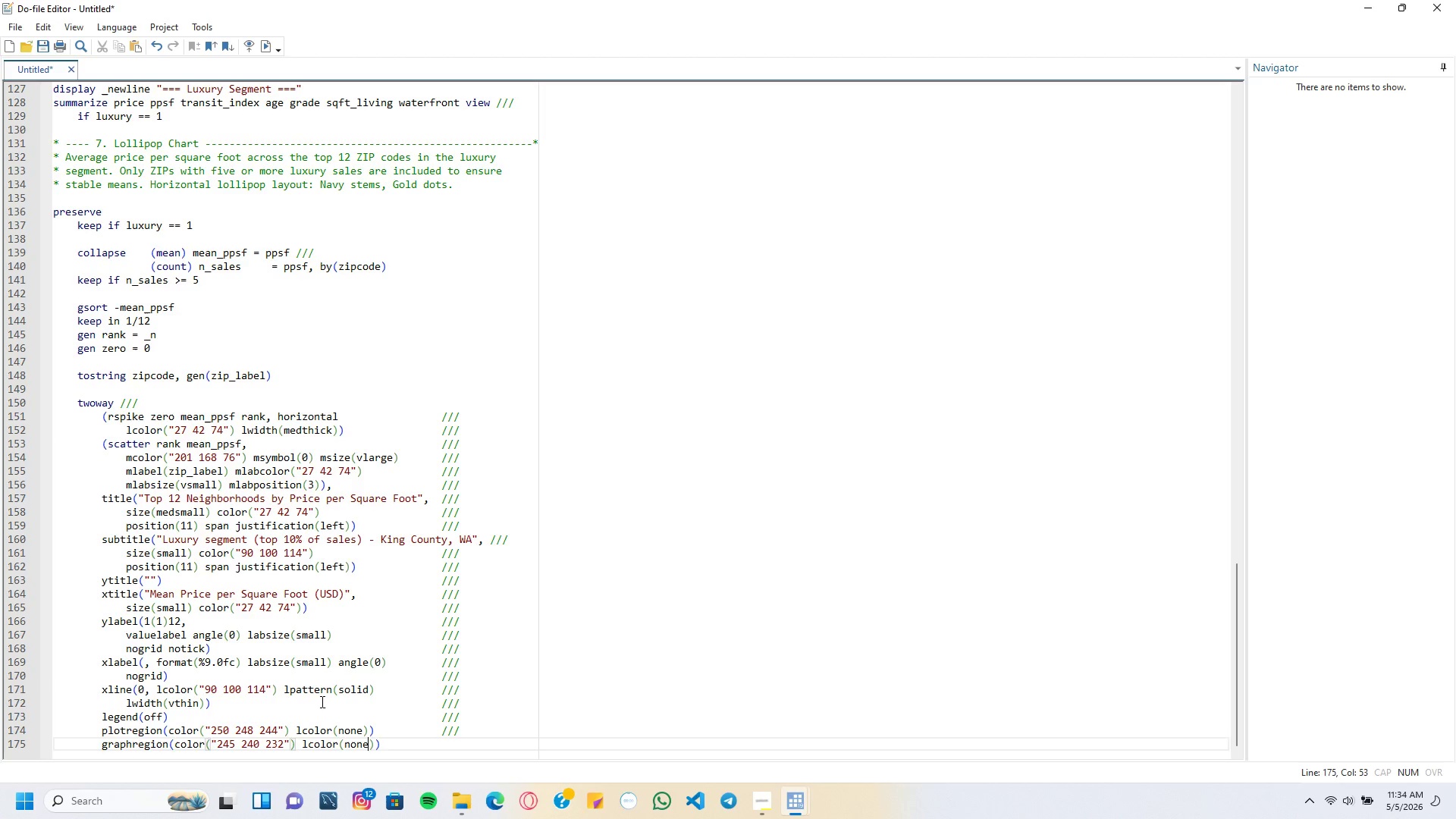 
key(ArrowRight)
 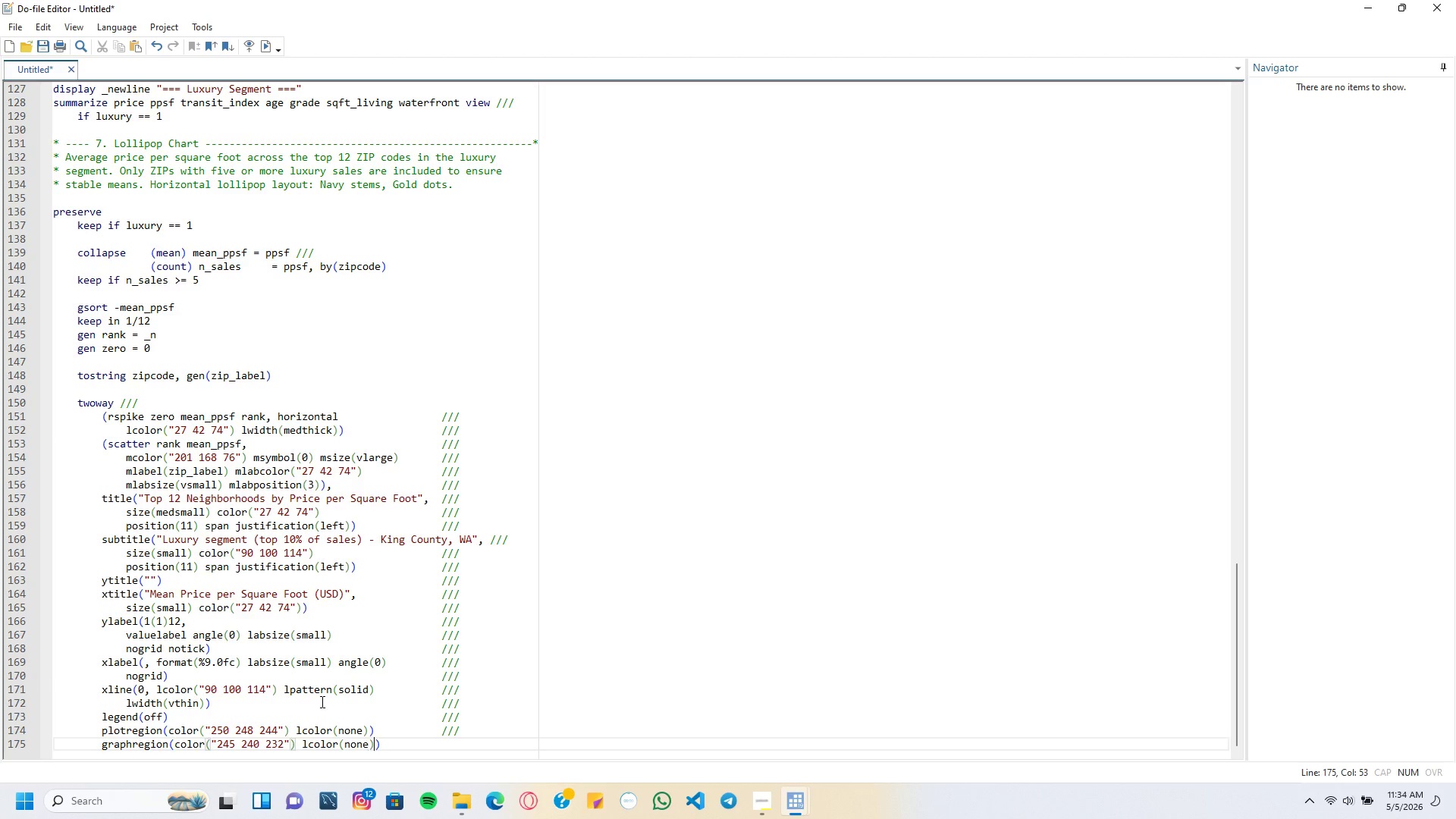 
key(ArrowRight)
 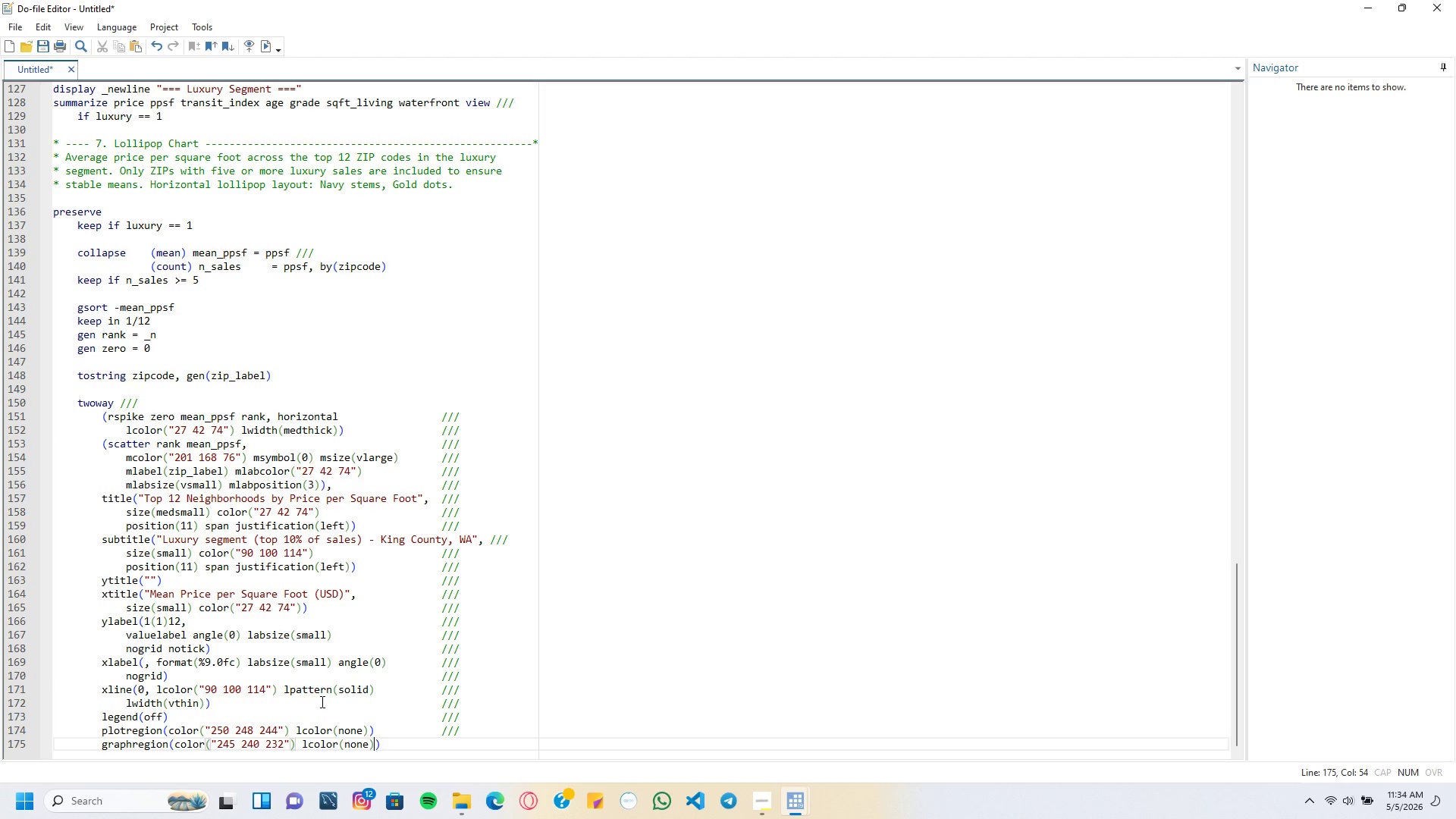 
key(ArrowRight)
 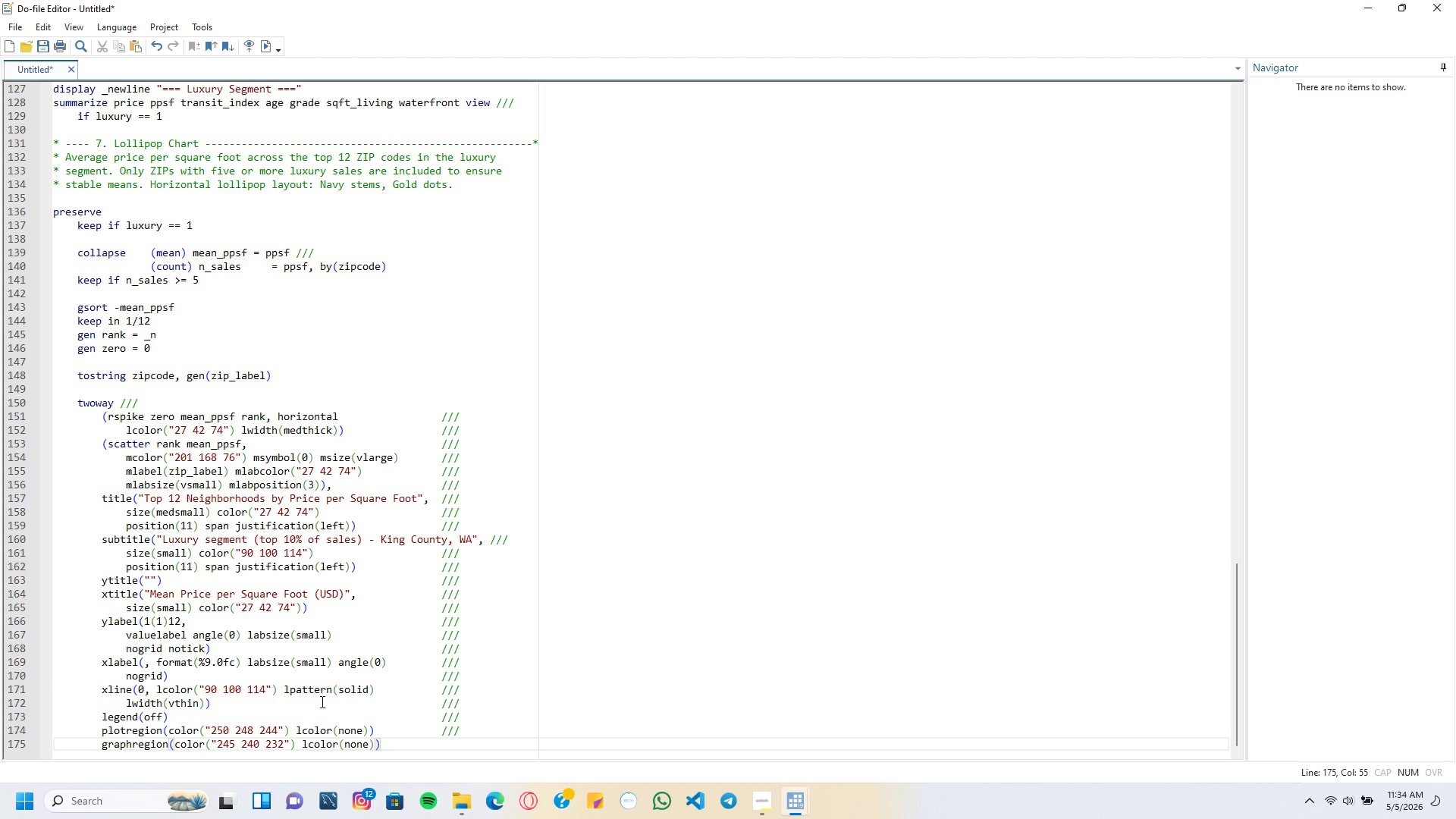 
key(Tab)
 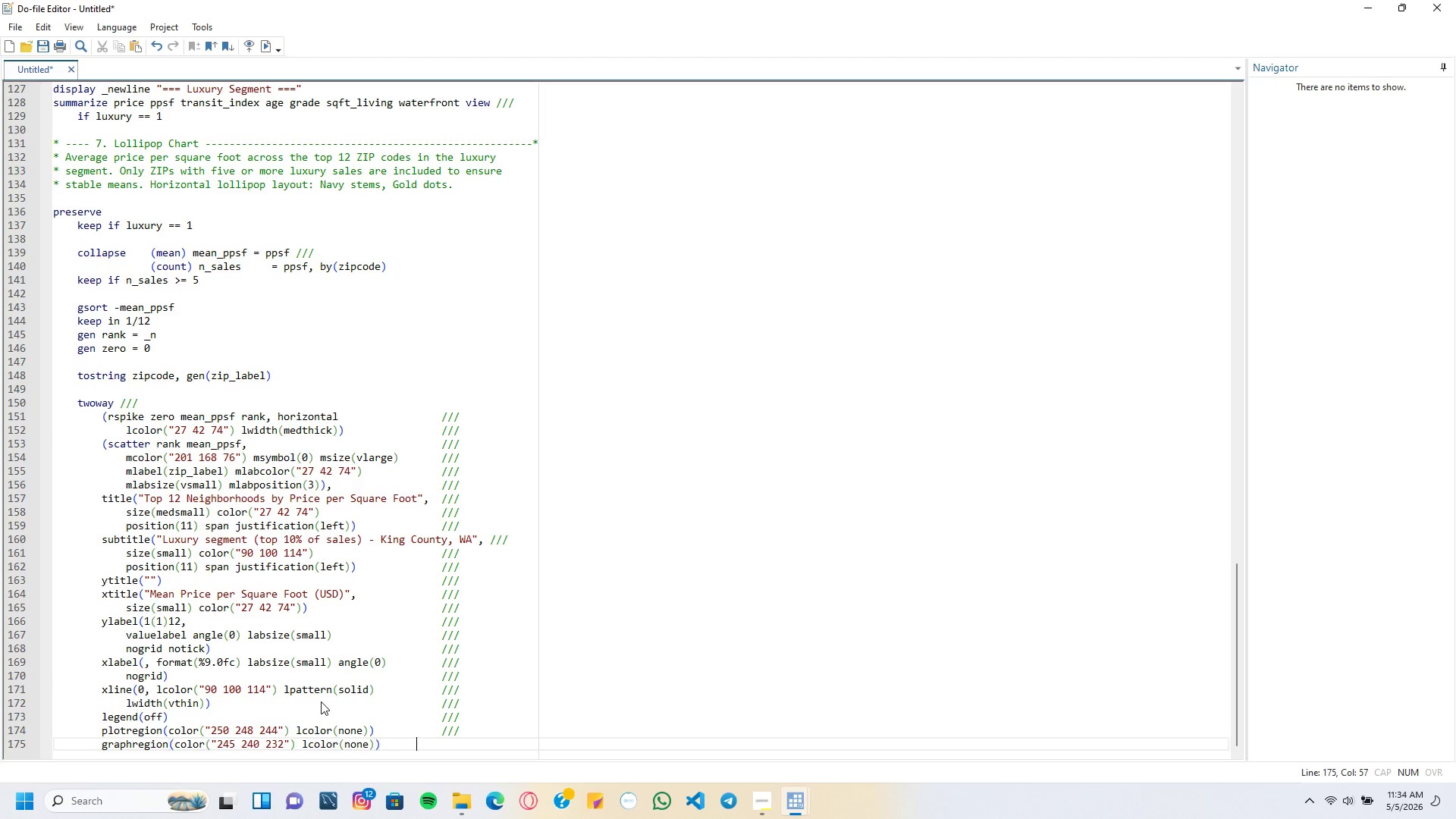 
key(Tab)
 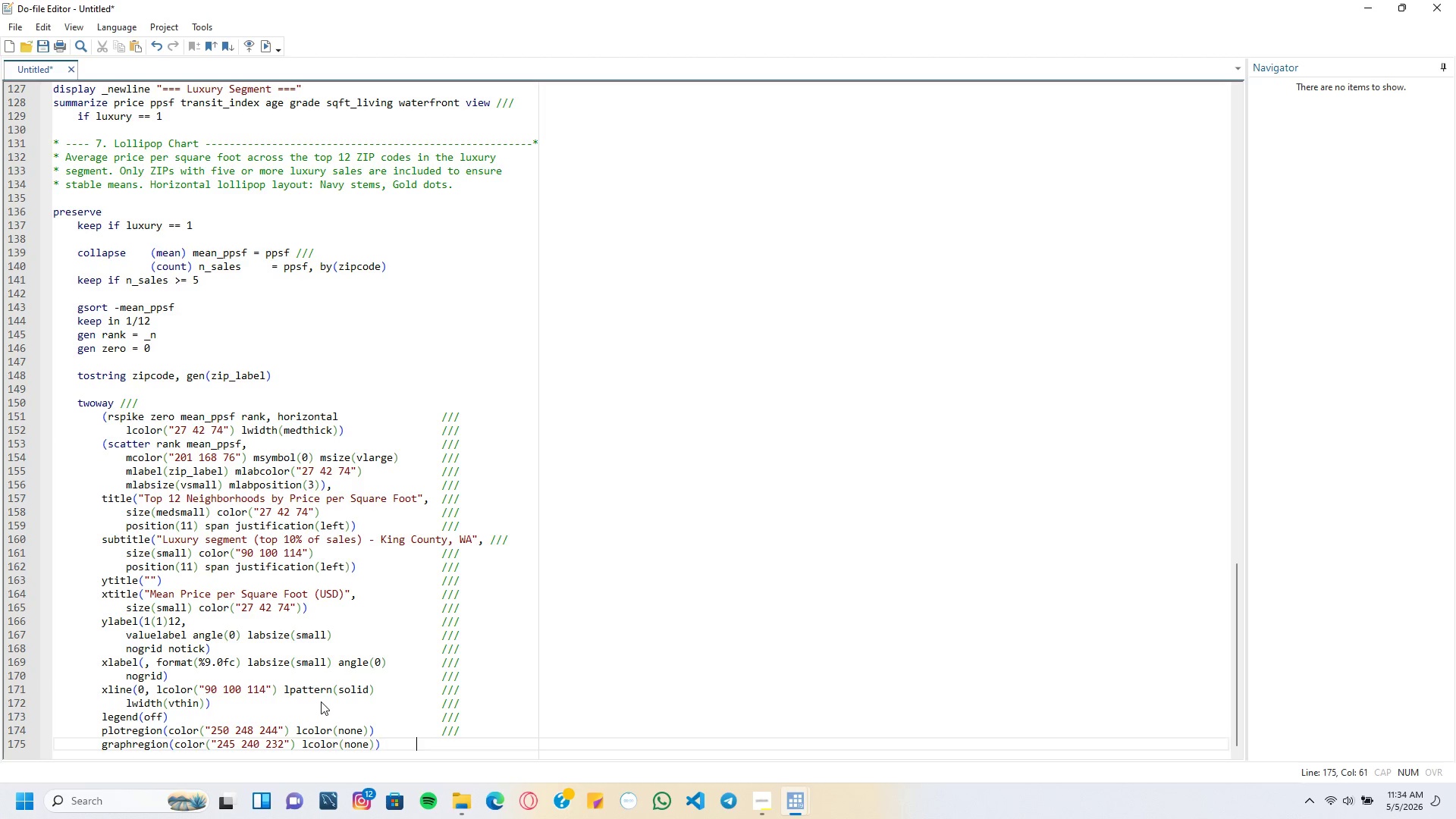 
key(Tab)
 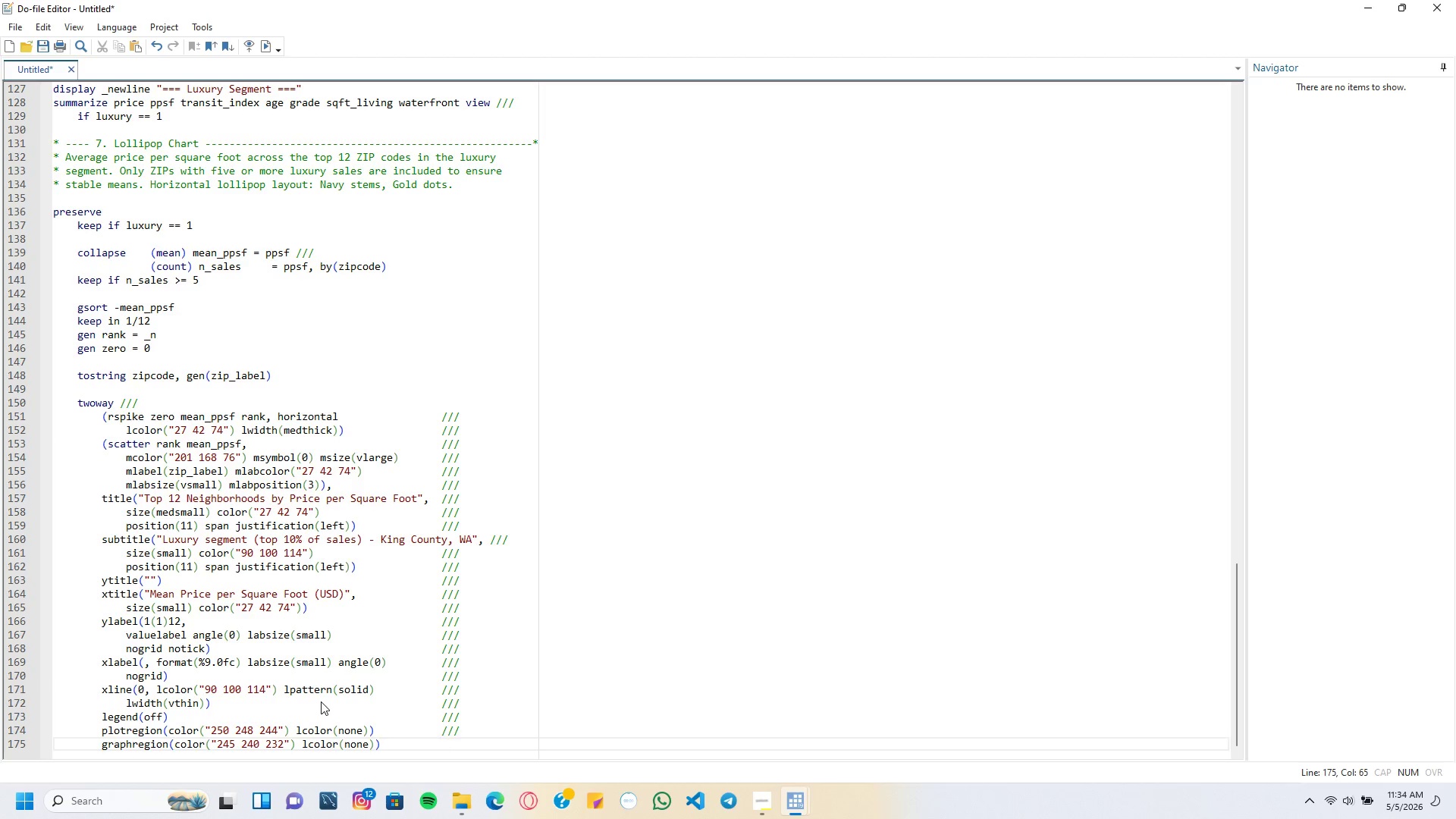 
key(Slash)
 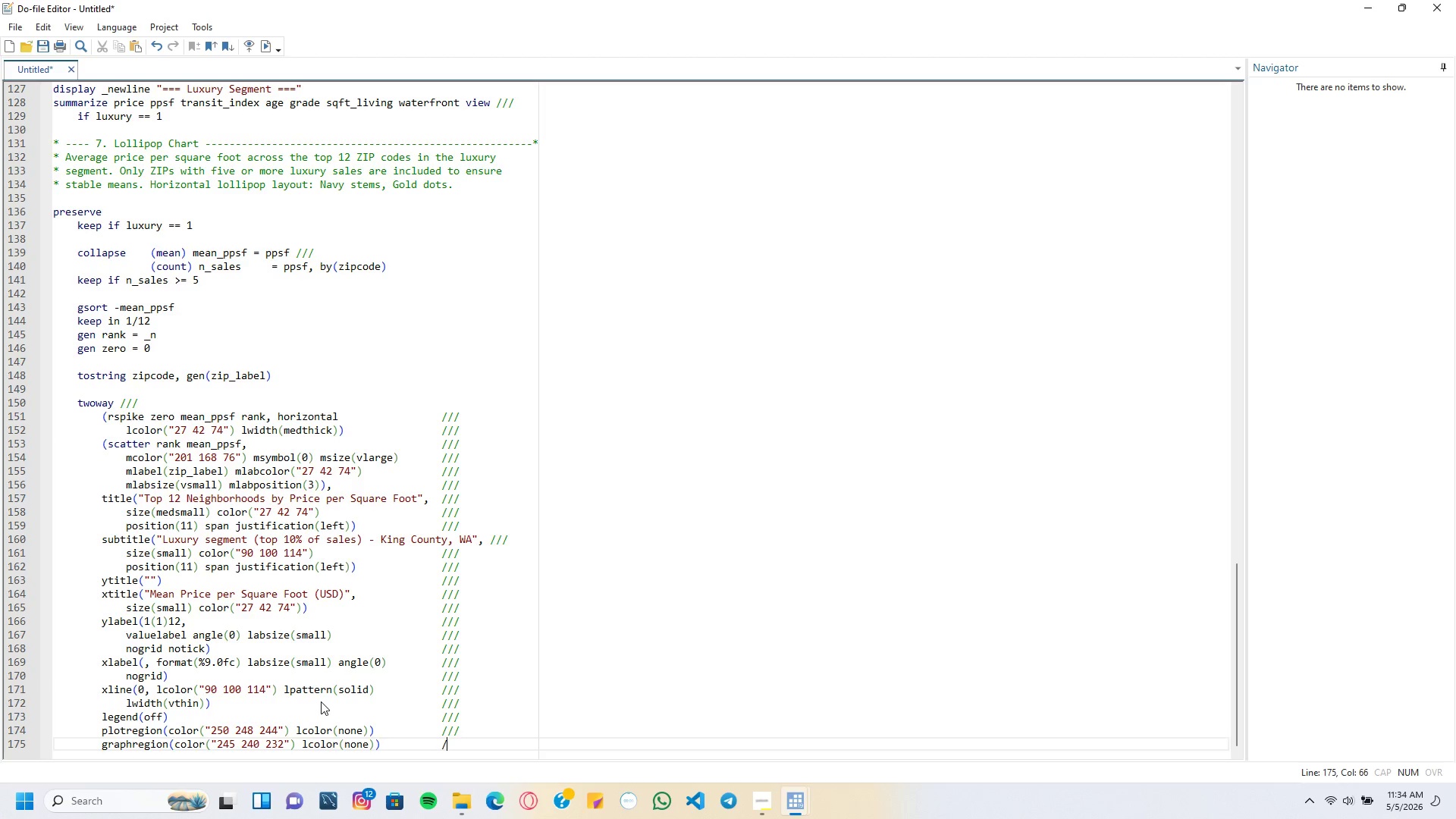 
key(Slash)
 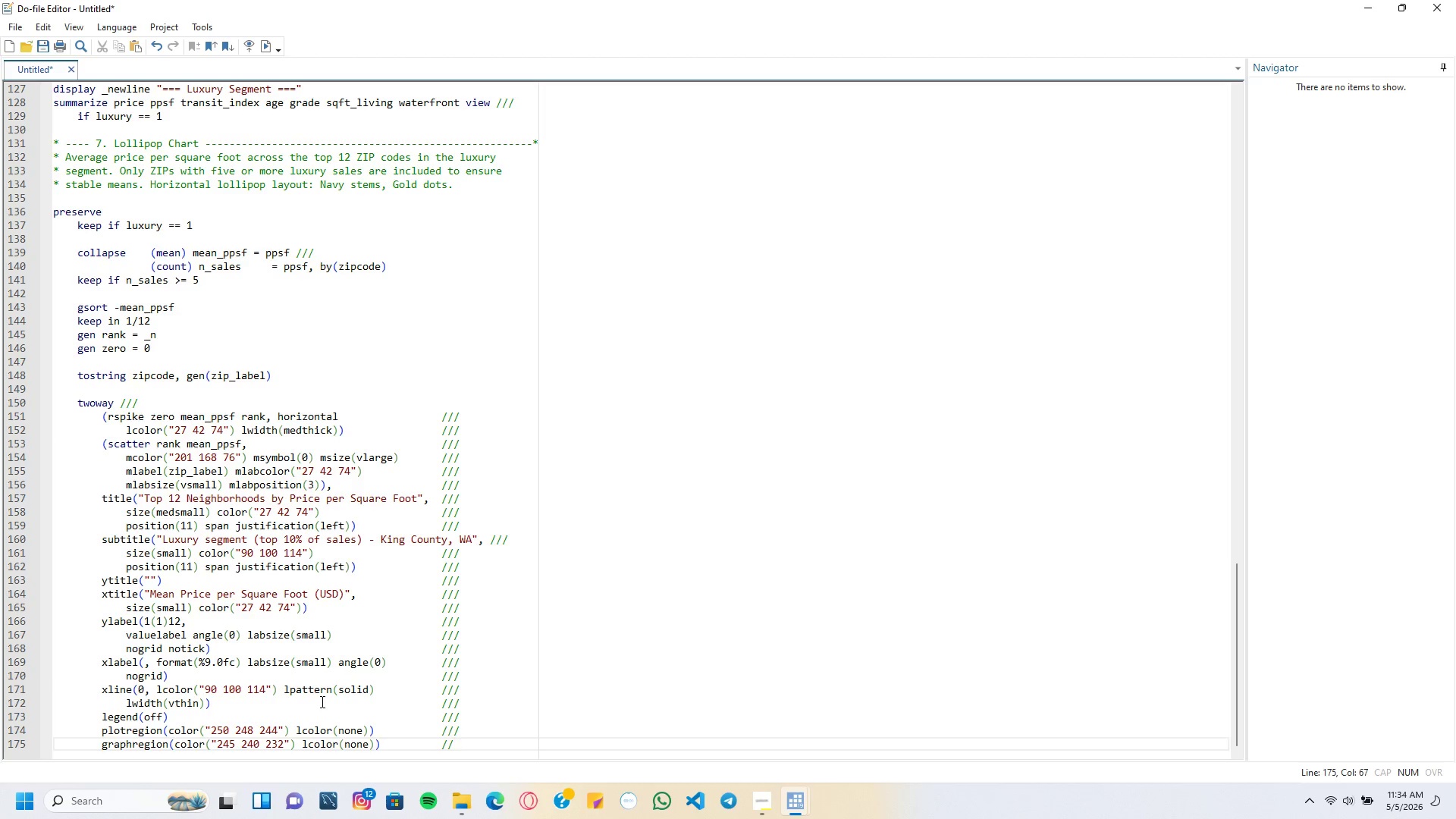 
key(Slash)
 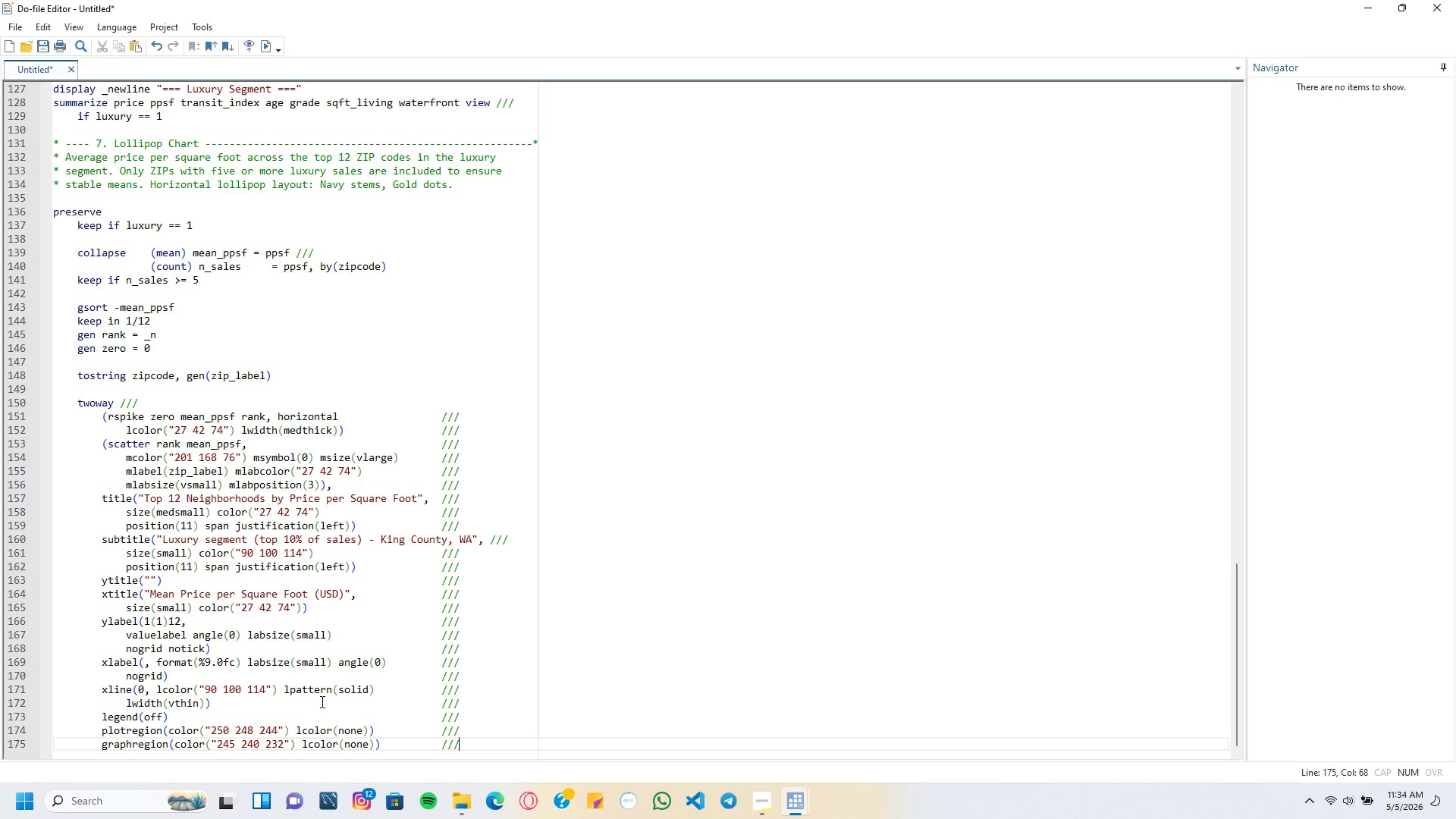 
key(Enter)
 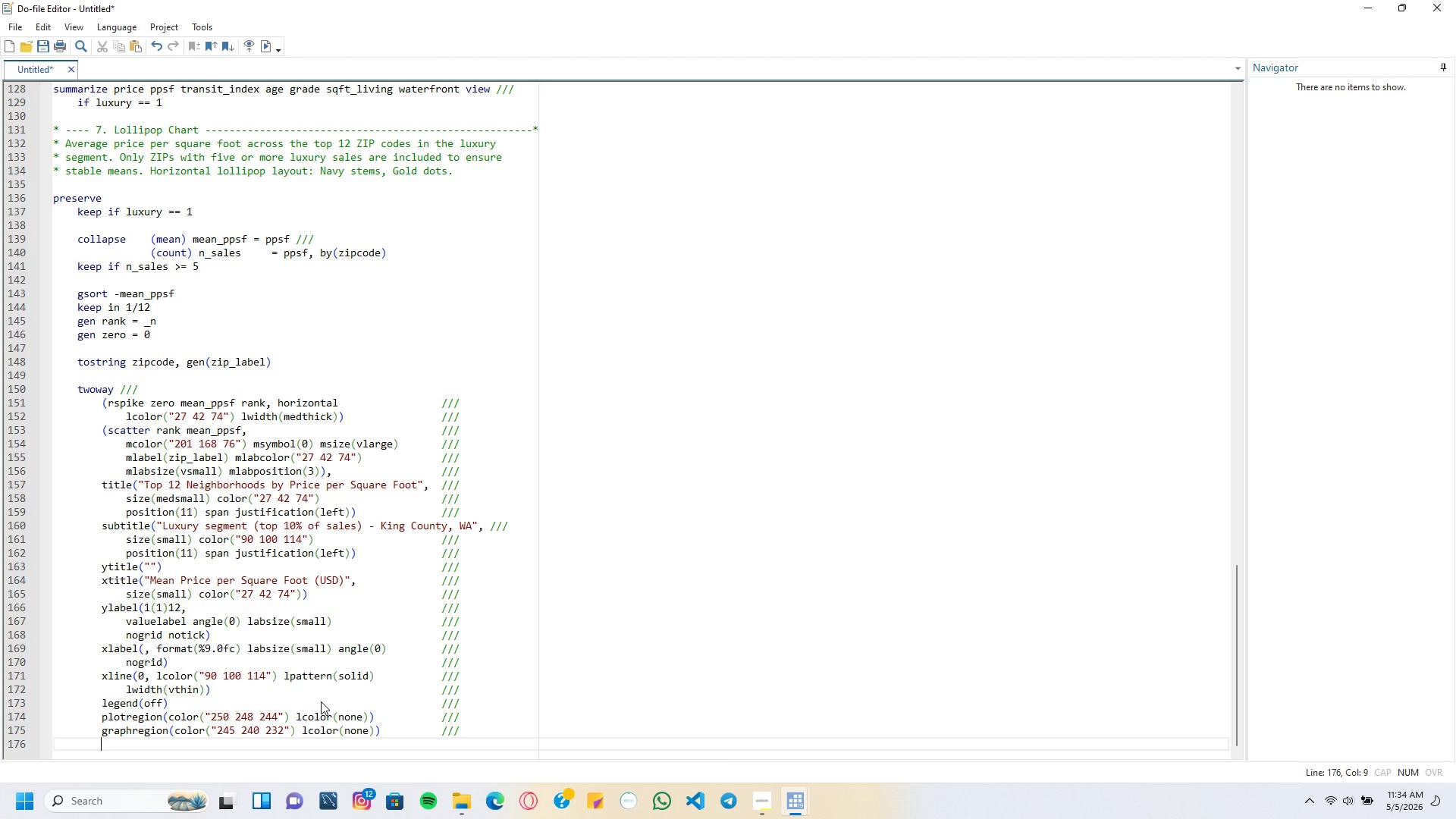 
type(noto)
key(Backspace)
type(w)
key(Backspace)
type(e("Es)
key(Backspace)
type(ach dot = ZIP cd=o)
key(Backspace)
key(Backspace)
key(Backspace)
type(ode. ZIPs with fewer than 5 luxury sales exclude.)
 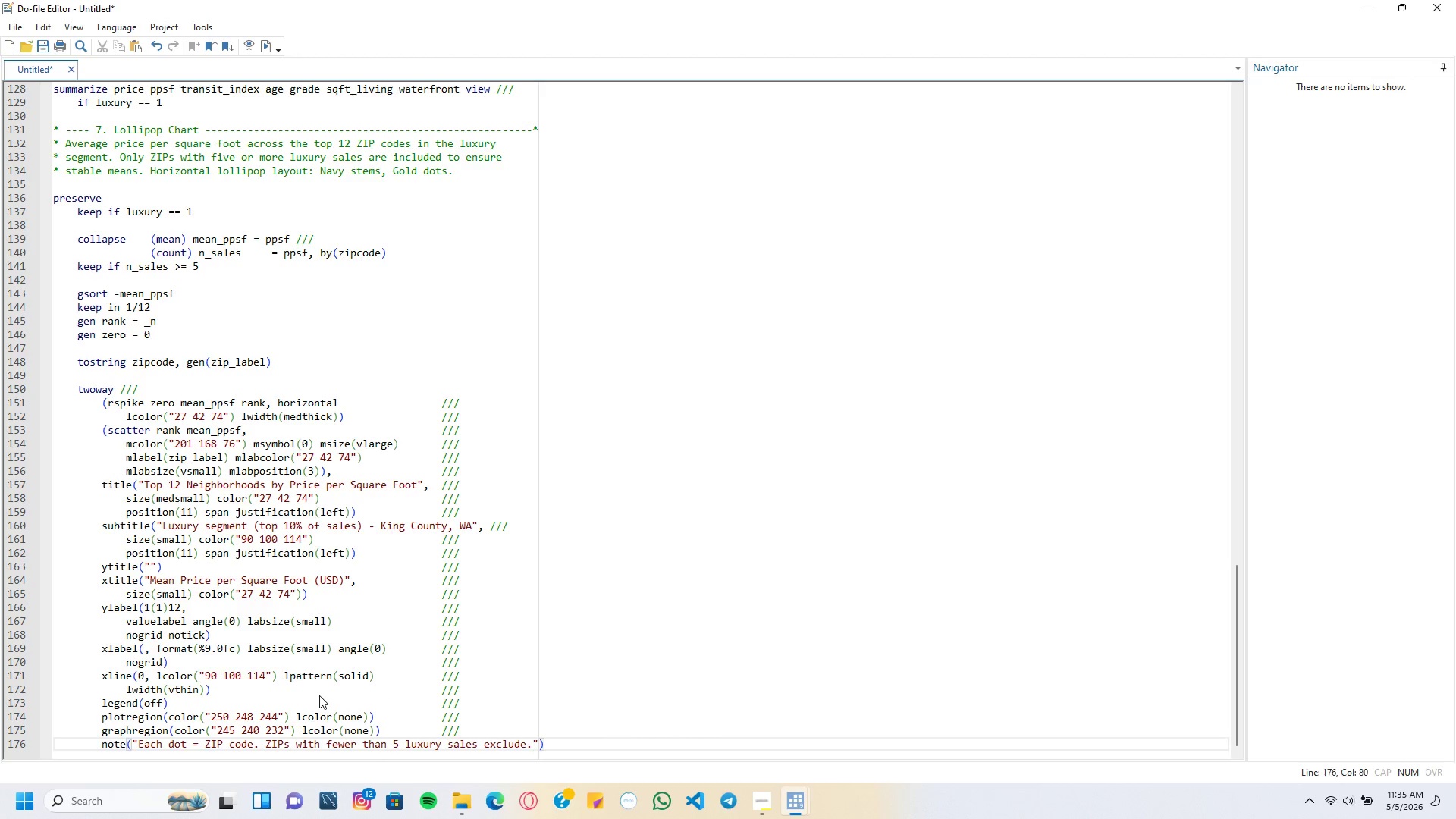 
key(ArrowRight)
 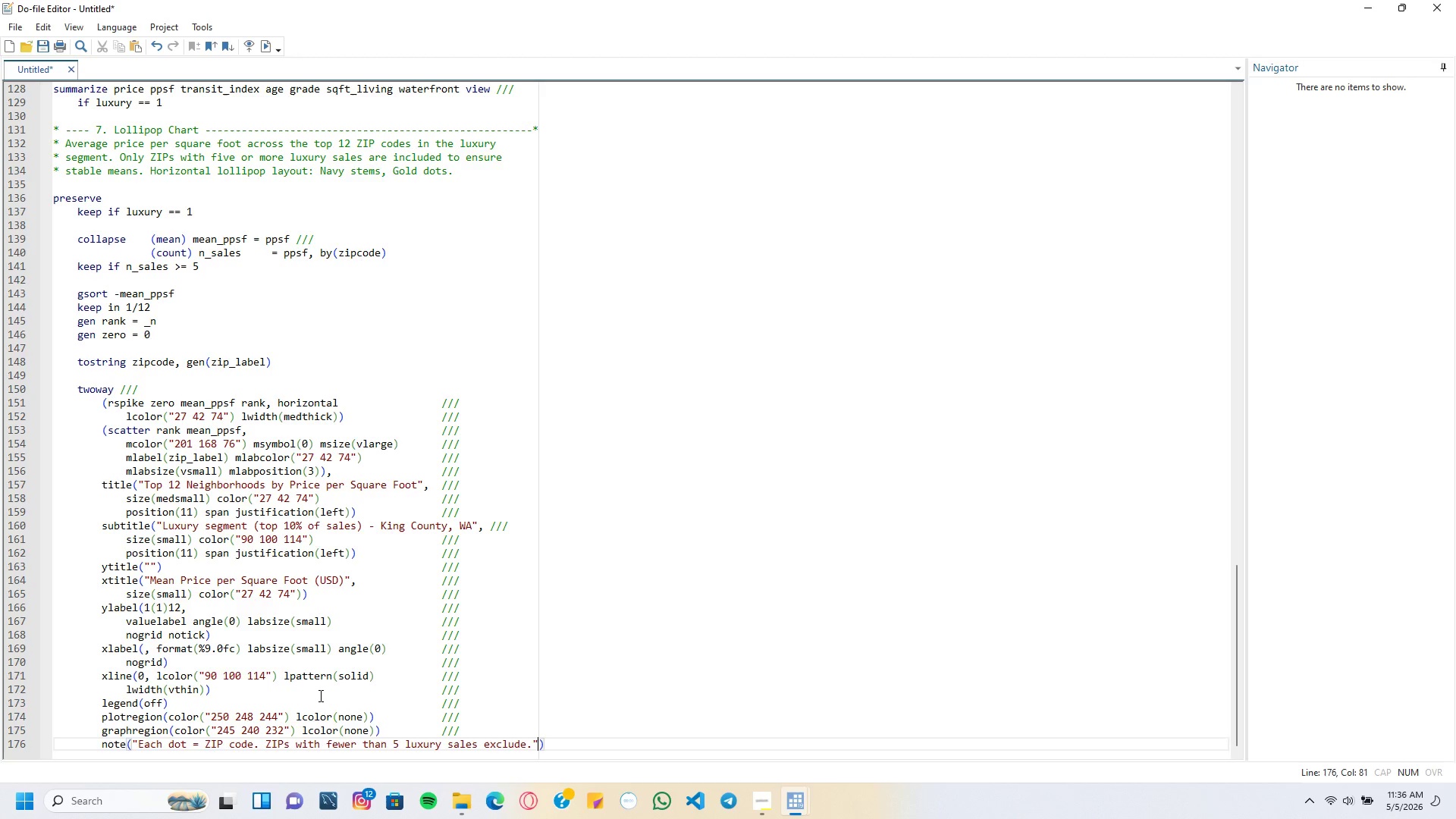 
key(Comma)
 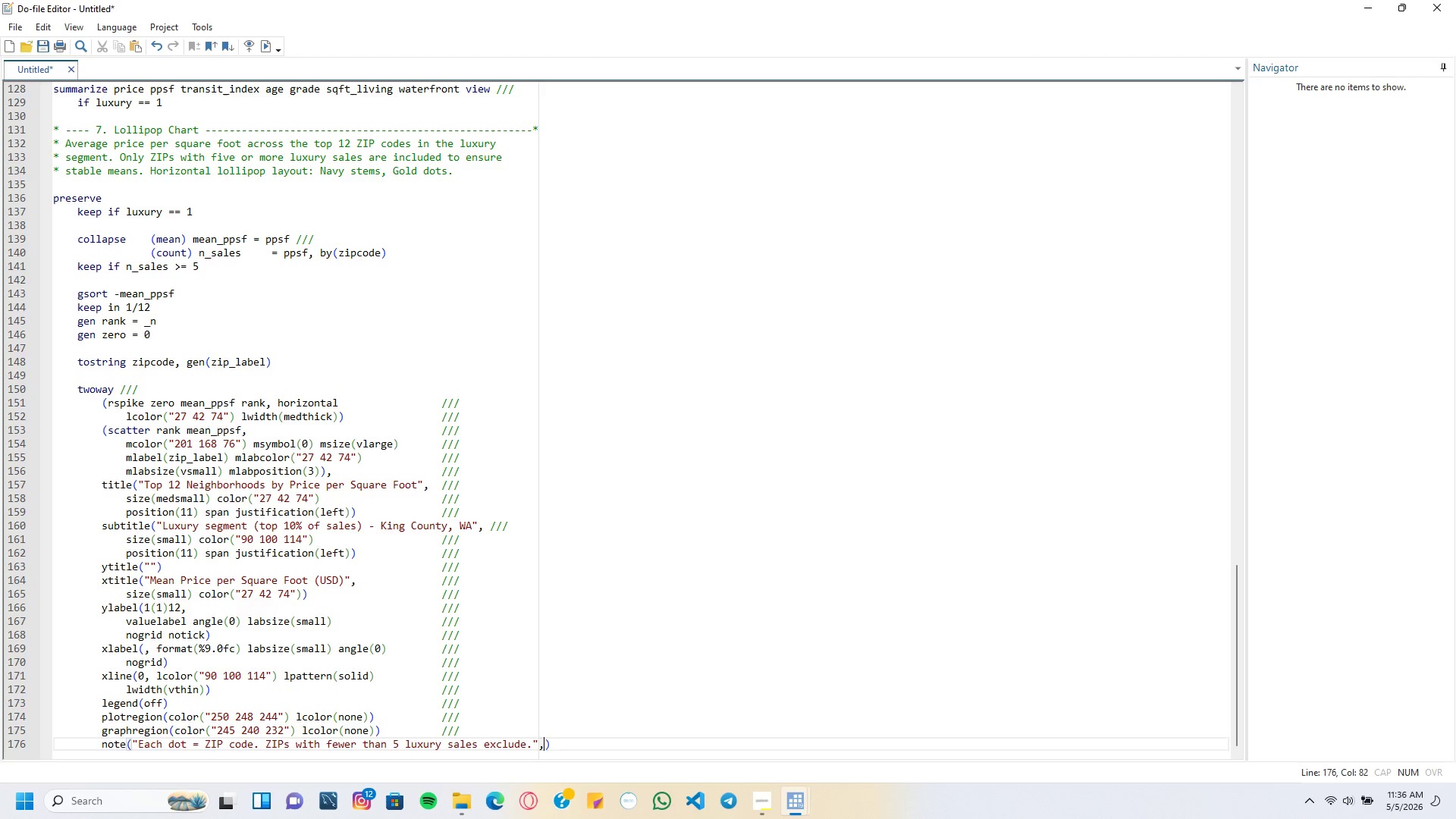 
key(Space)
 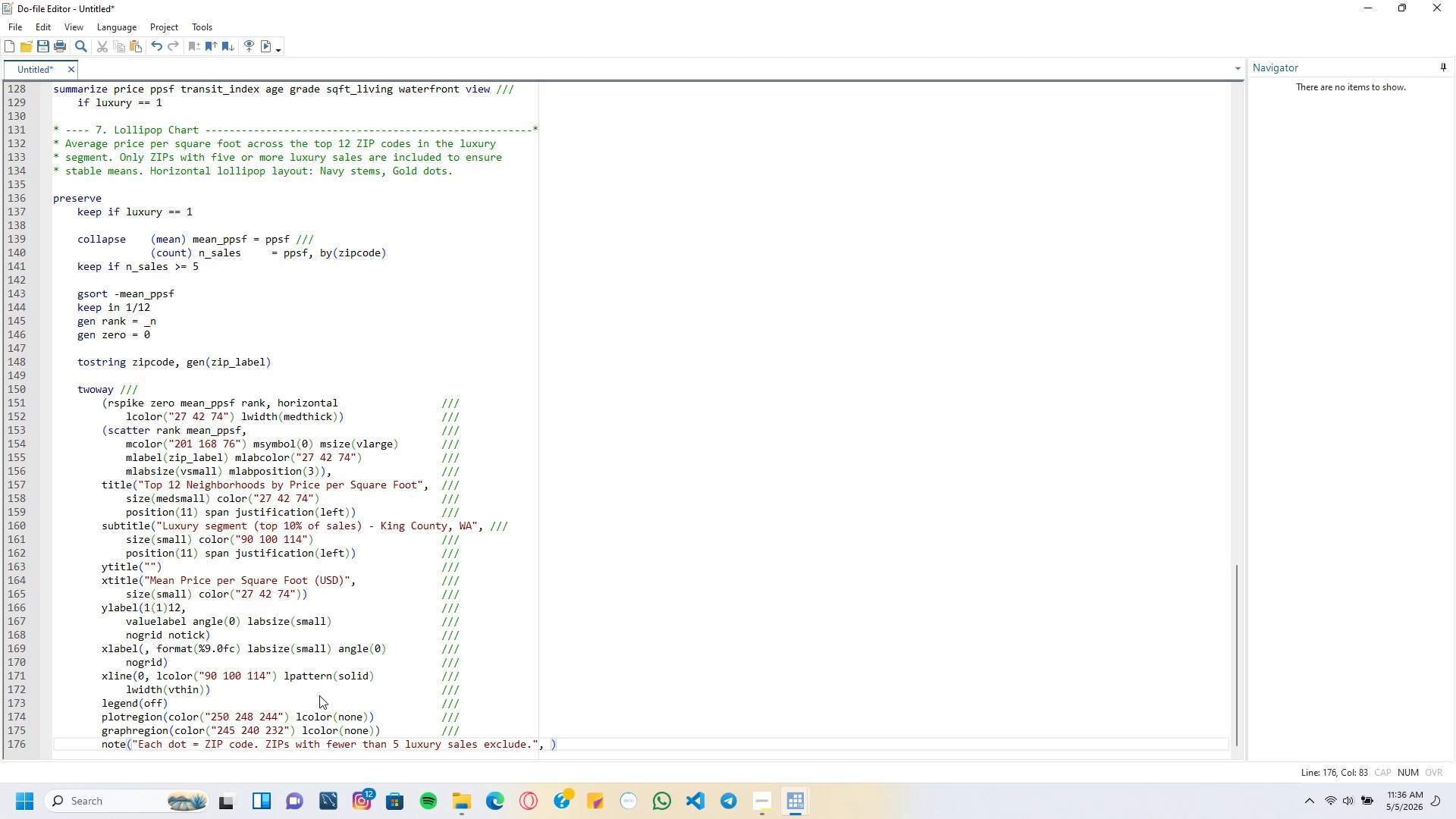 
key(Slash)
 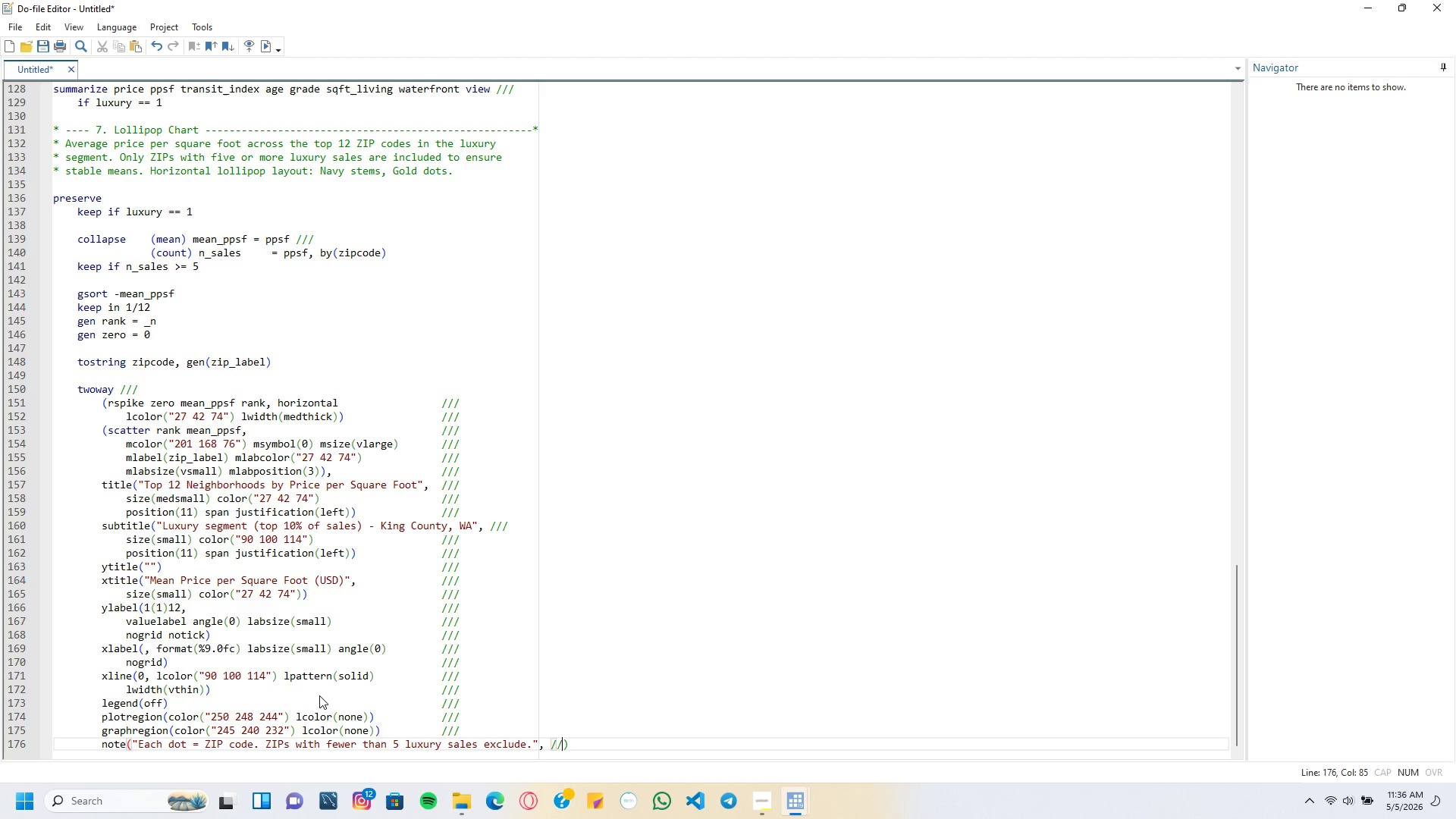 
key(Slash)
 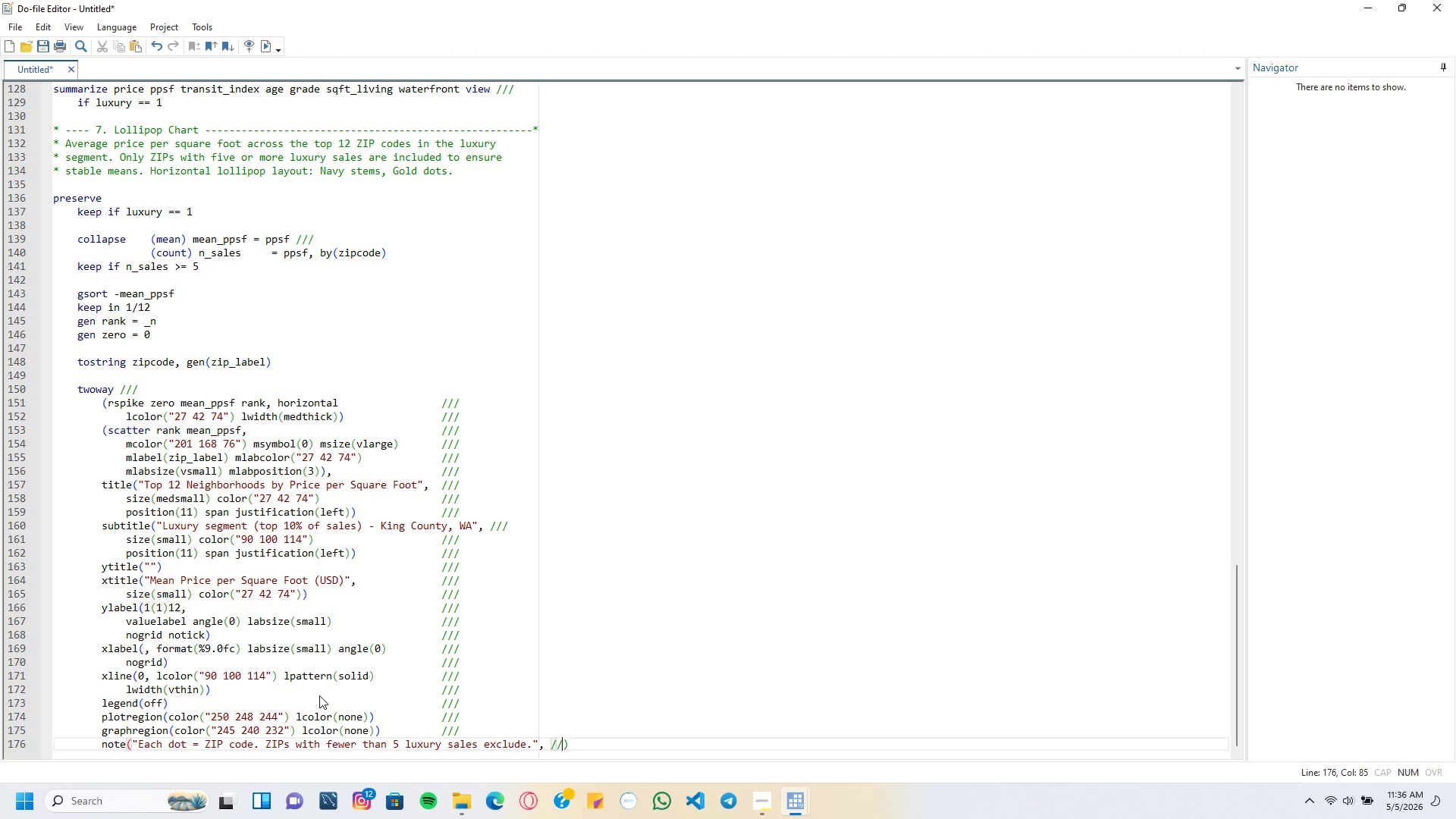 
key(Slash)
 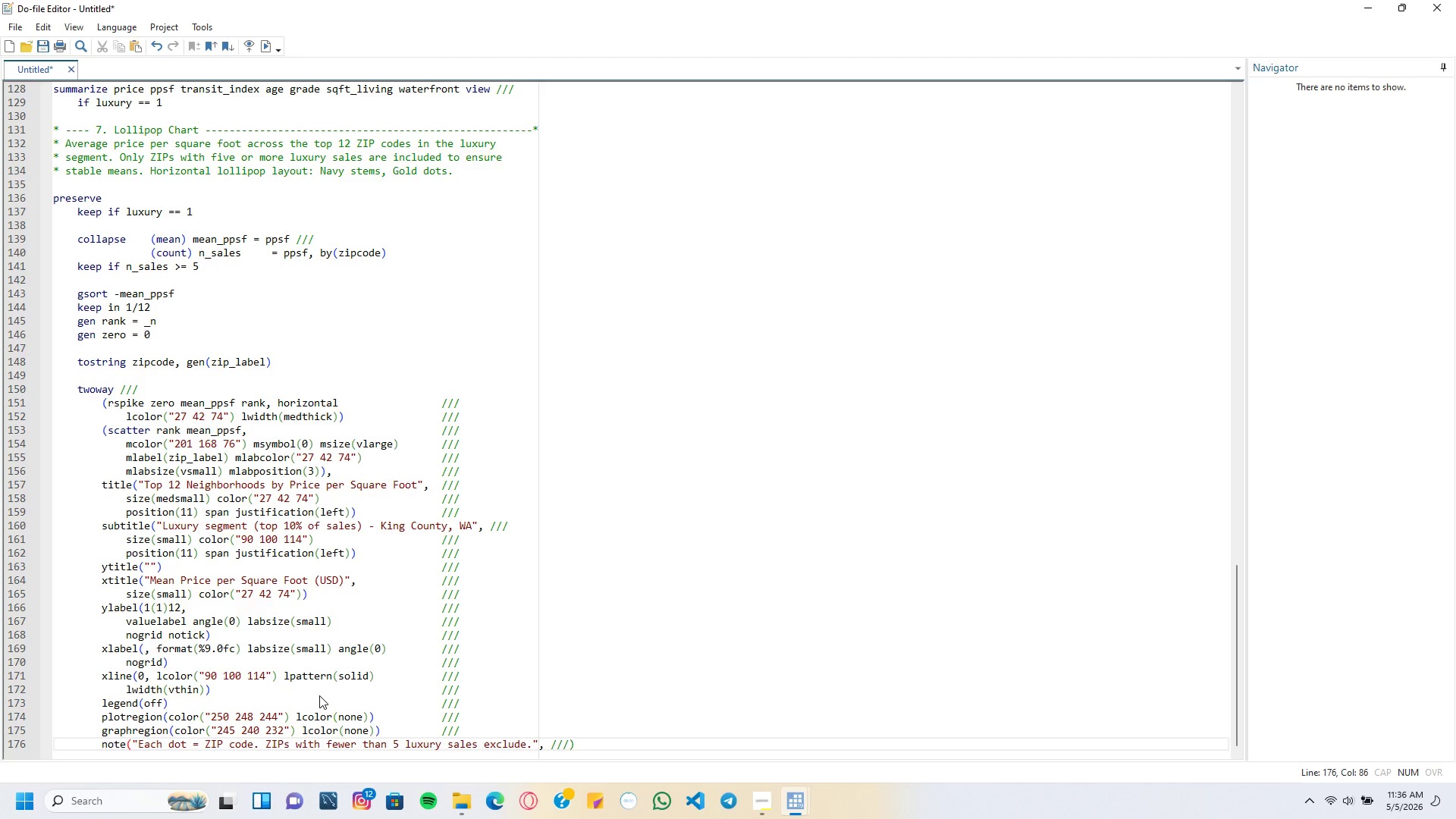 
key(Enter)
 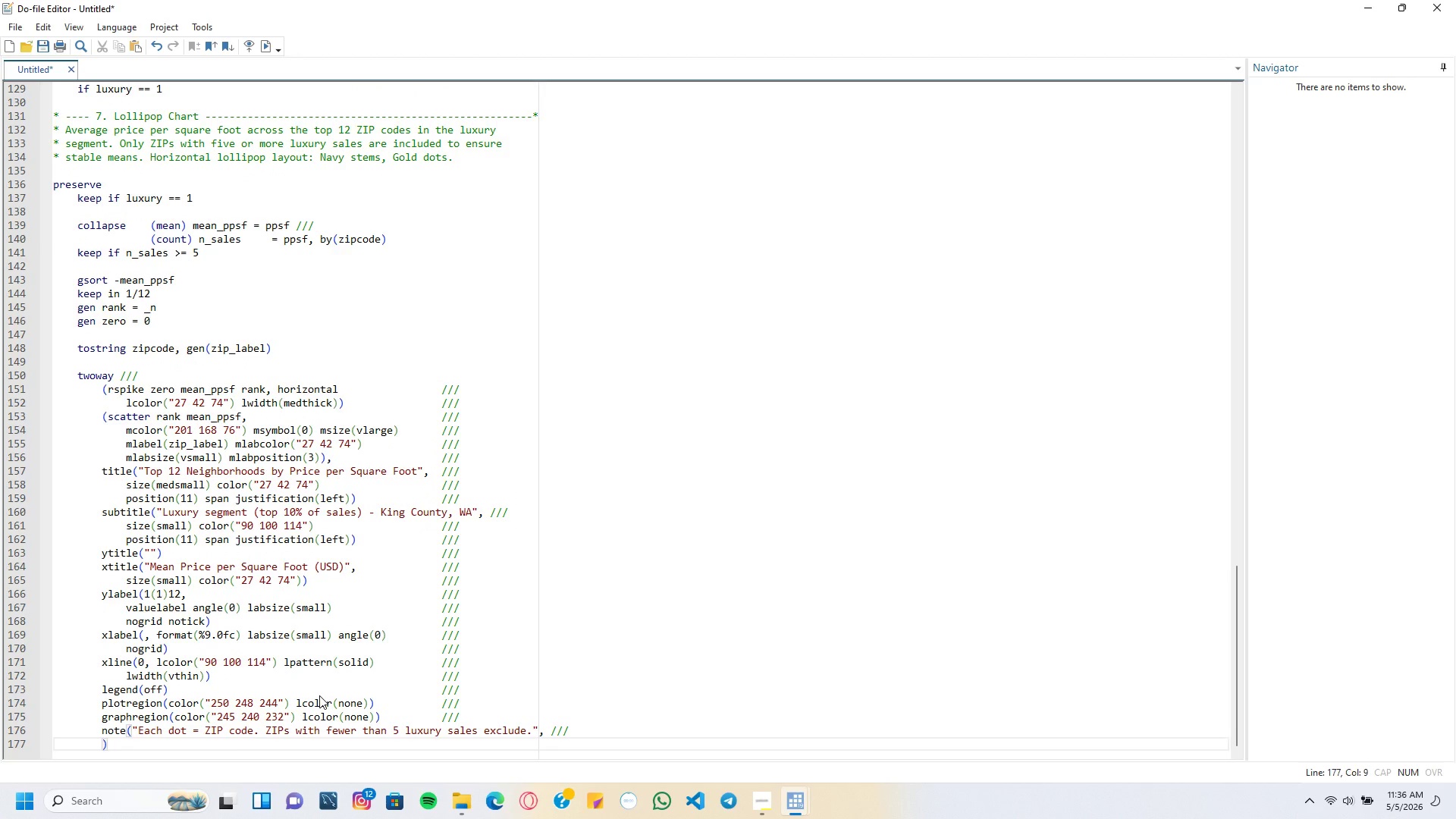 
key(Tab)
 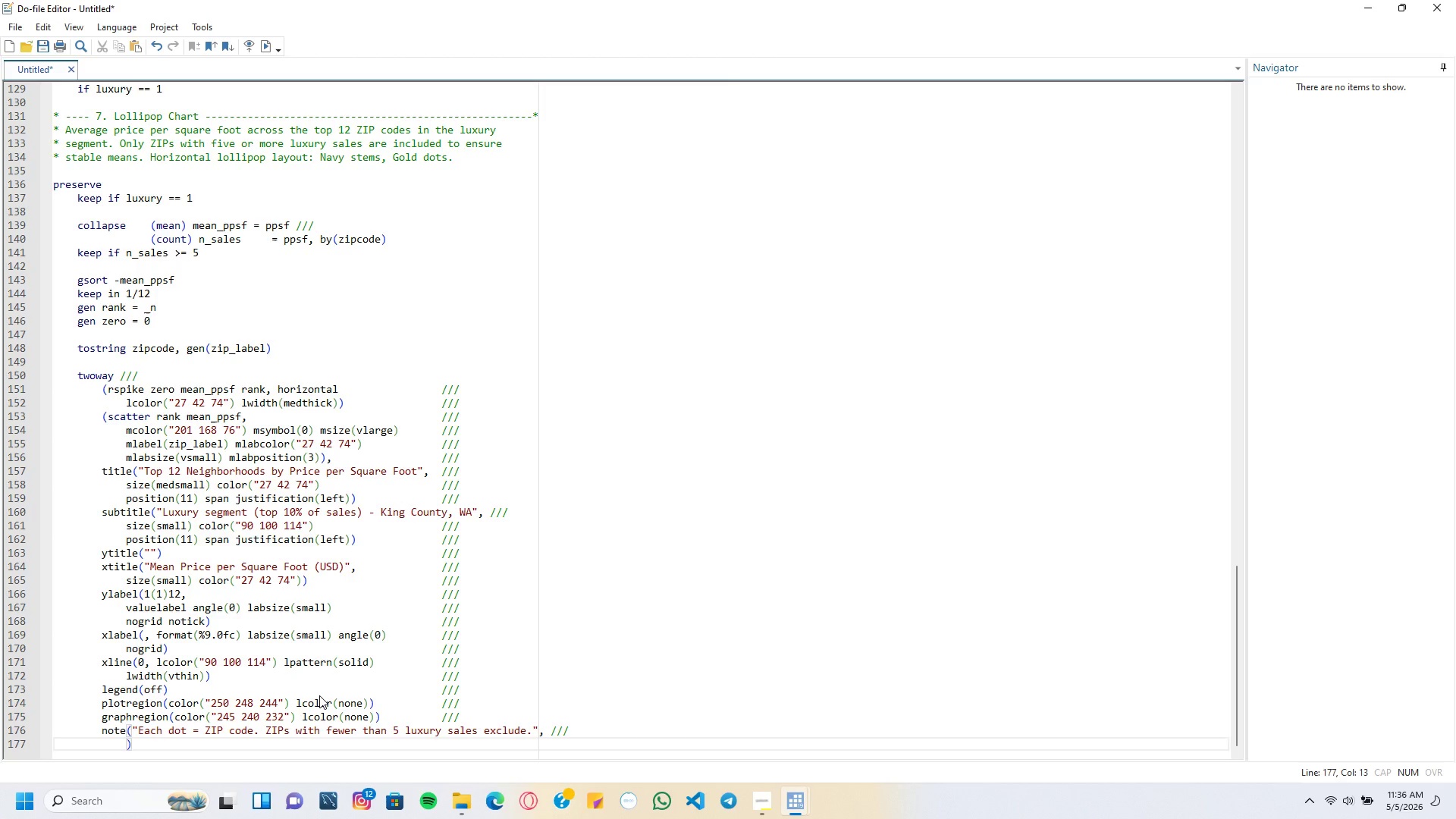 
wait(5.12)
 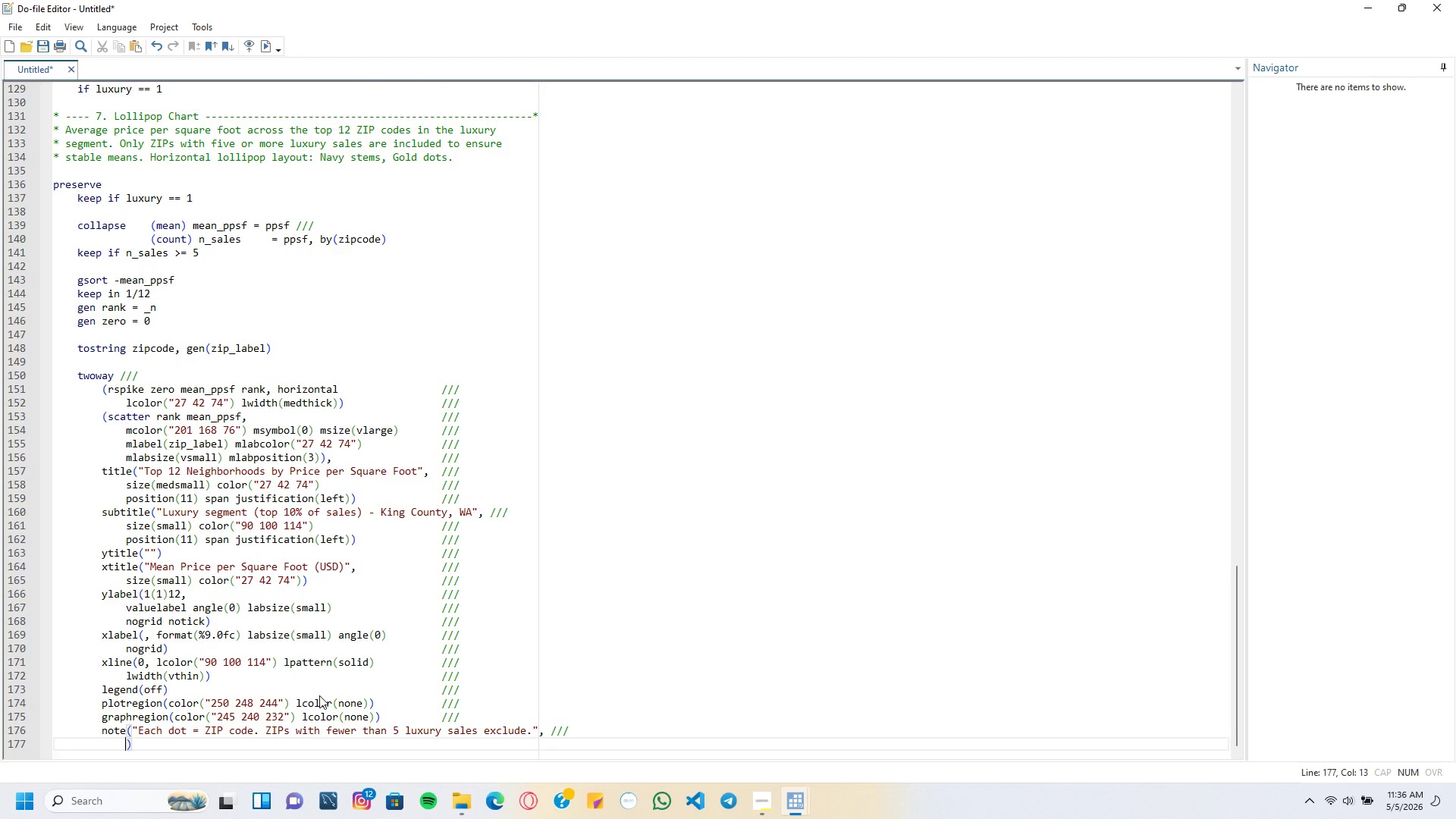 
type(size(vsmall)
 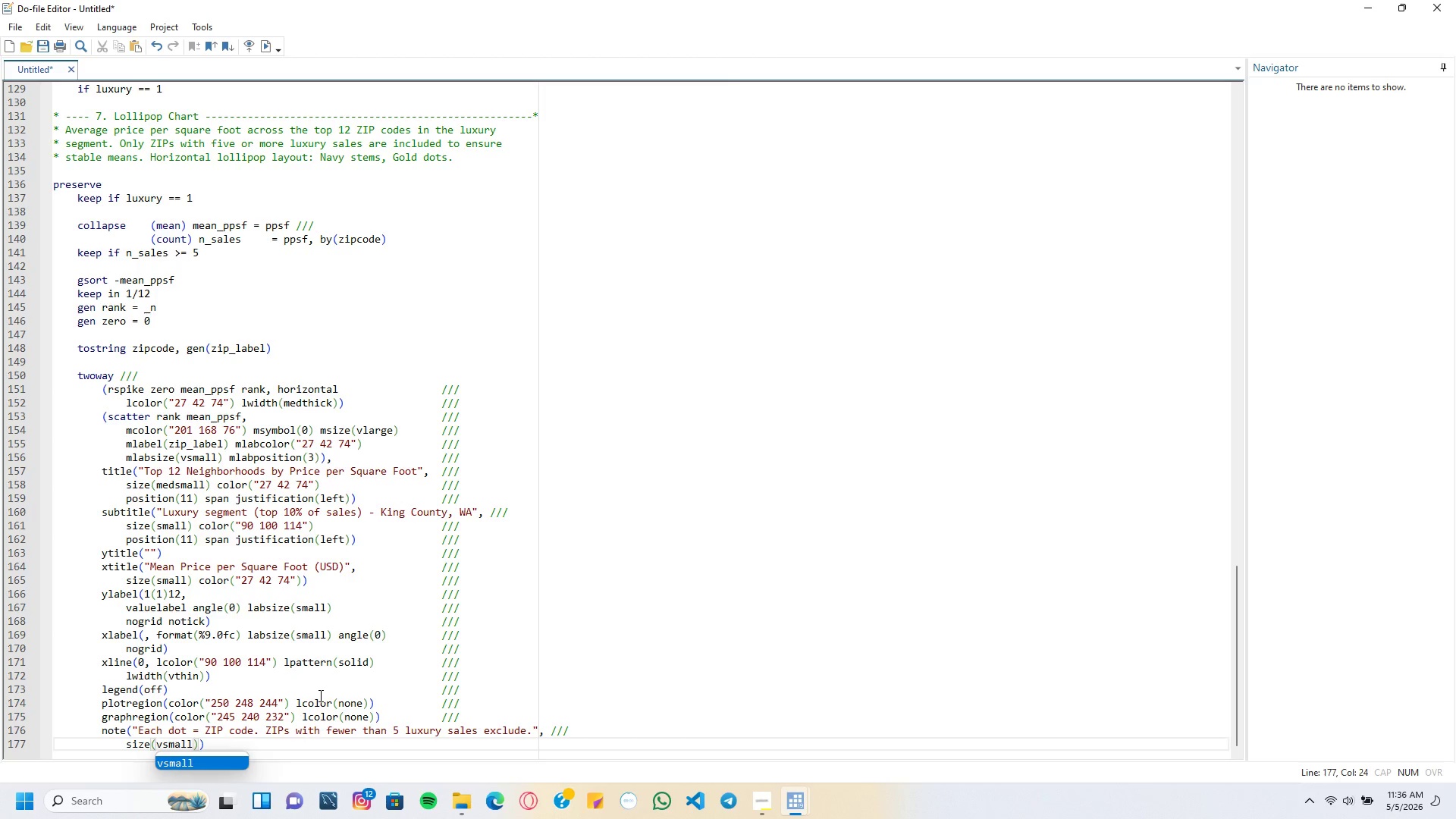 
key(ArrowRight)
 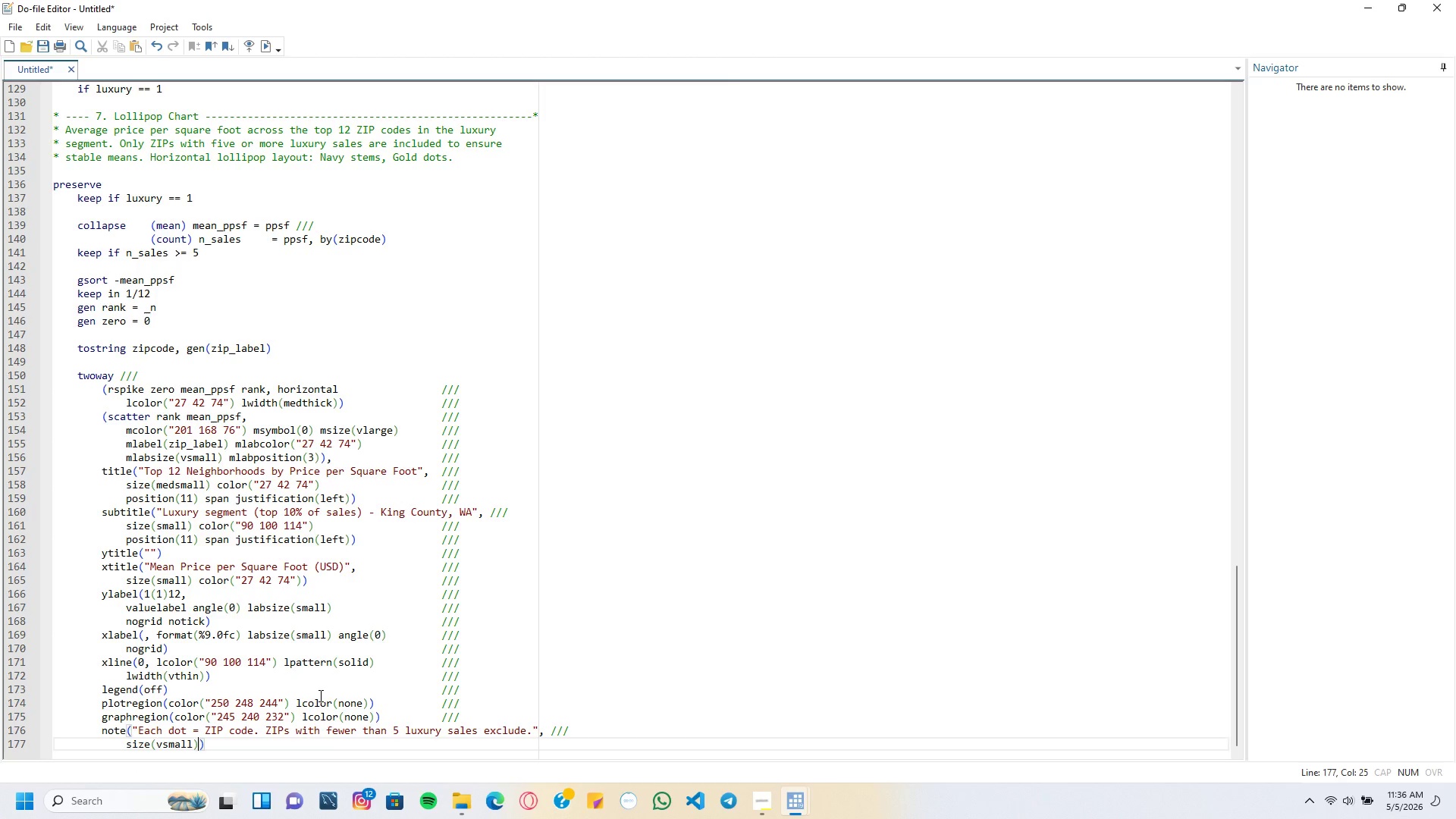 
type( color9"90 1000)
key(Backspace)
type( 114)
 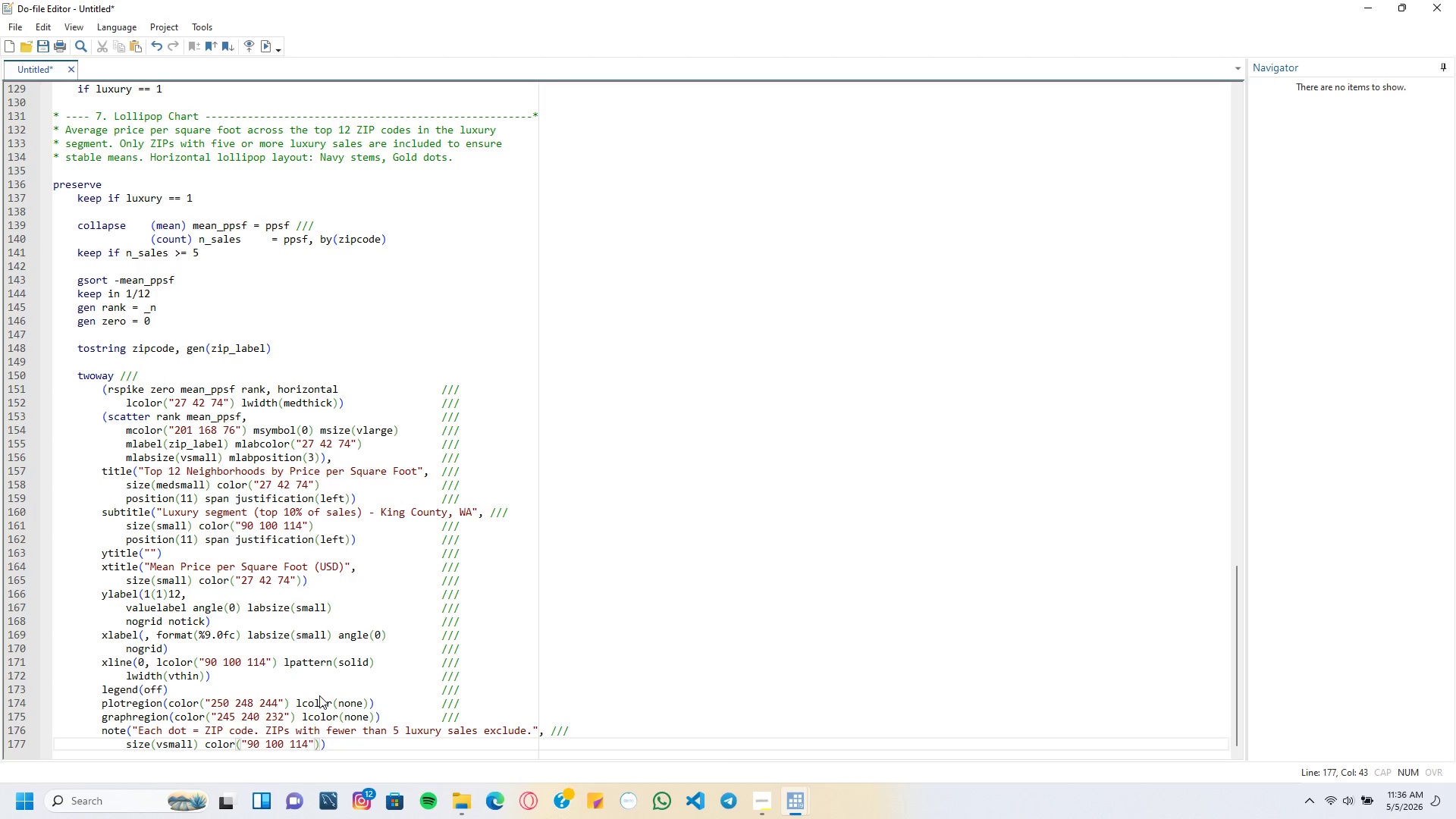 
key(ArrowRight)
 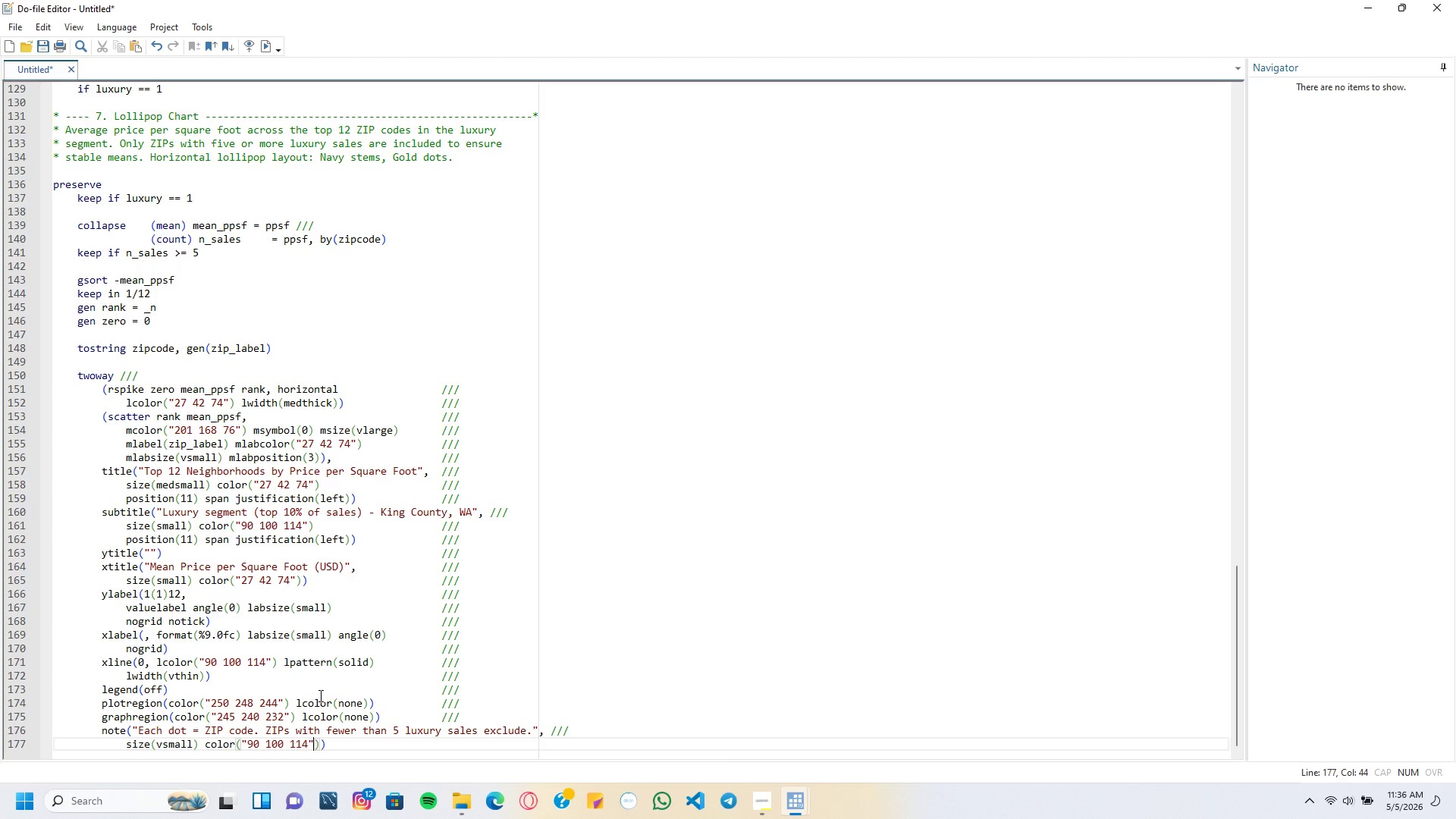 
key(ArrowRight)
 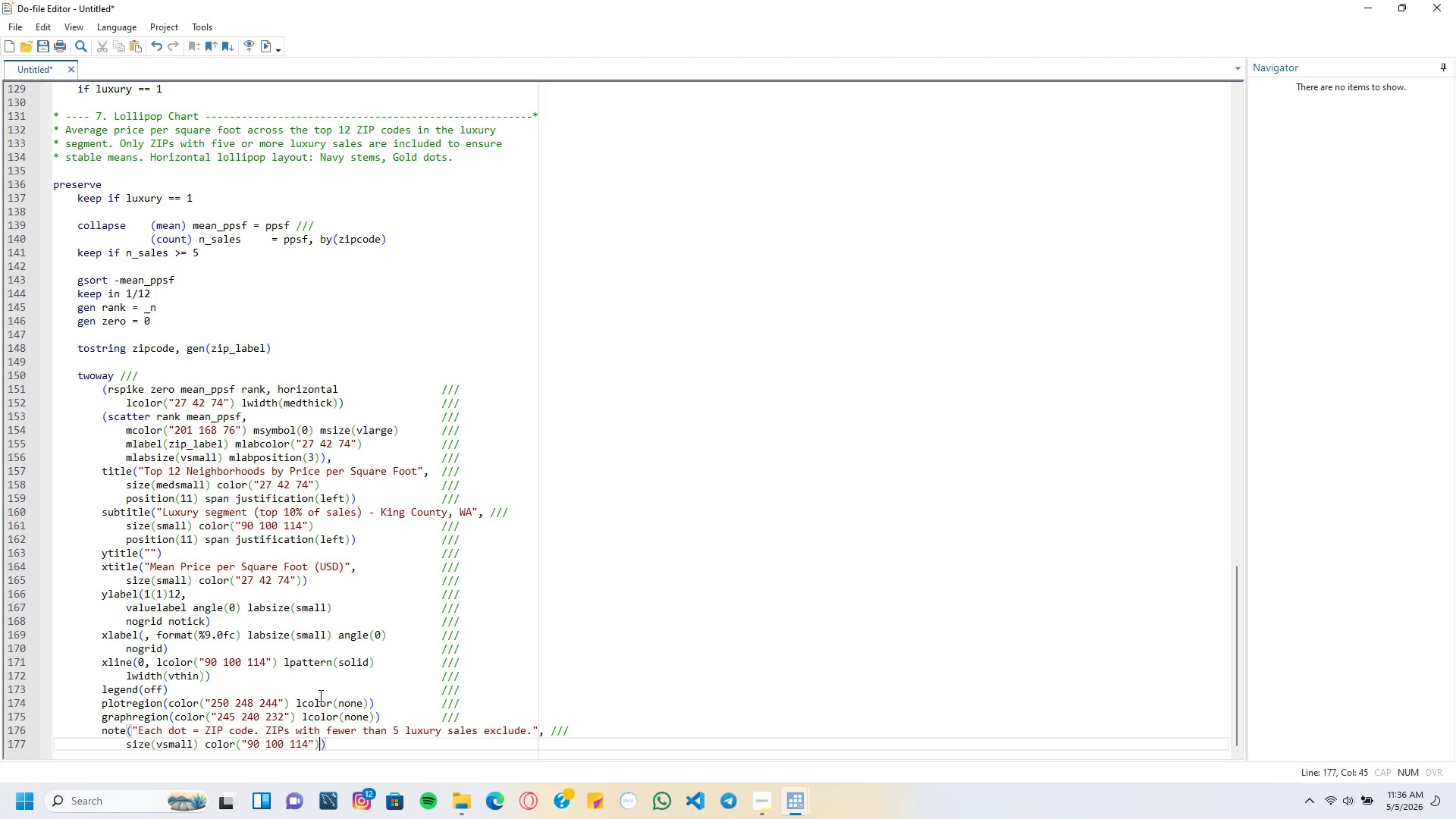 
type( span)
 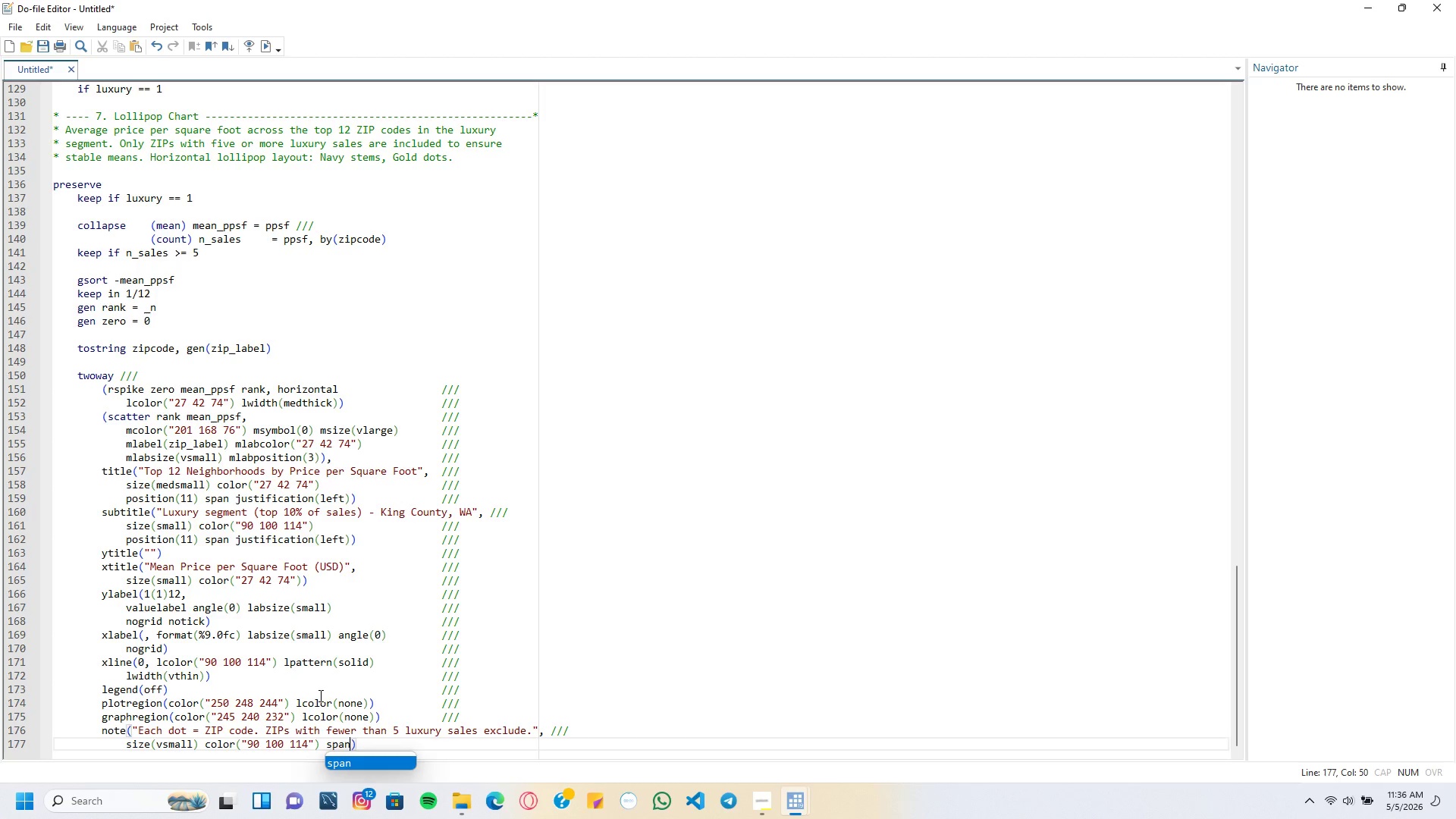 
key(ArrowRight)
 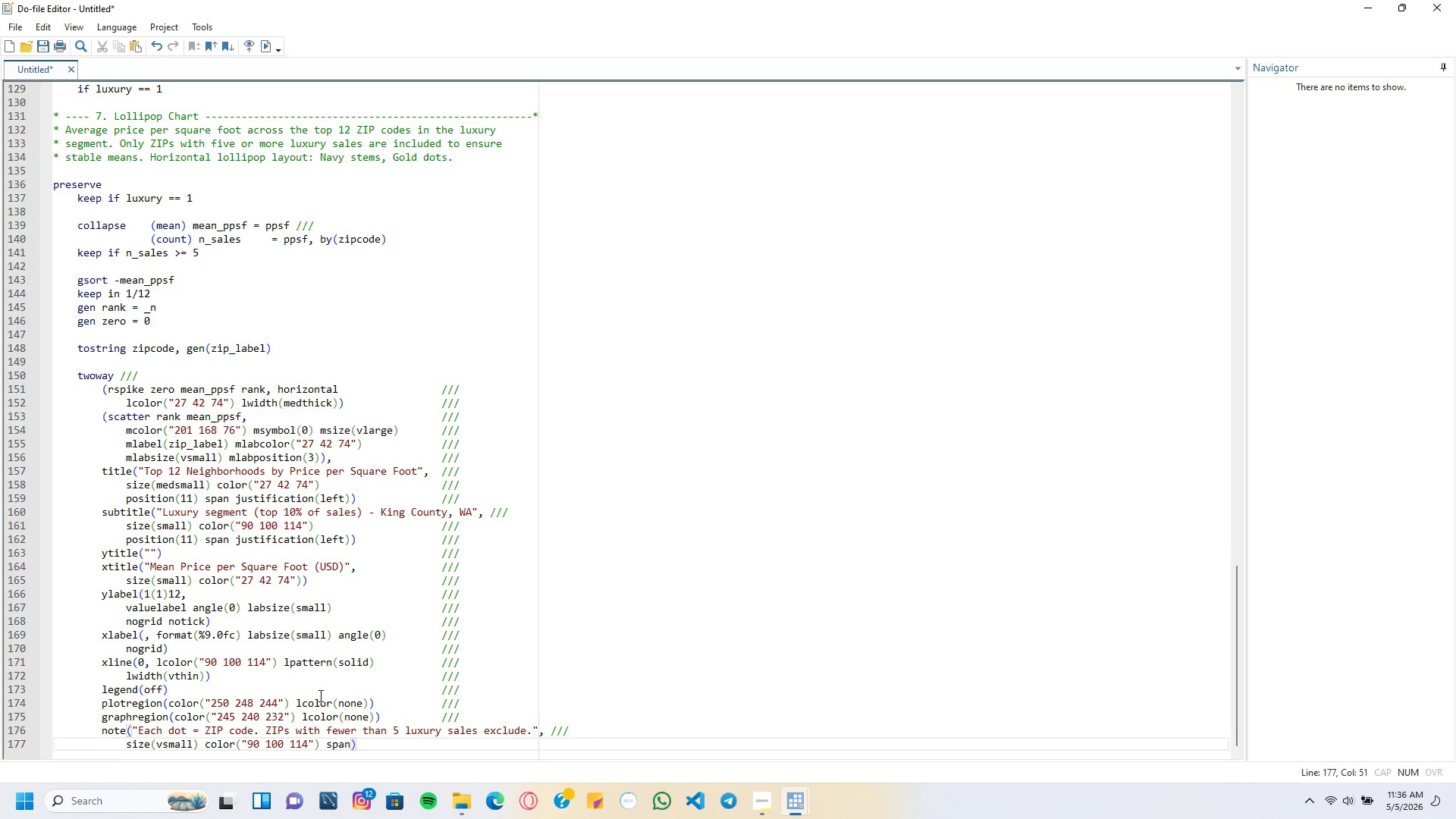 
key(Enter)
 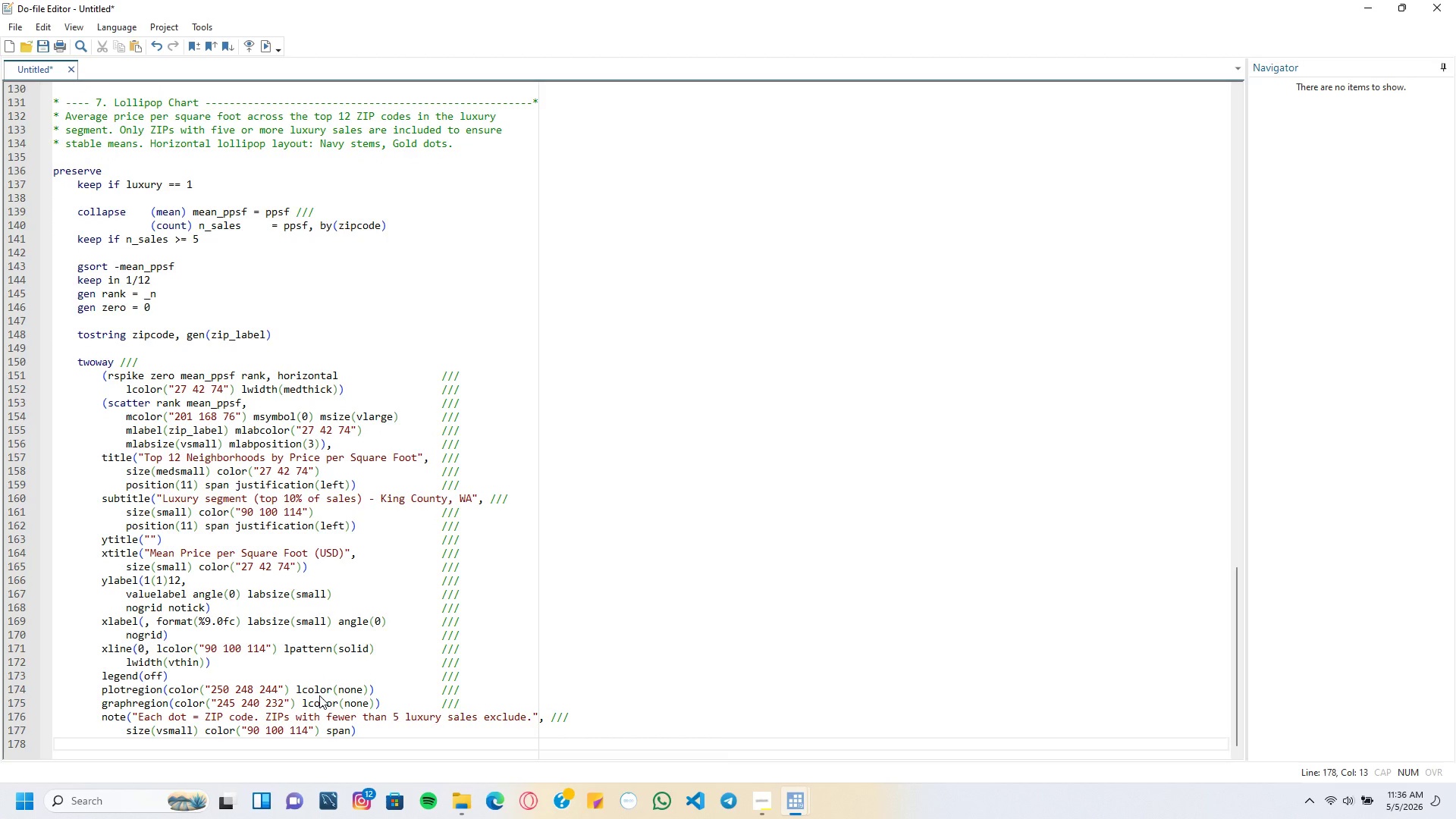 
key(Backspace)
 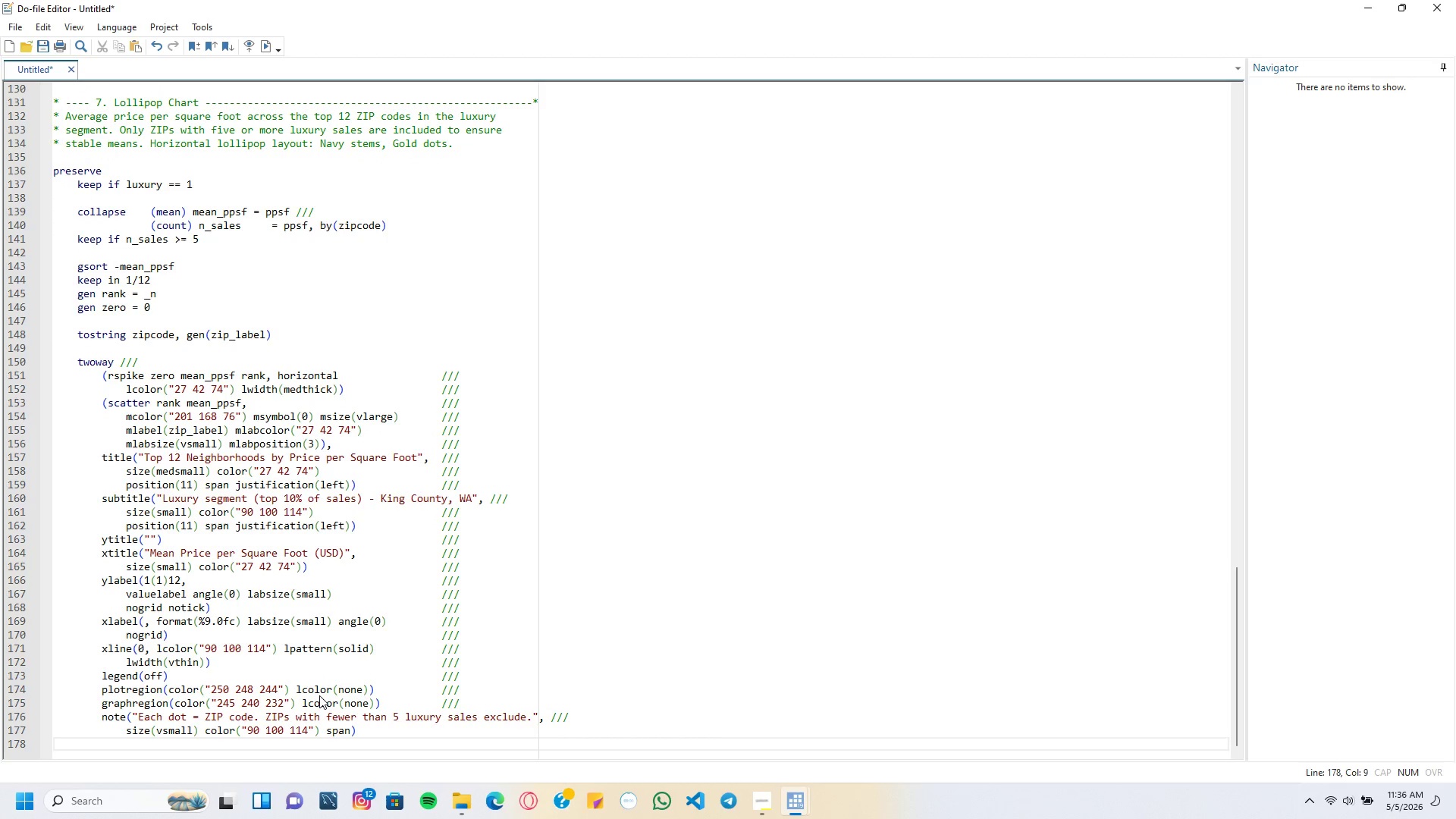 
key(Backspace)
 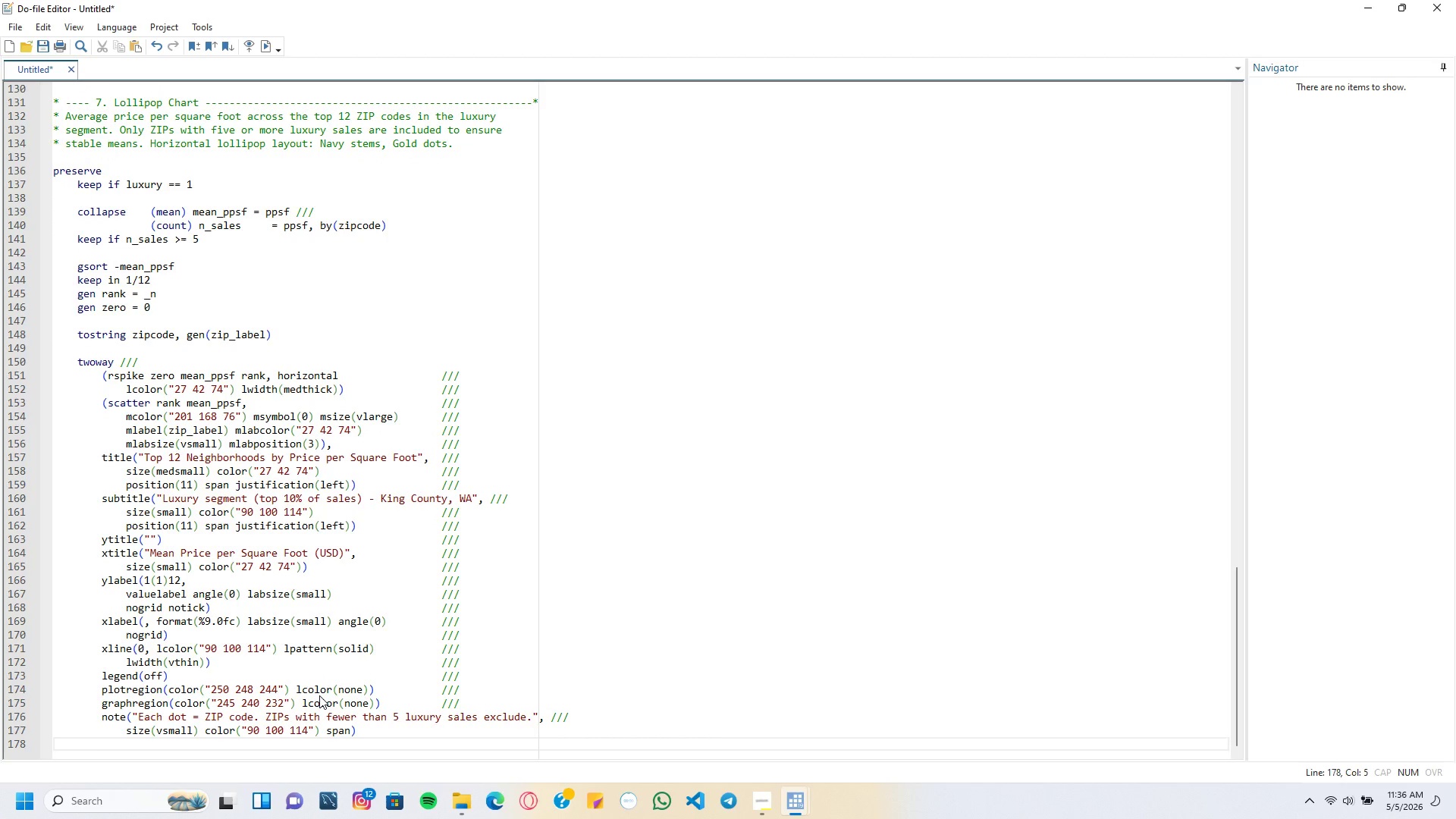 
key(Enter)
 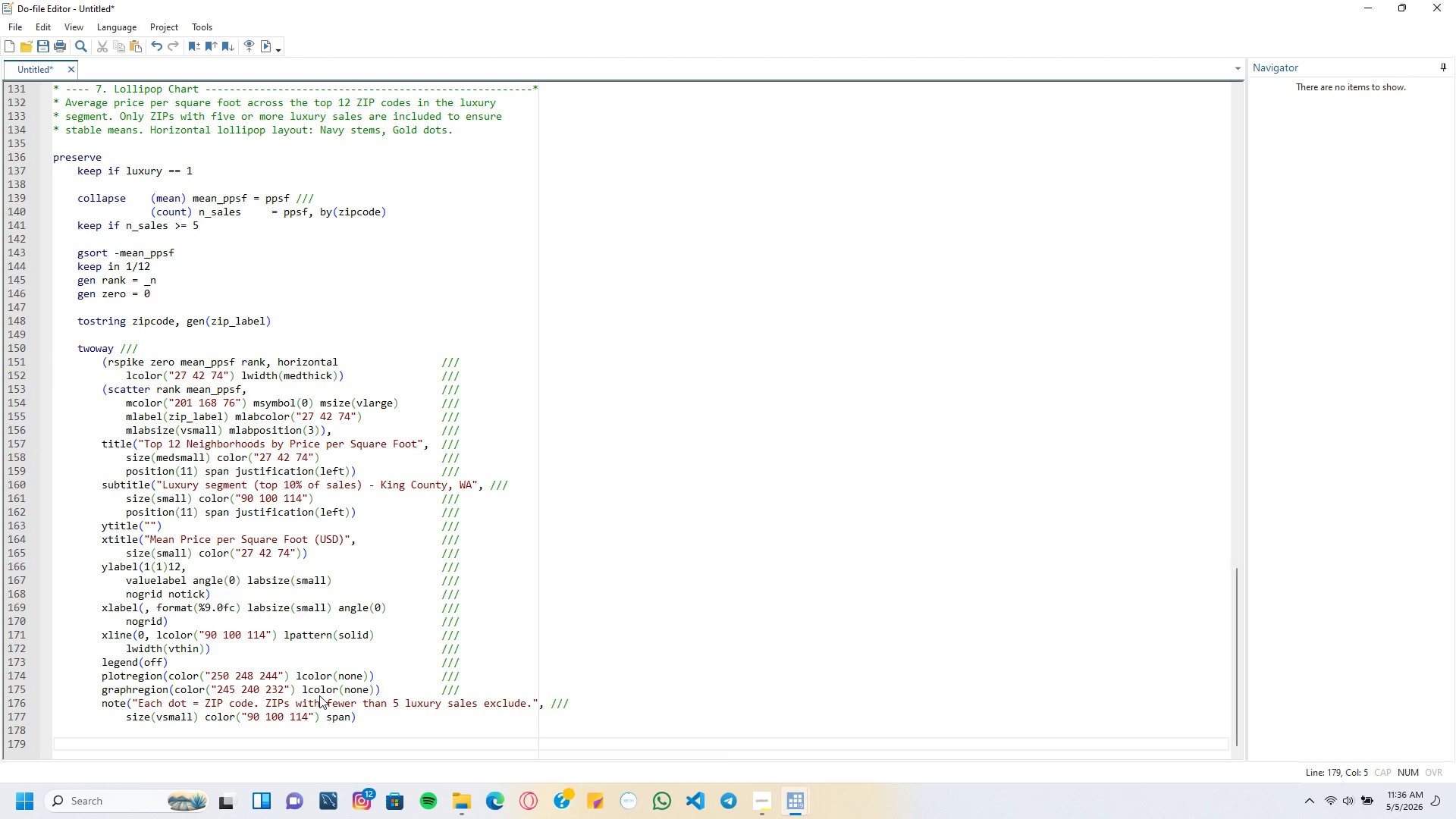 
type(graph export)
 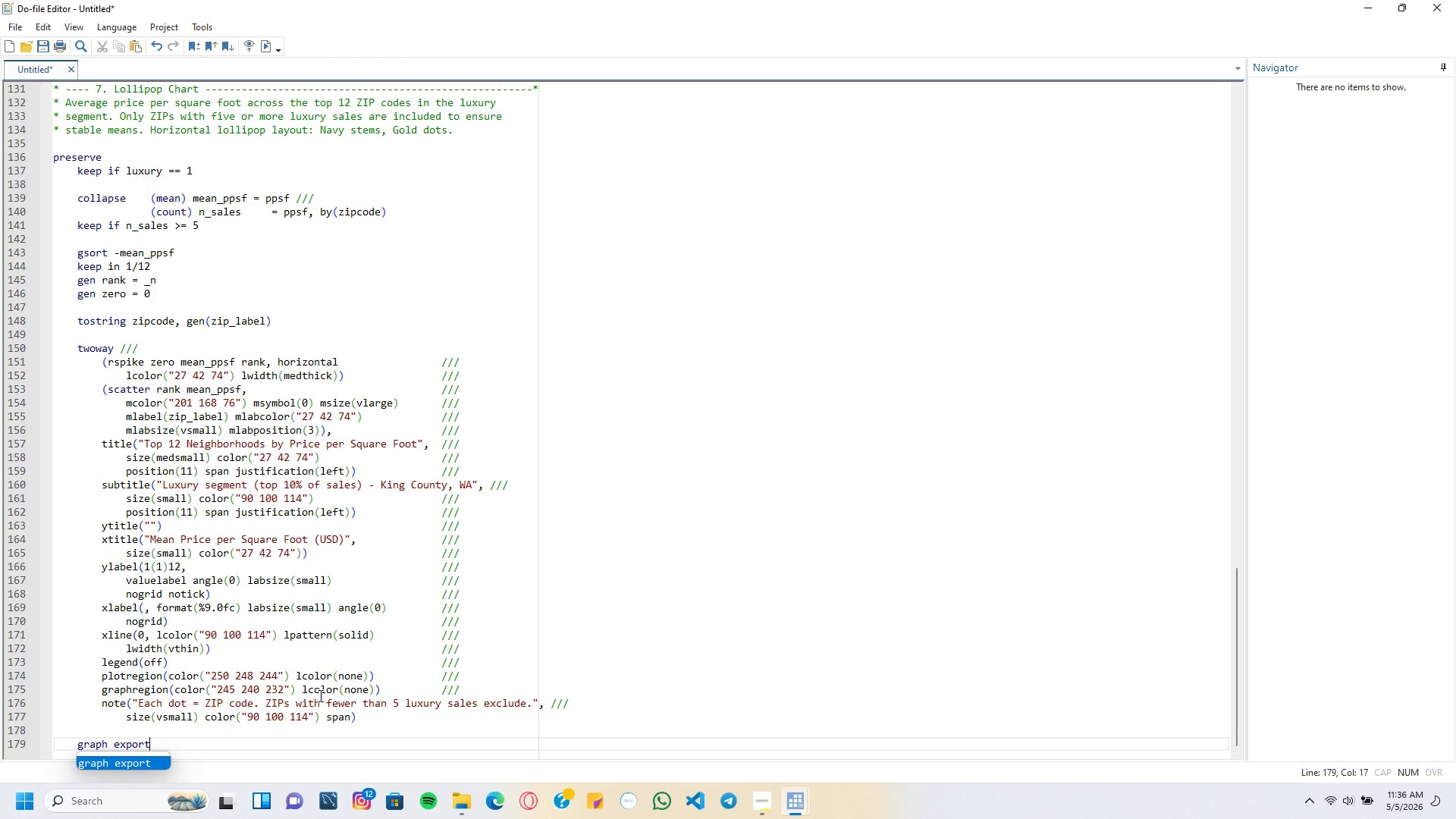 
wait(7.2)
 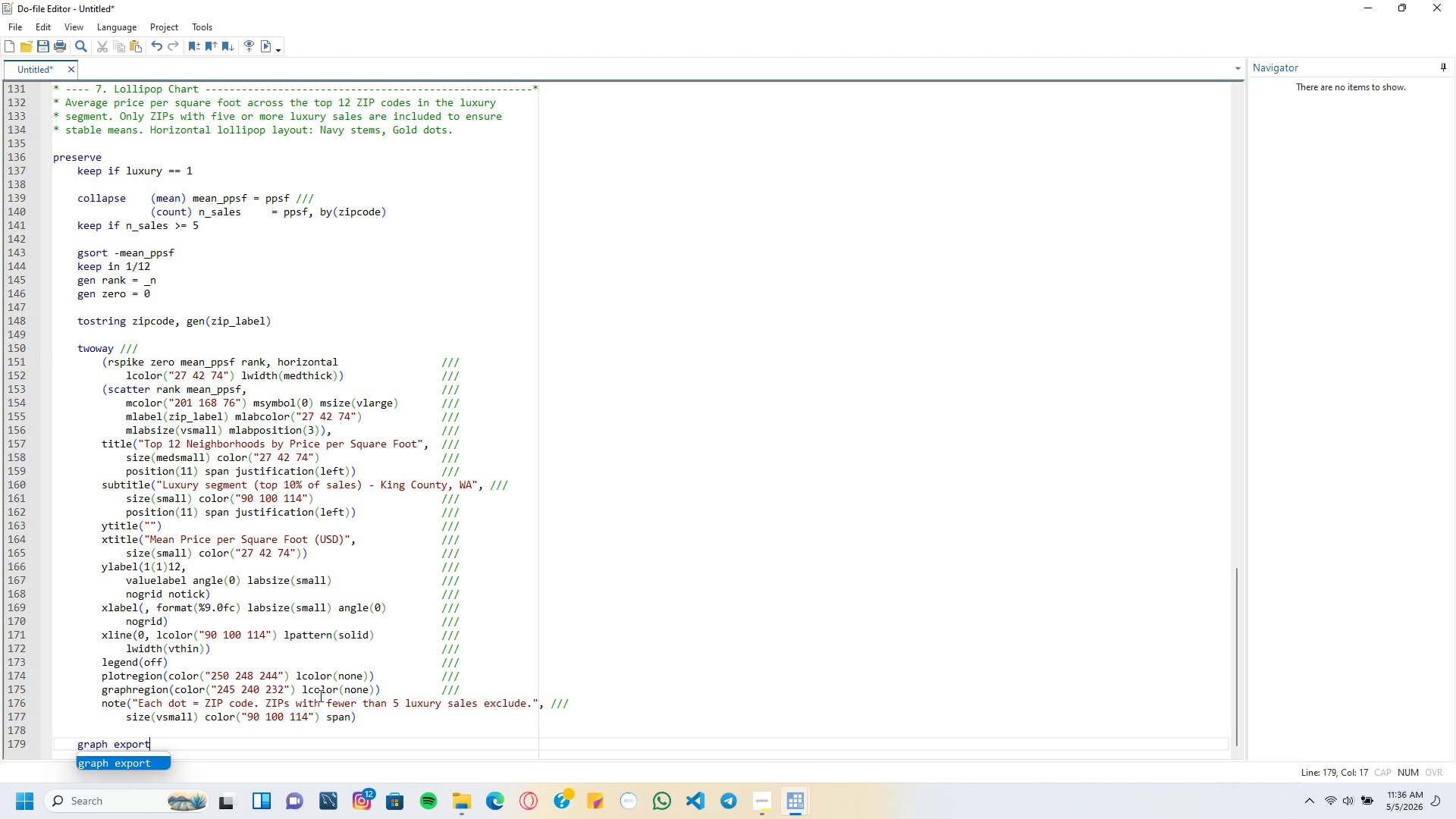 
type( ')
key(Backspace)
type("fig)
 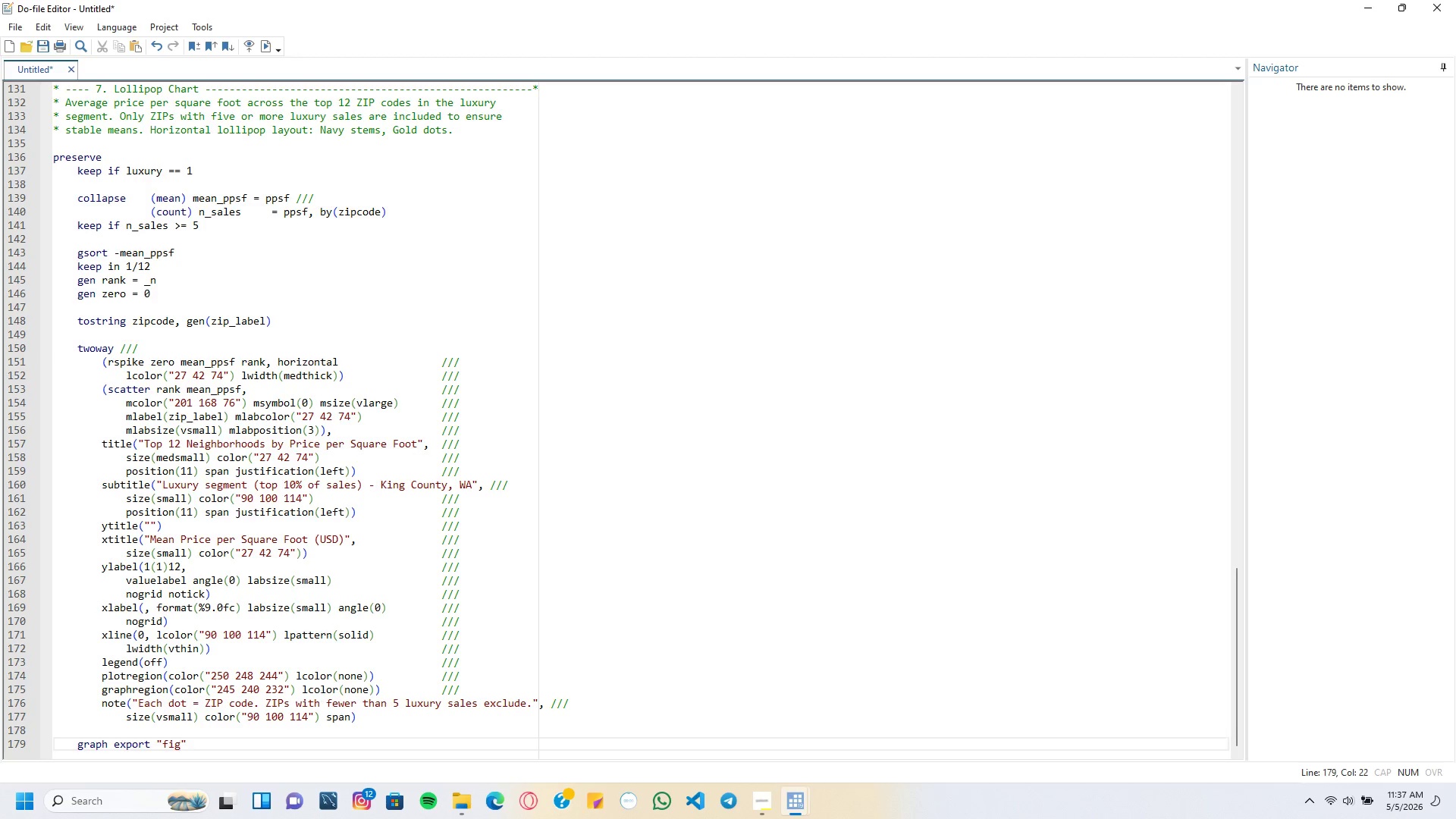 
 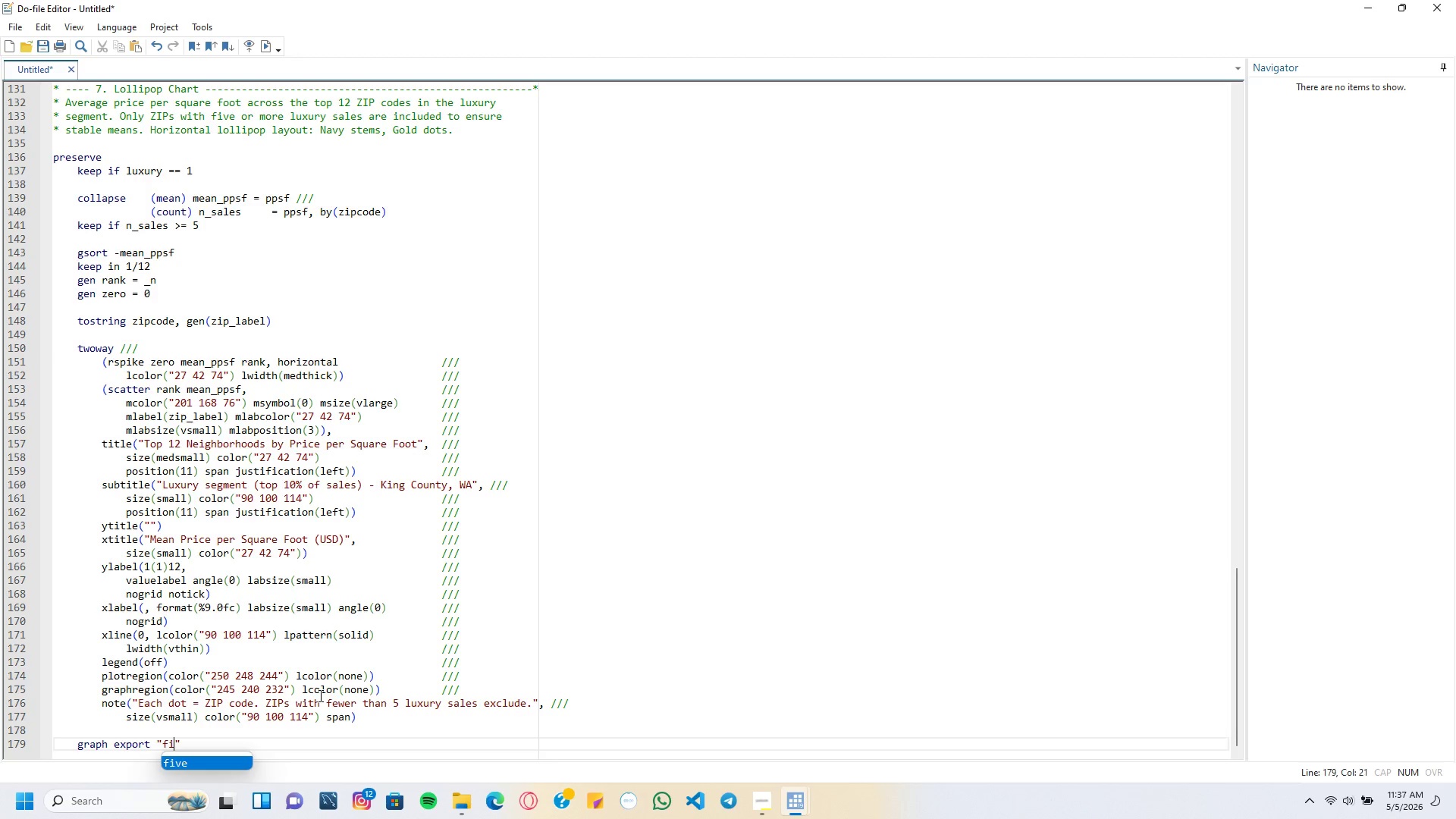 
key(Meta+MetaLeft)
 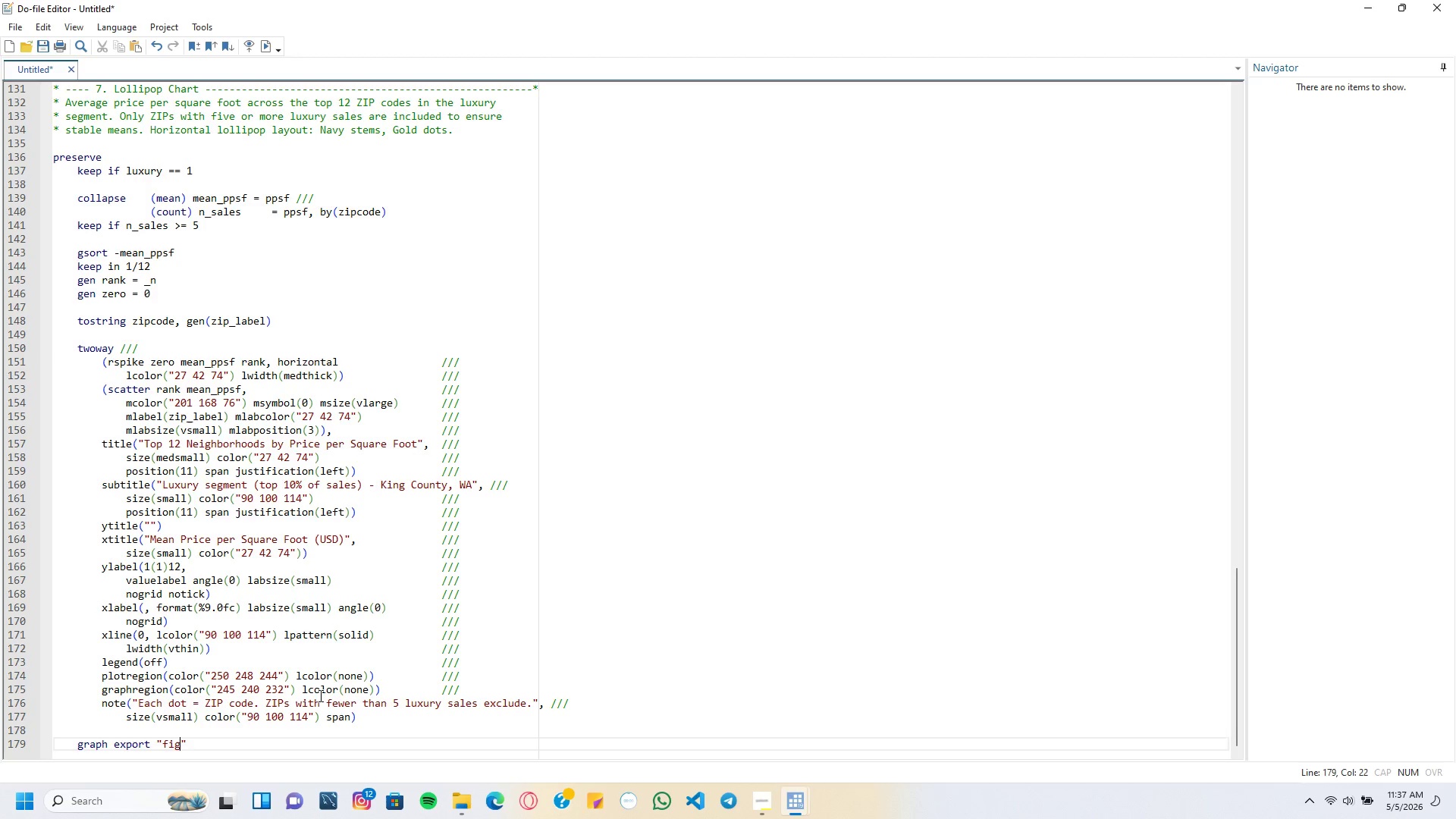 
key(Meta+P)
 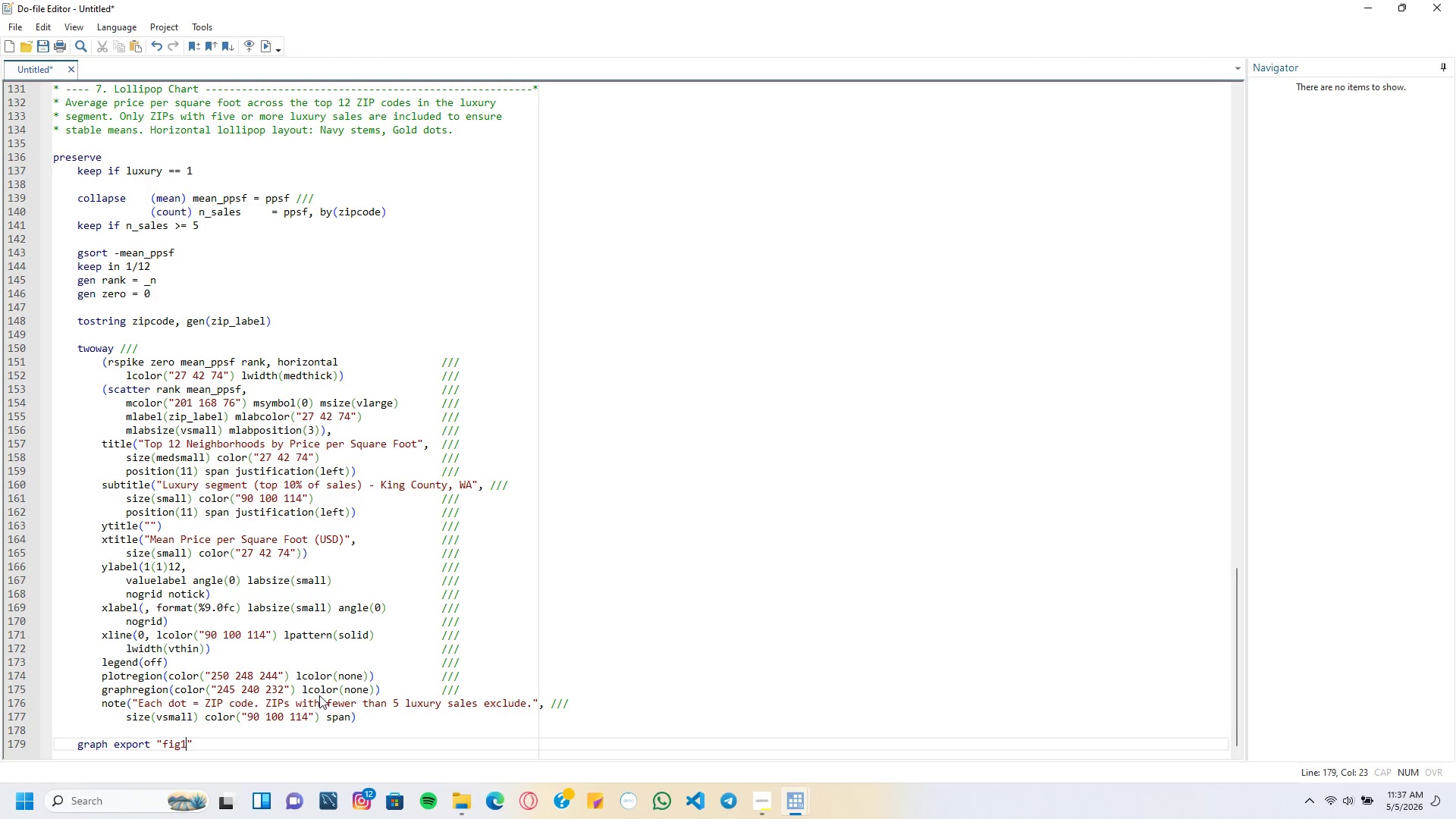 
type(1_lollipop_ppsf.o)
key(Backspace)
type(pdf)
 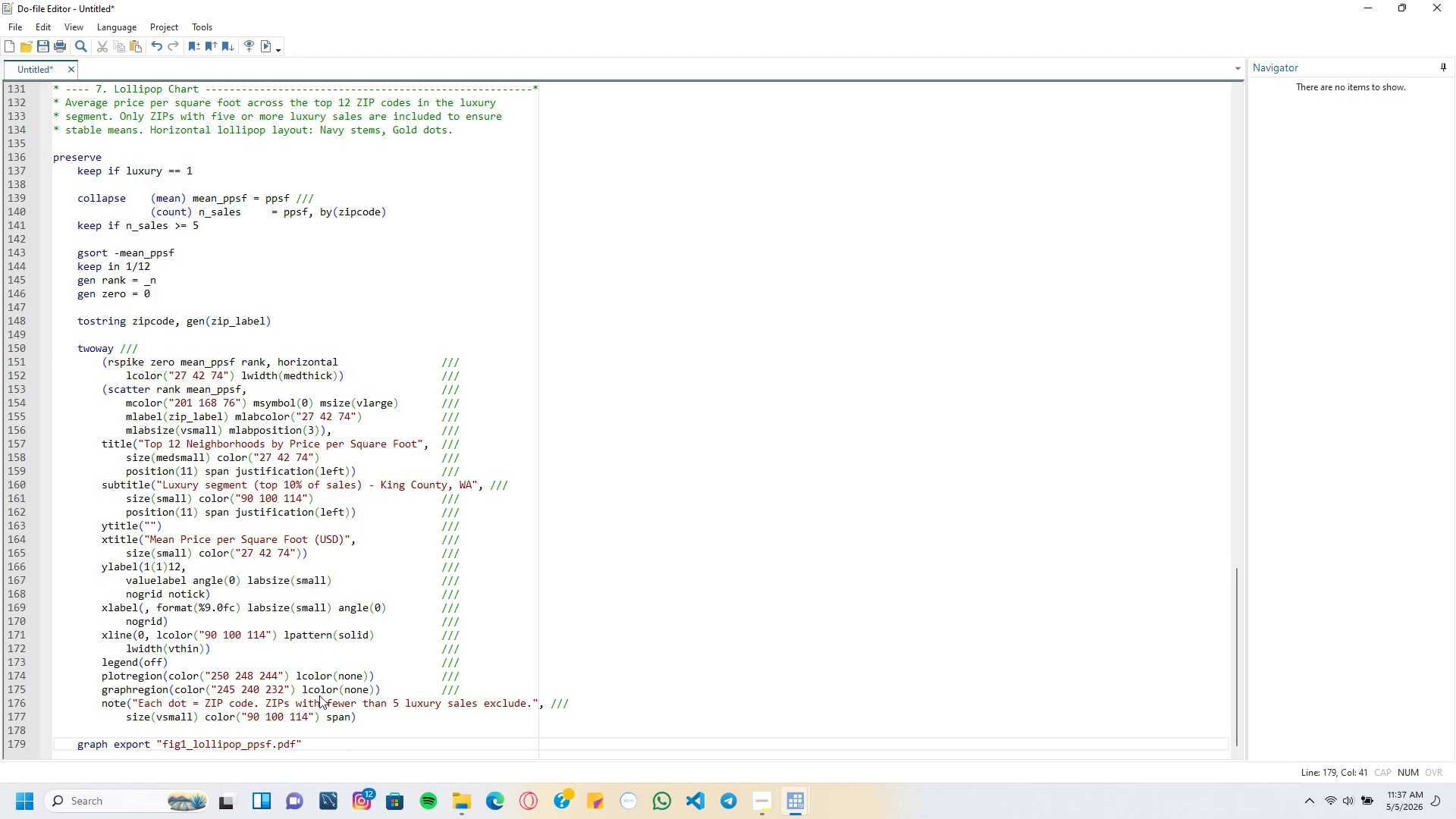 
key(ArrowRight)
 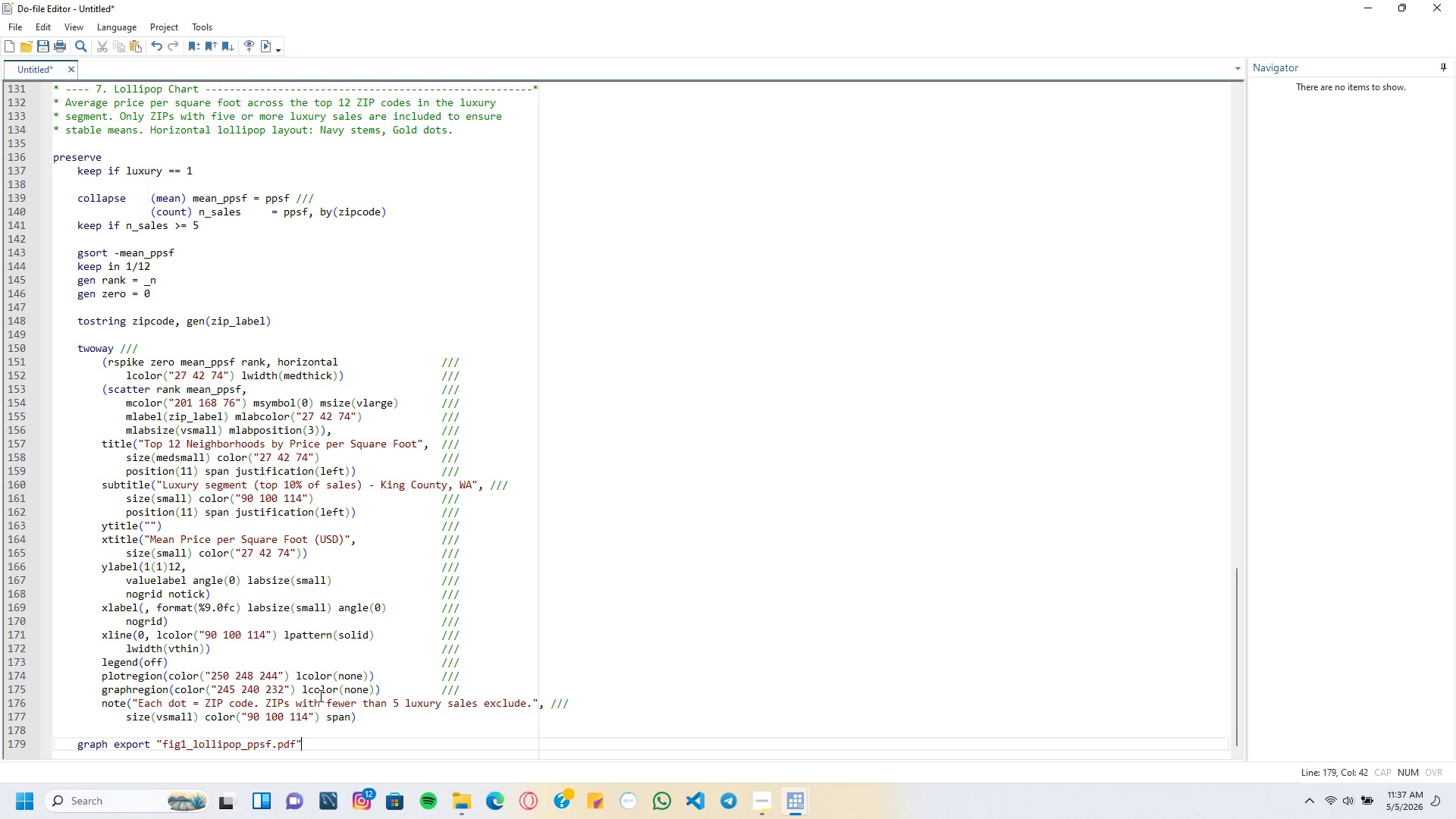 
type(, replace)
 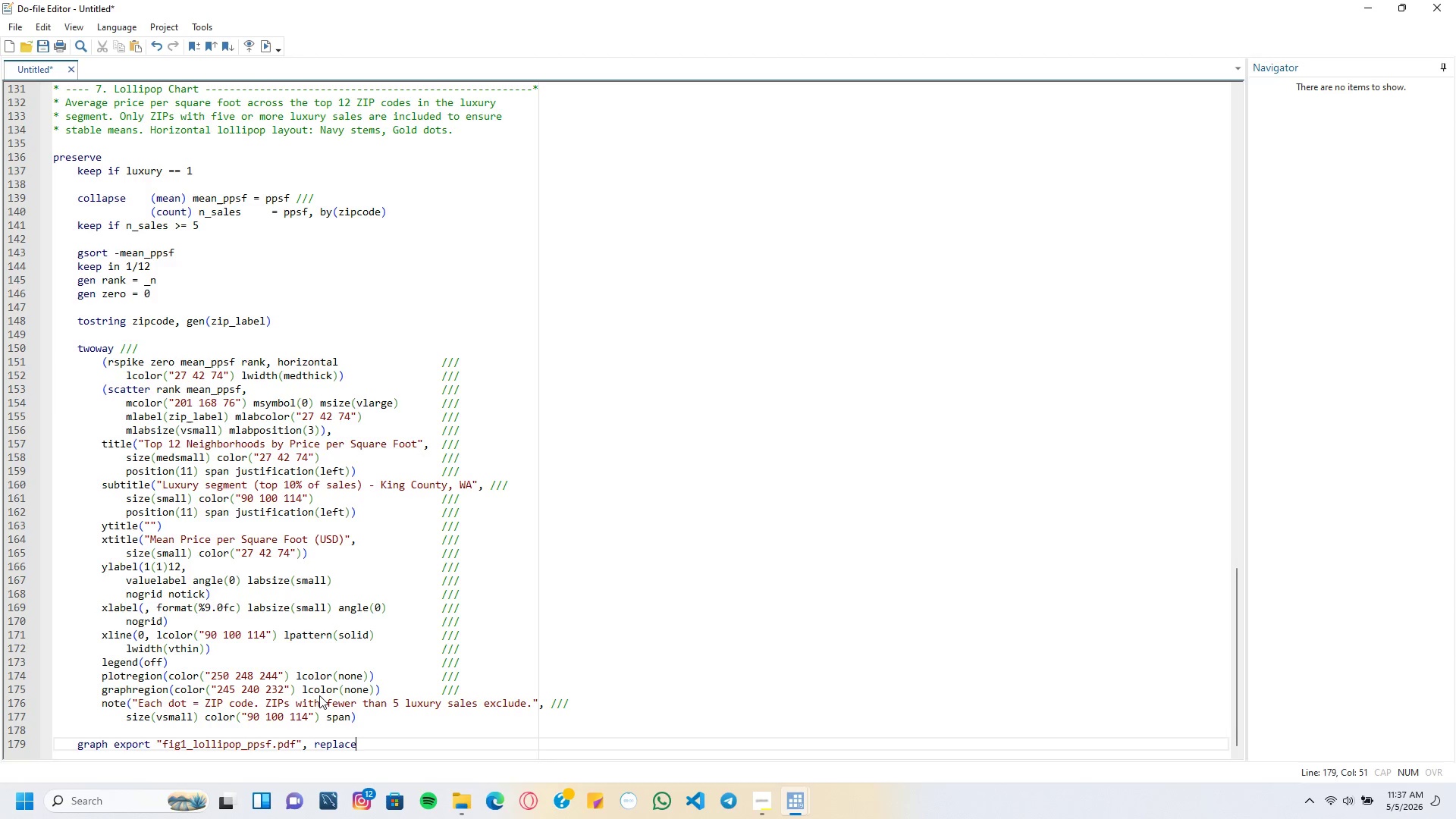 
key(Enter)
 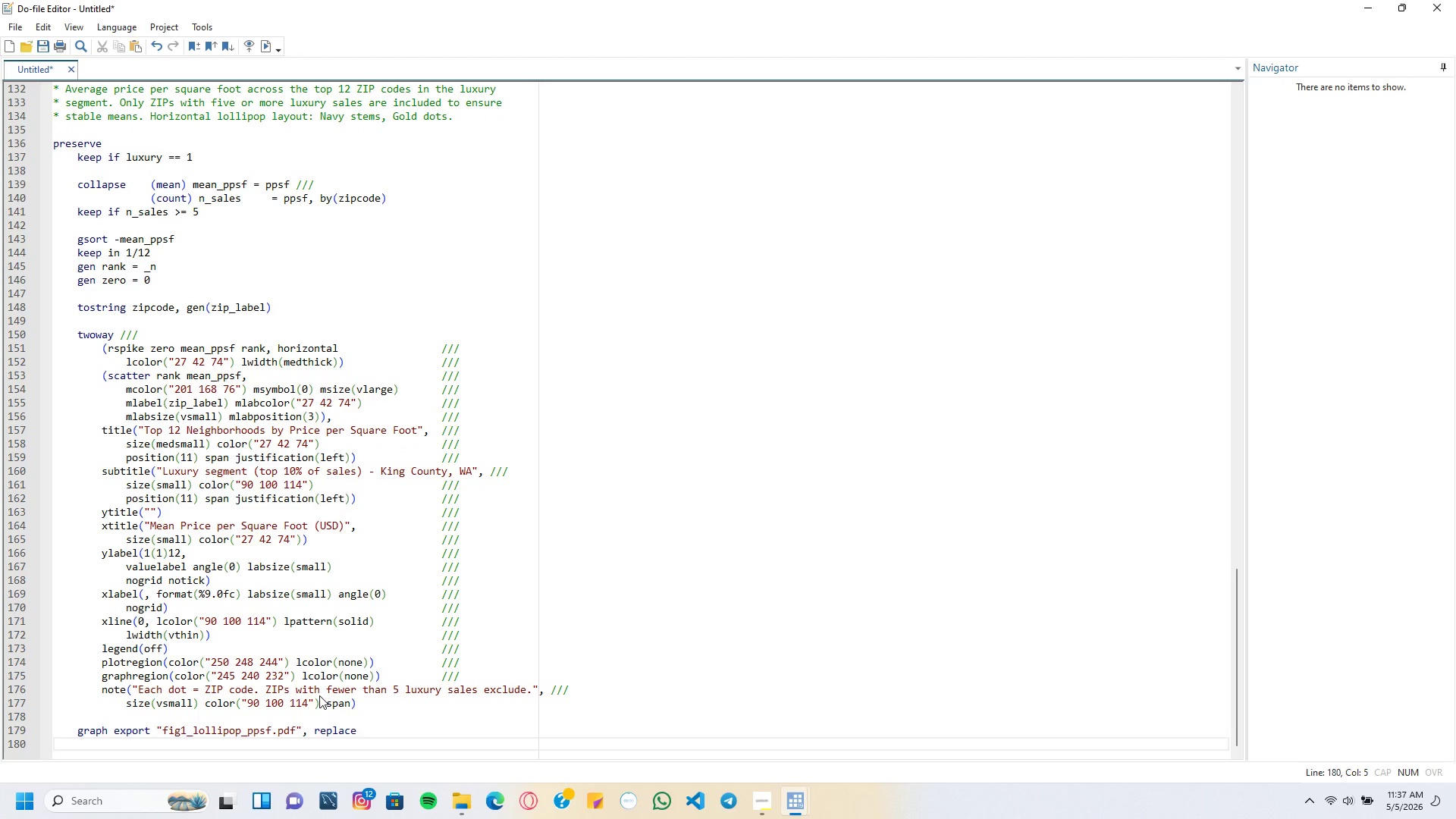 
type(graph export "fig_)
key(Backspace)
type(1_1)
key(Backspace)
key(Backspace)
type(_lollipop_psp=)
key(Backspace)
key(Backspace)
key(Backspace)
type(psf.png)
 